 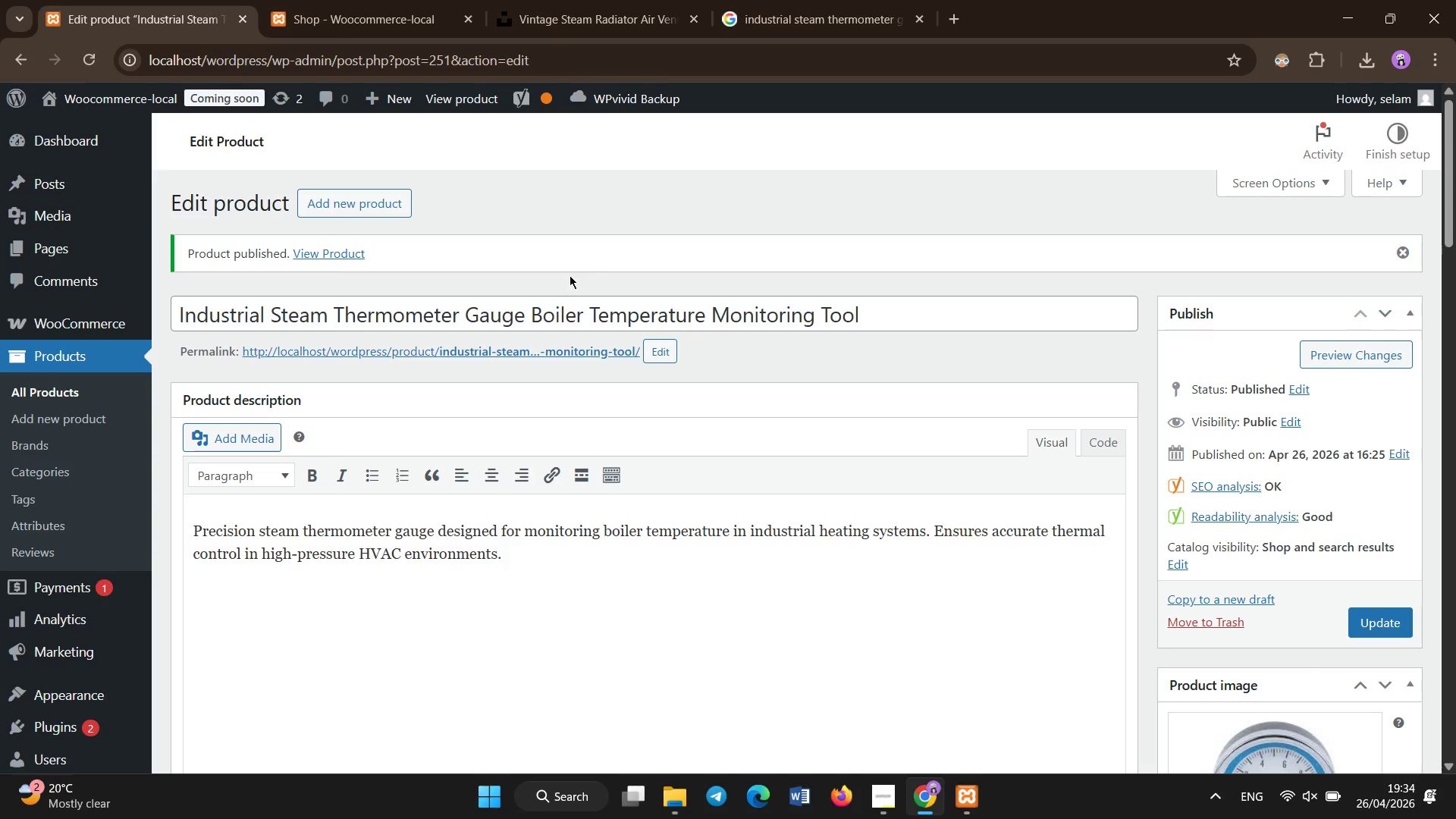 
left_click([344, 0])
 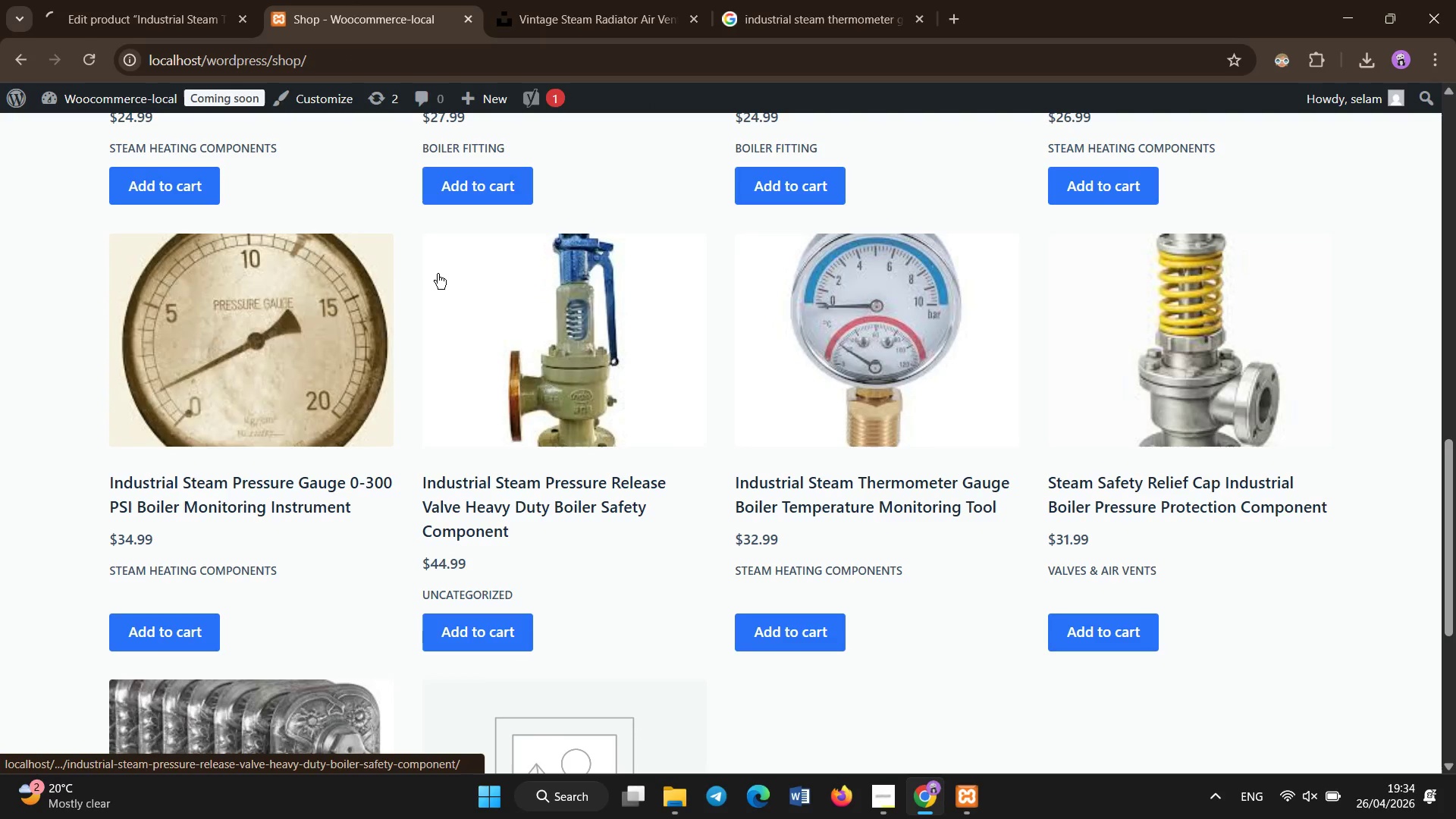 
scroll: coordinate [438, 274], scroll_direction: down, amount: 1.0
 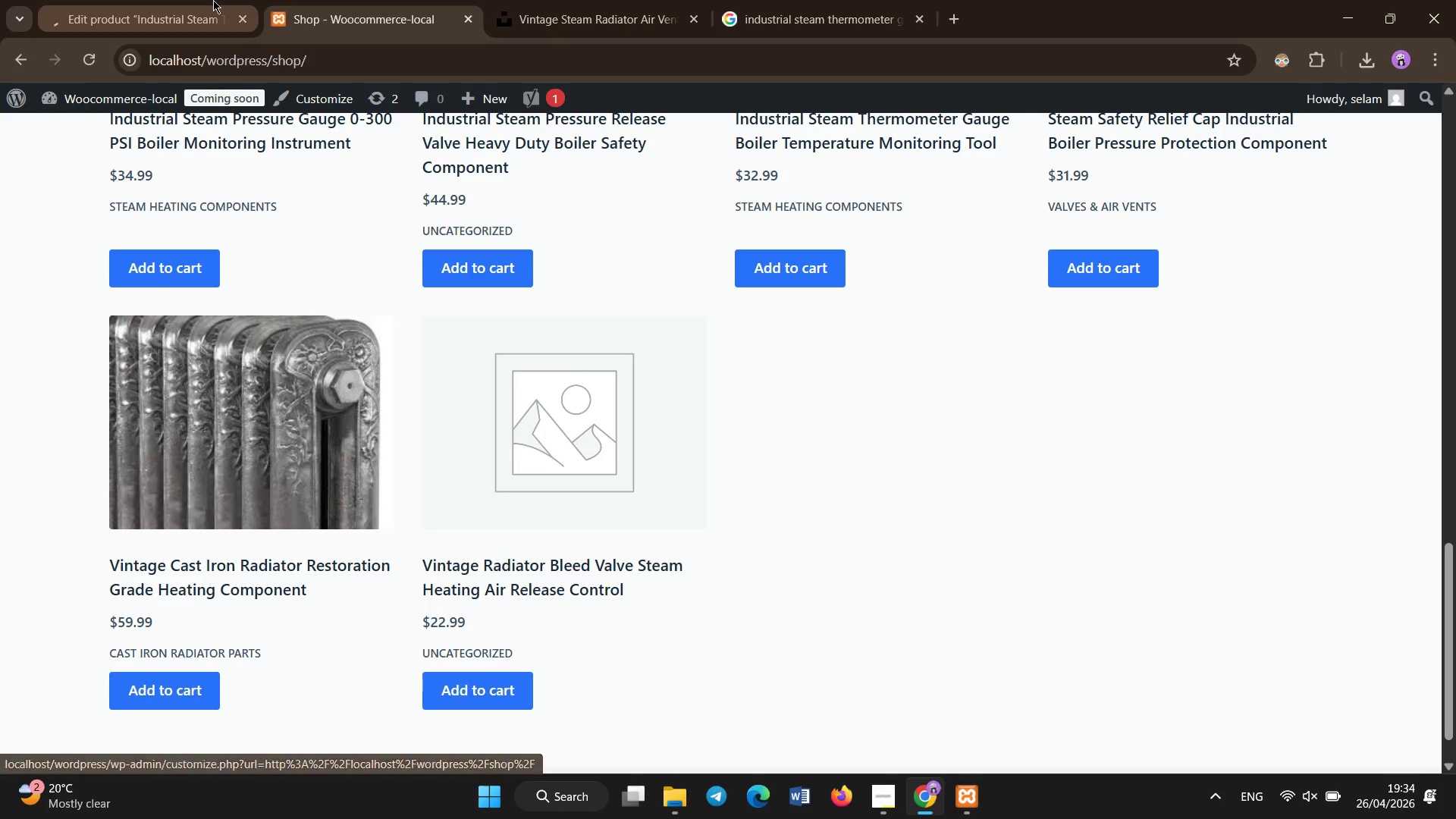 
left_click([212, 0])
 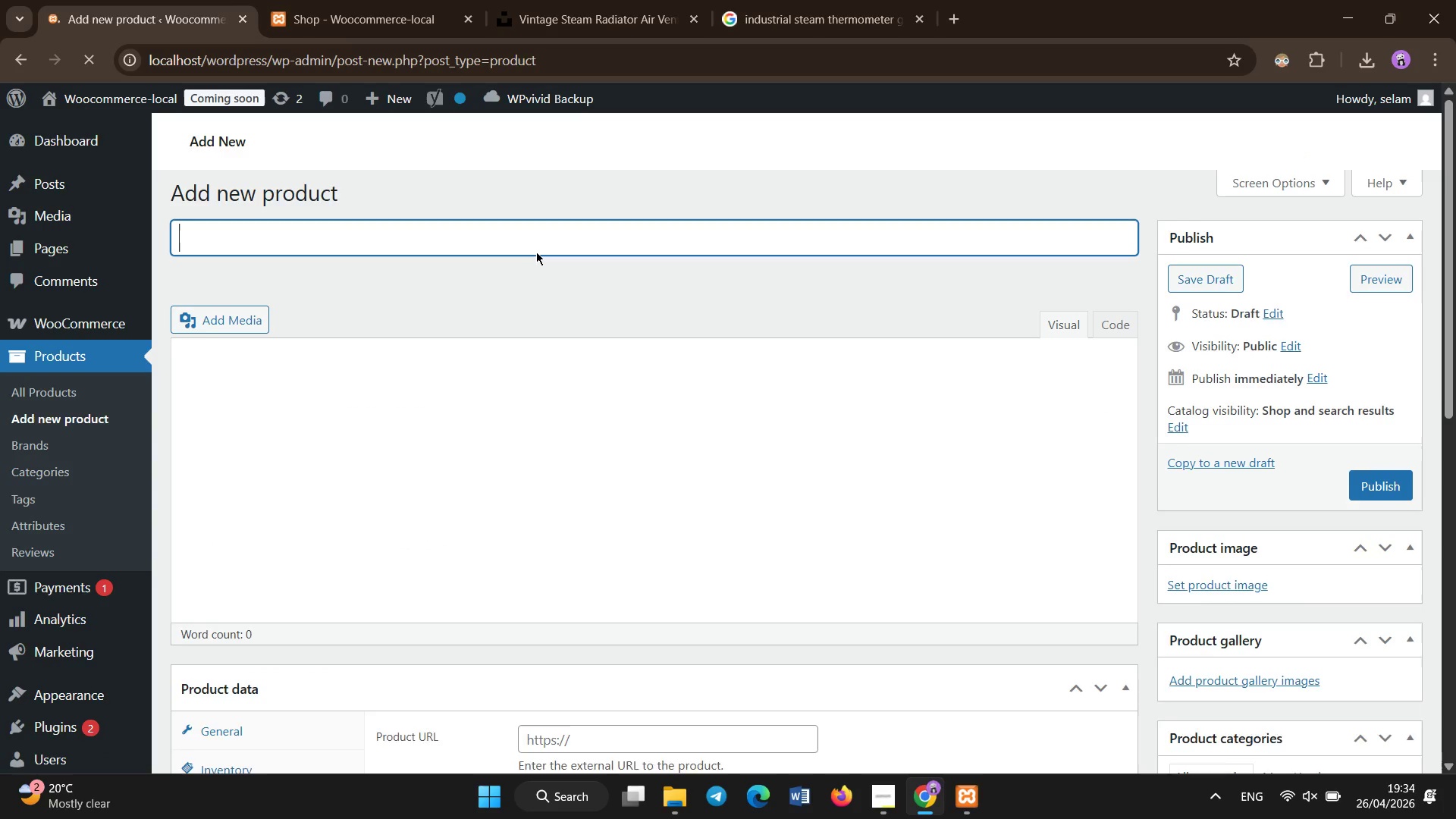 
wait(5.06)
 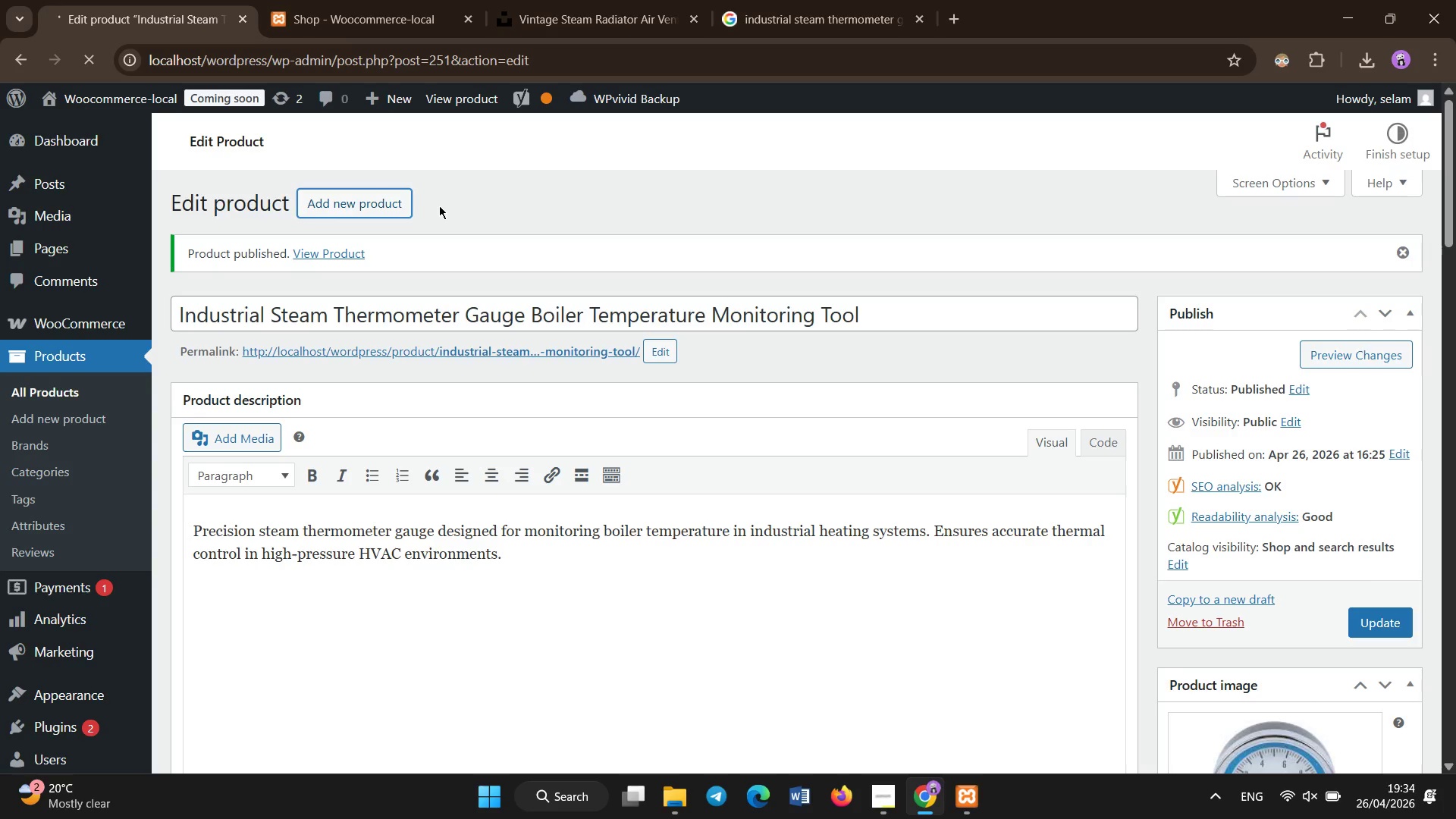 
left_click([532, 244])
 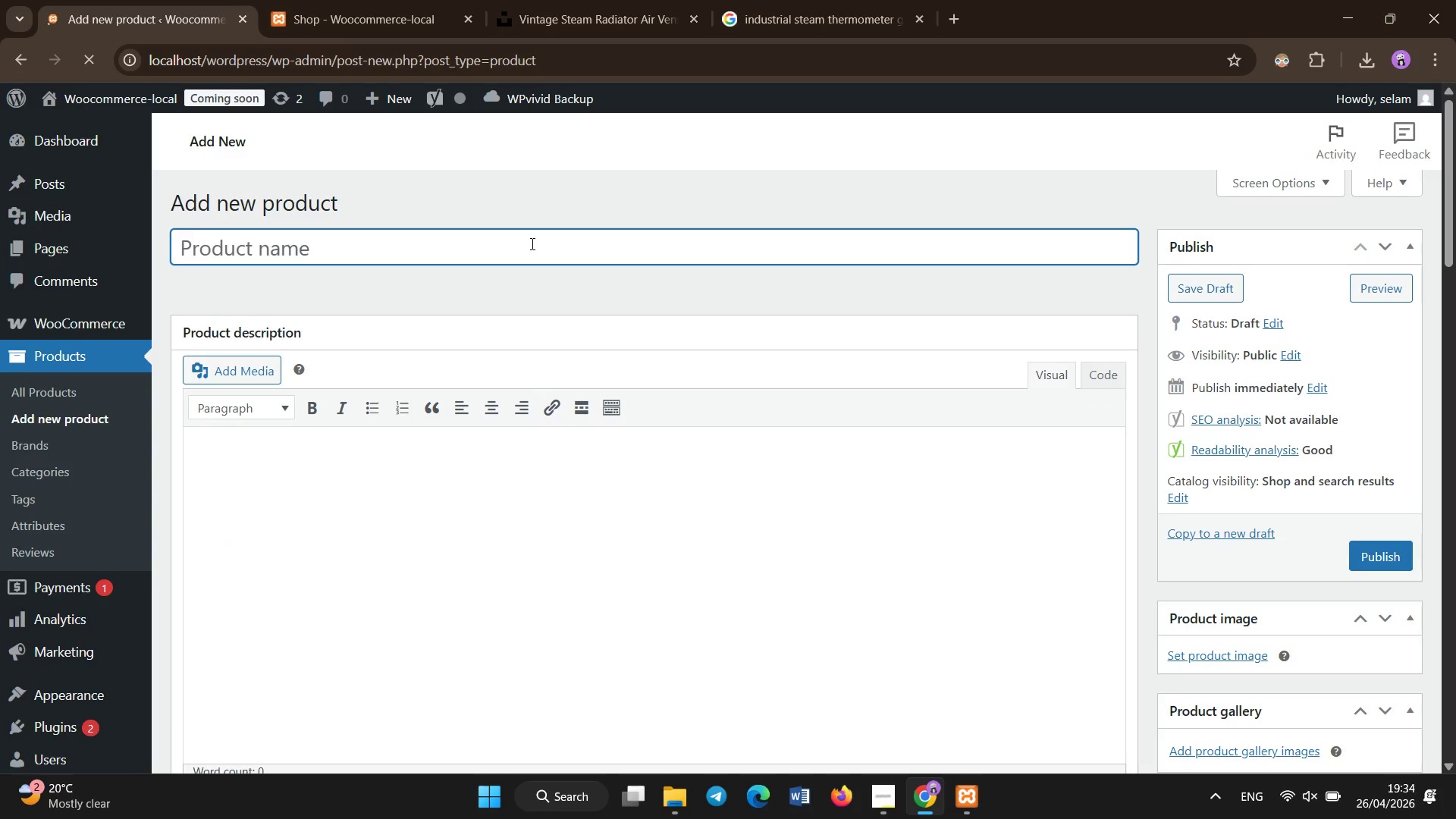 
scroll: coordinate [1335, 444], scroll_direction: down, amount: 4.0
 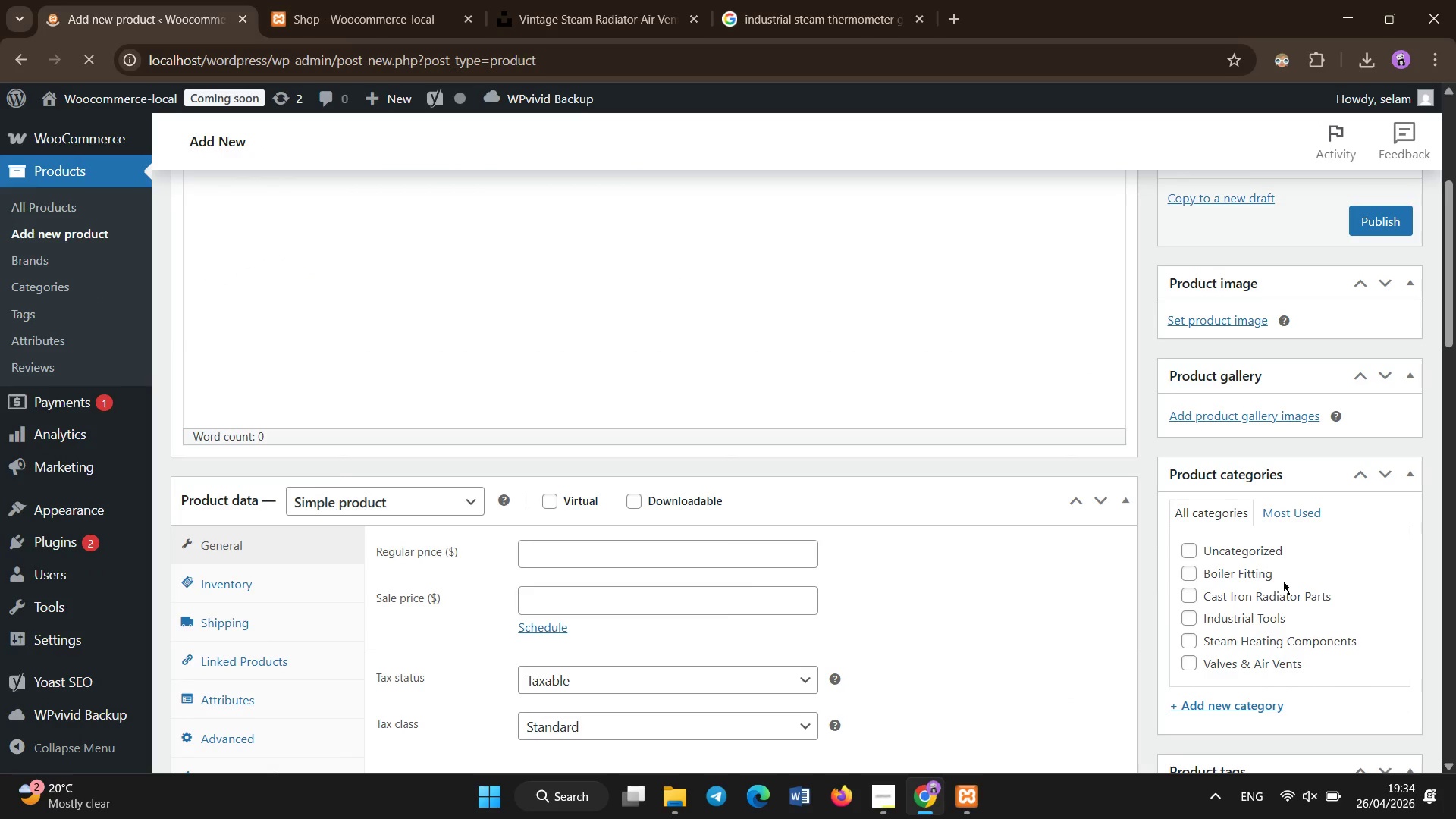 
left_click([1269, 573])
 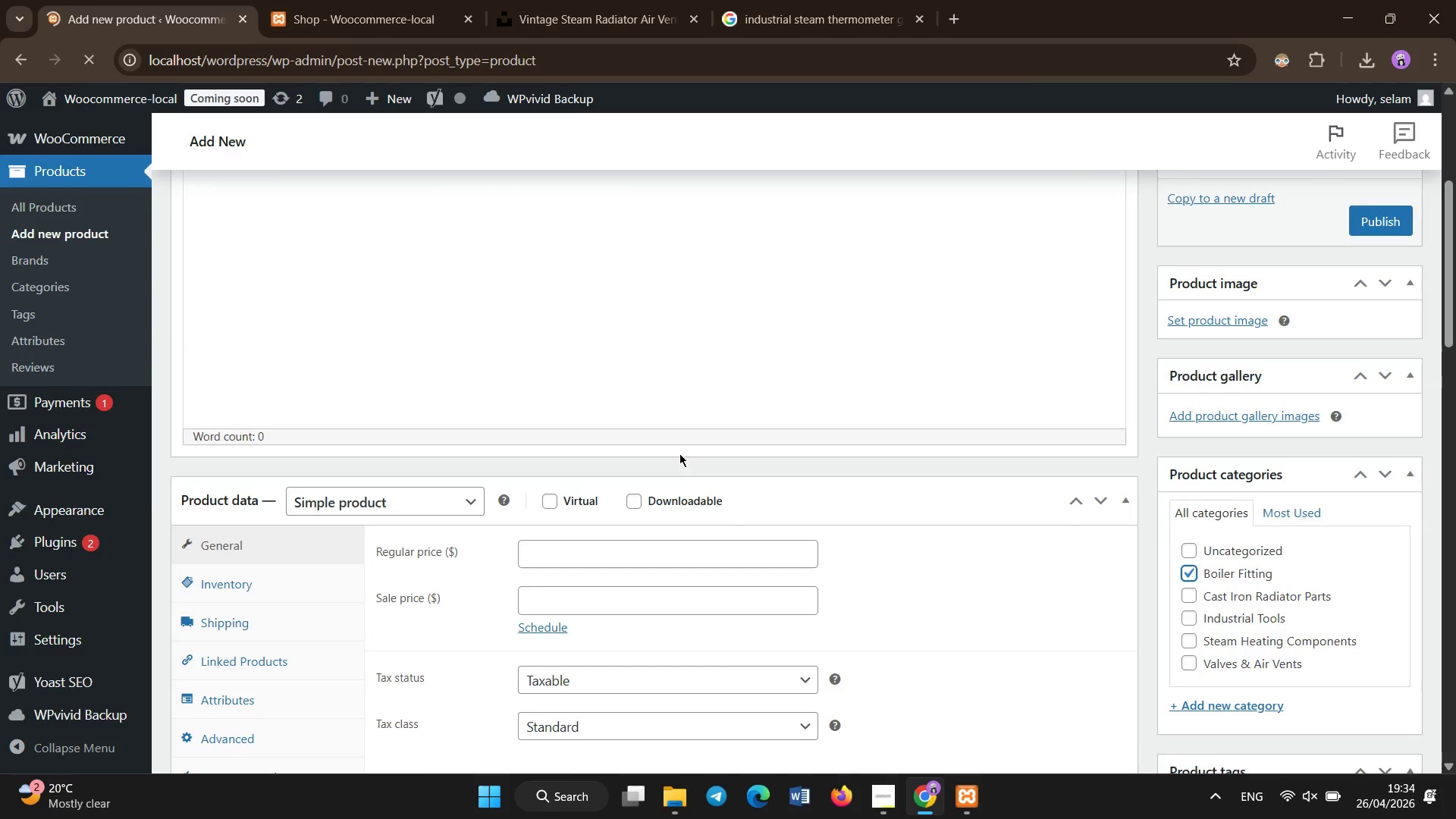 
scroll: coordinate [403, 391], scroll_direction: up, amount: 3.0
 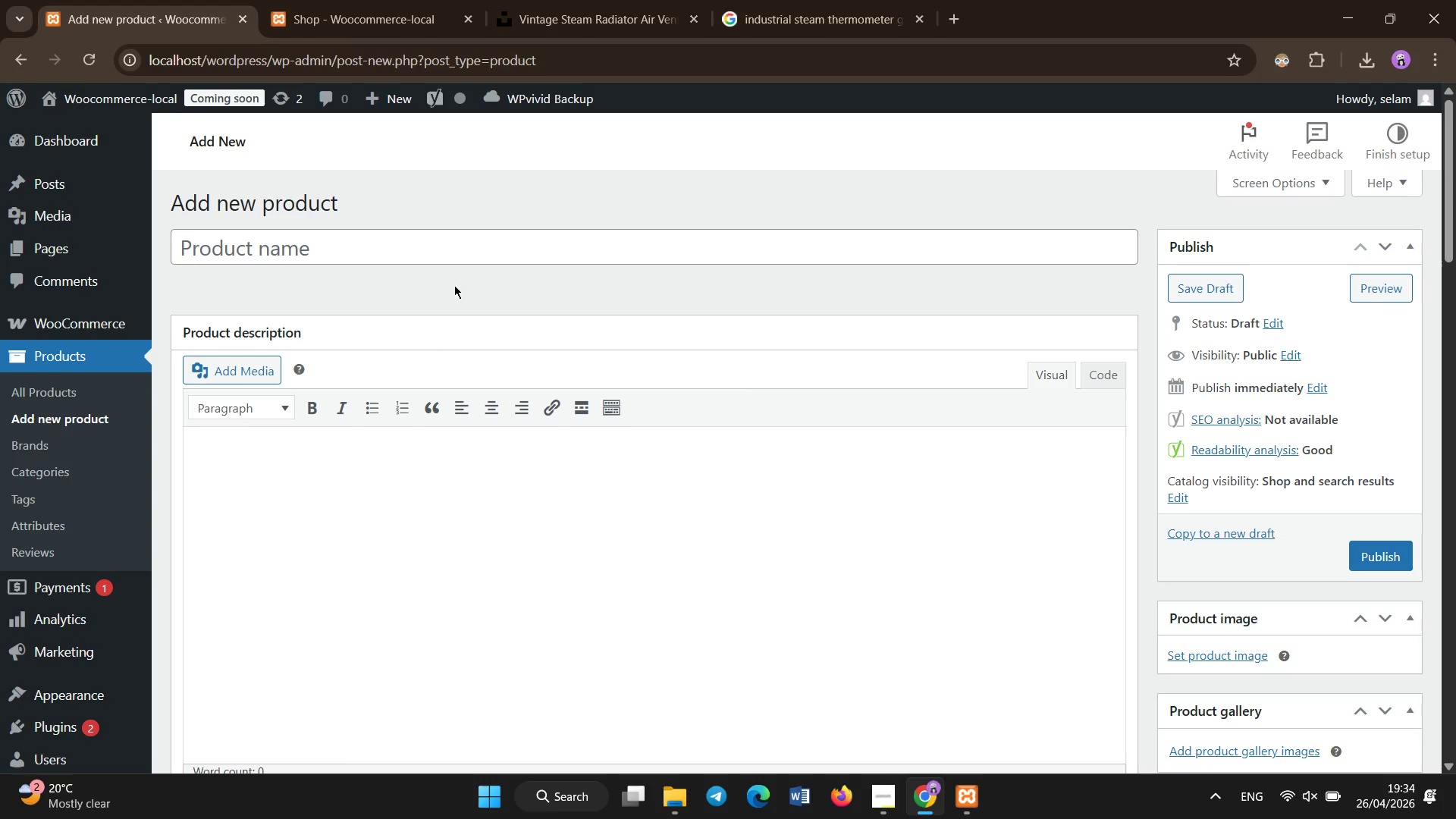 
left_click([467, 256])
 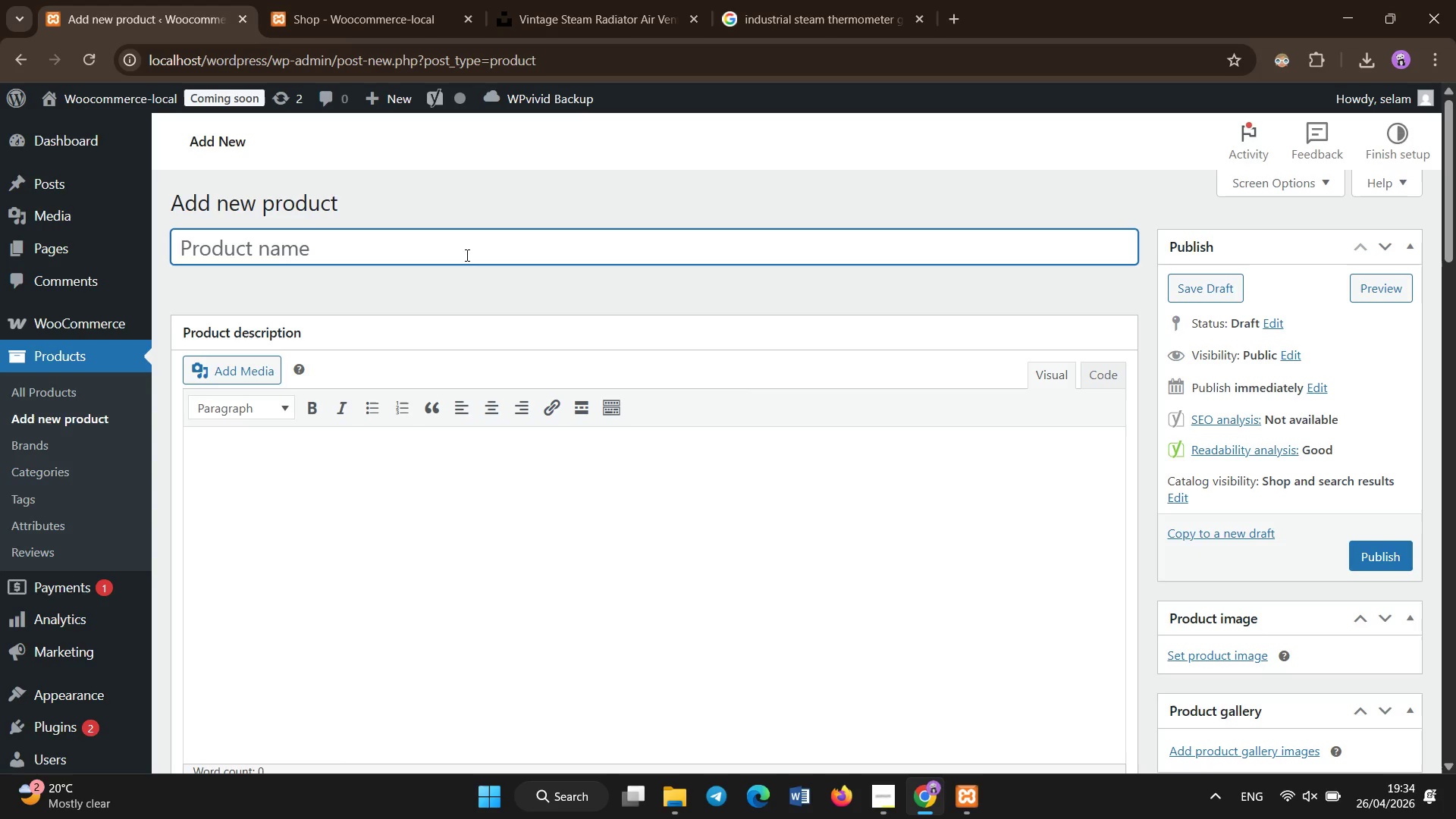 
type(Cast i)
key(Backspace)
type(Iron Pipe Elbow 90 Degree Steam Boiler Threaded Fitting)
 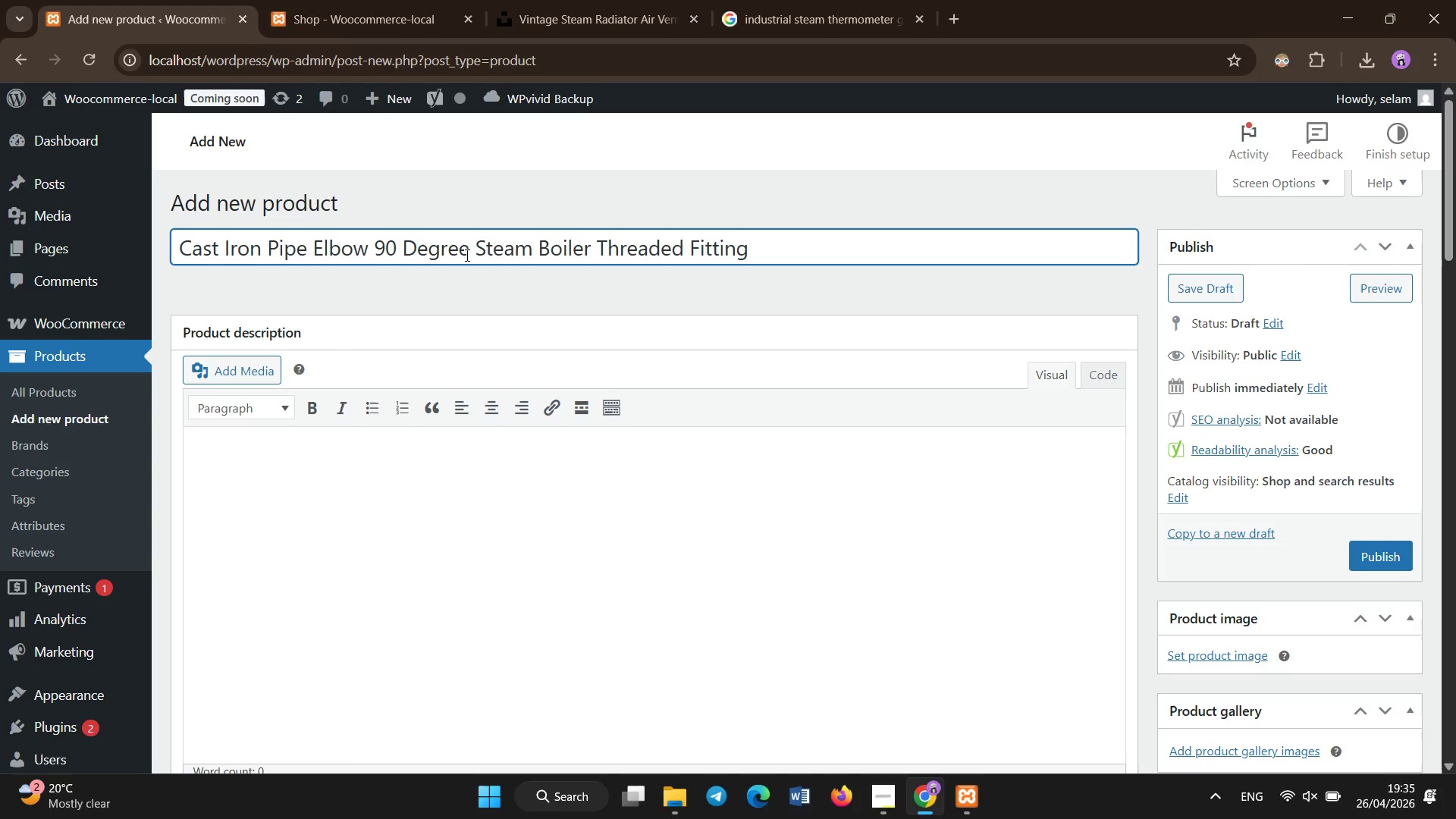 
left_click([461, 492])
 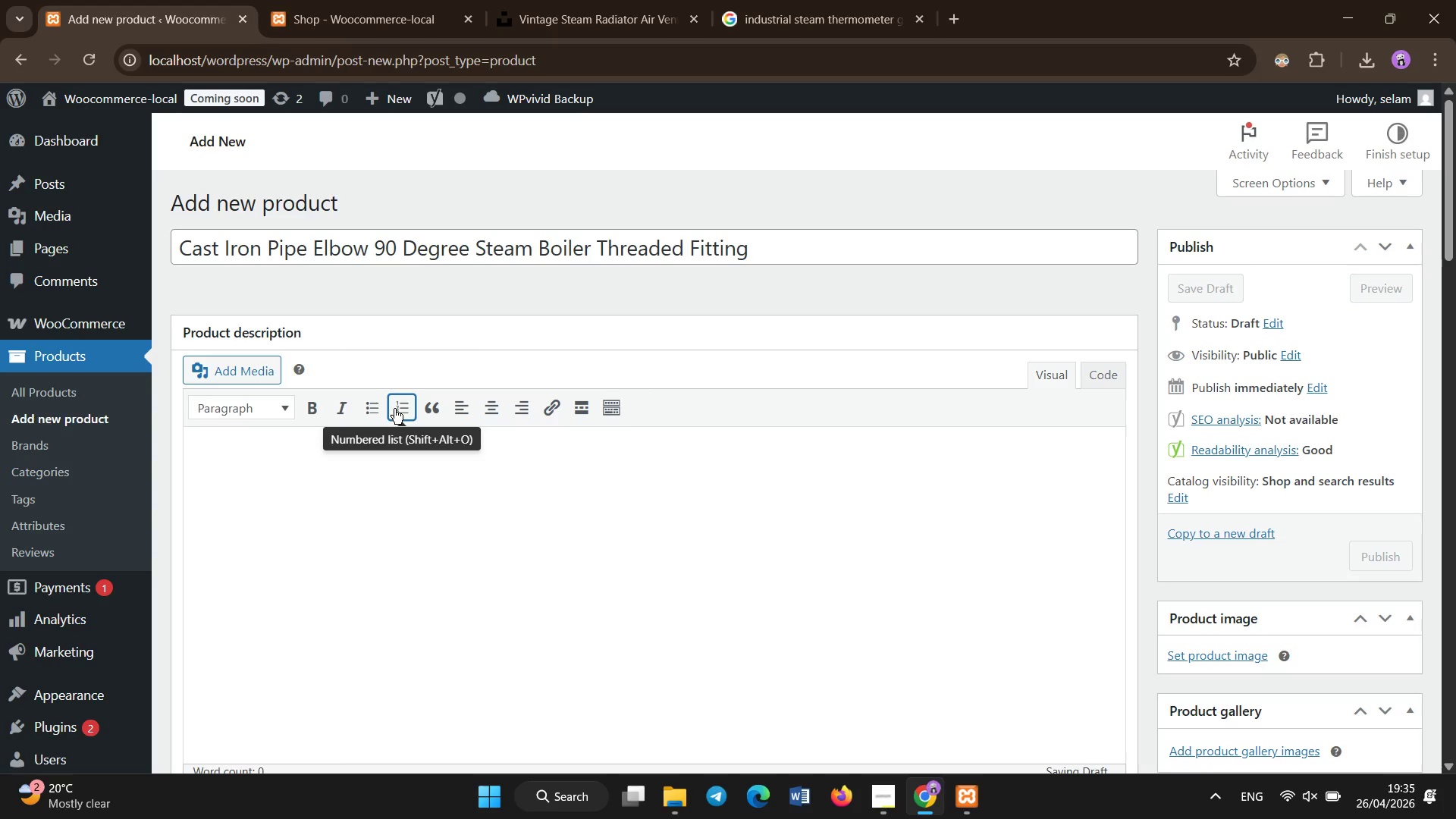 
type(Durable 90 )
key(Backspace)
type(- degree ca)
 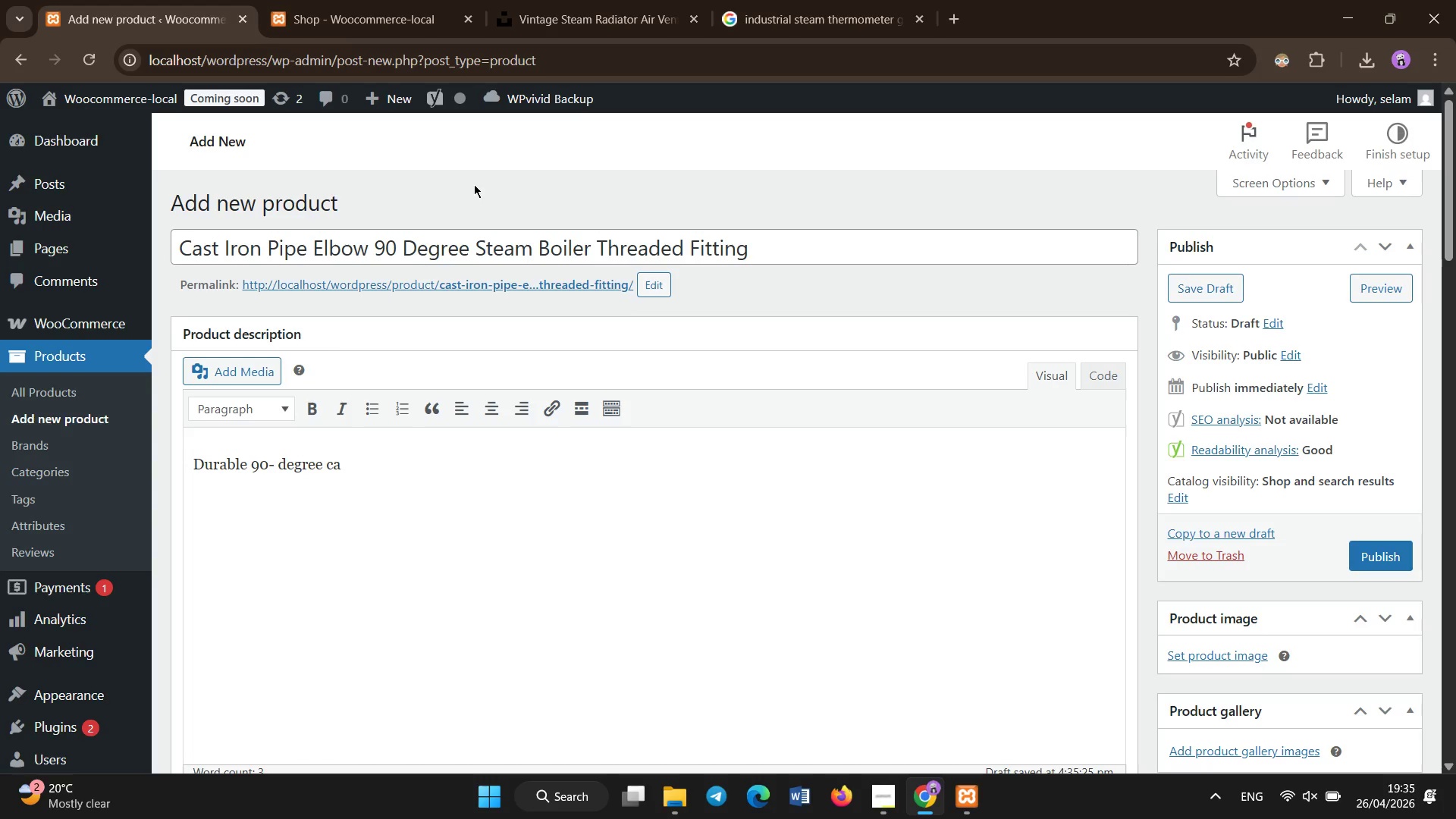 
type(st iron pipe elbow designed for directional flow in steam boiler piping sysems. Built for high-pressure indut)
key(Backspace)
type(strial HVAC and restoration applications.)
 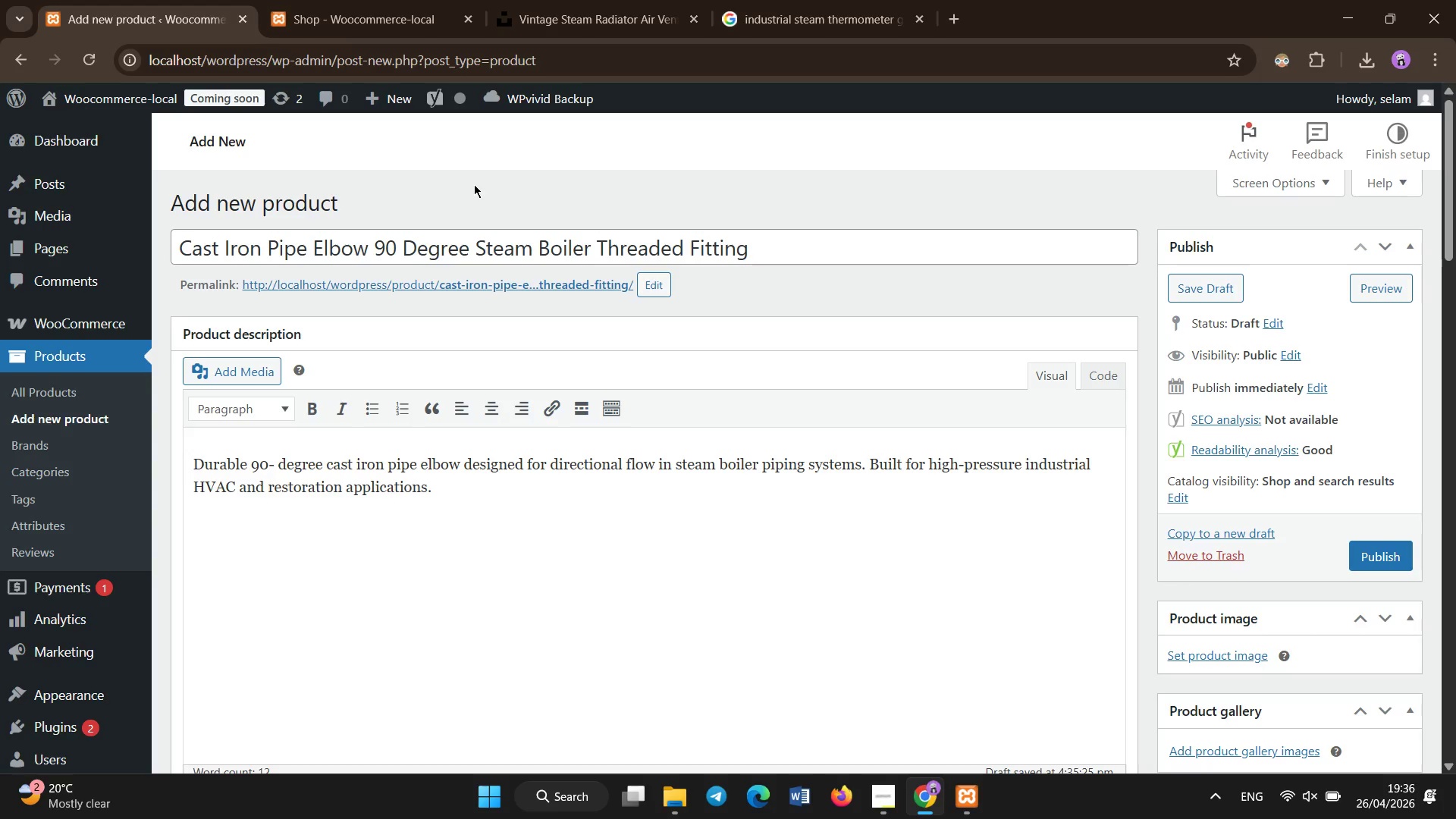 
left_click([475, 527])
 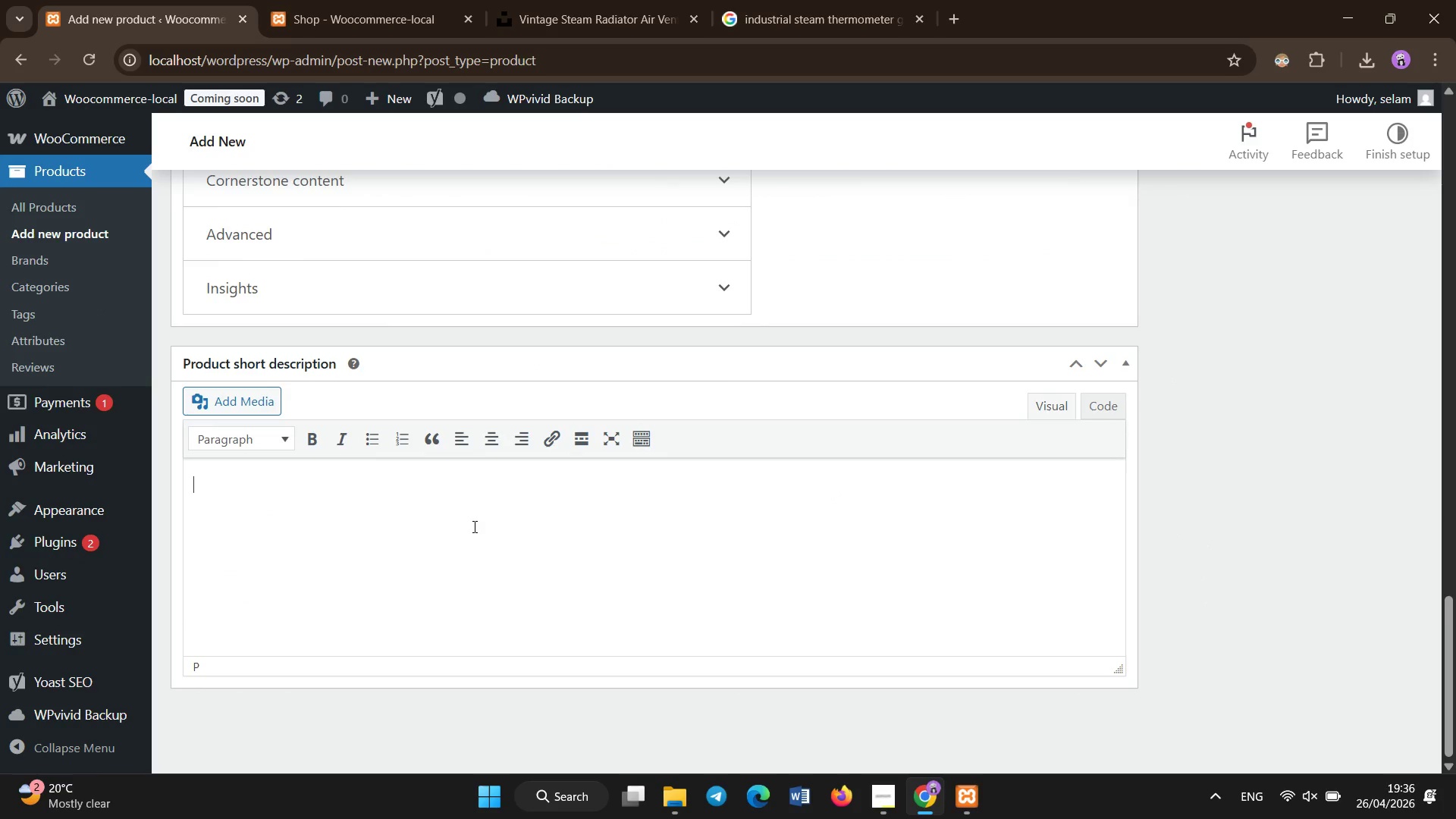 
key(Shift+C)
 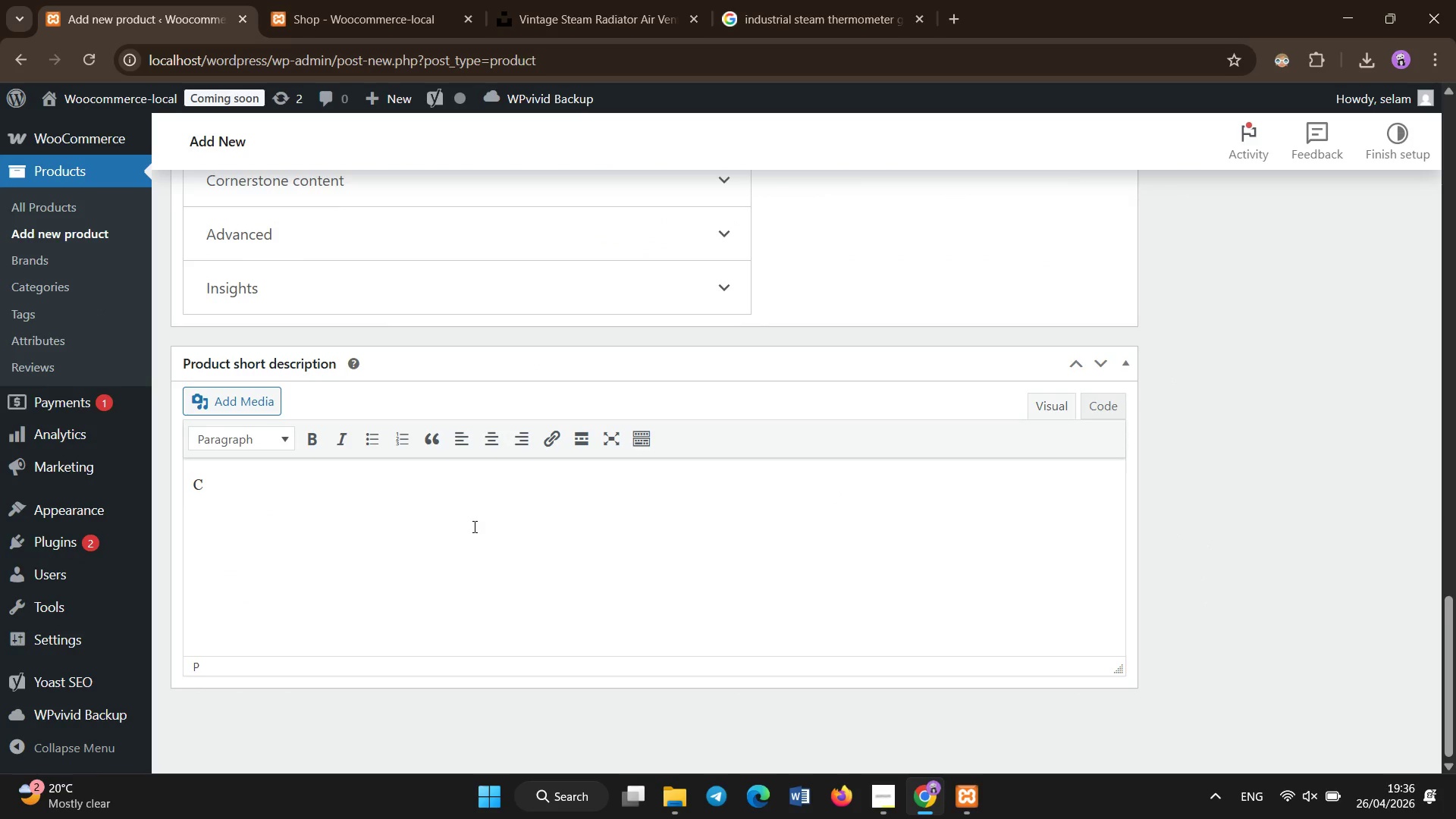 
scroll: coordinate [475, 527], scroll_direction: down, amount: 29.0
 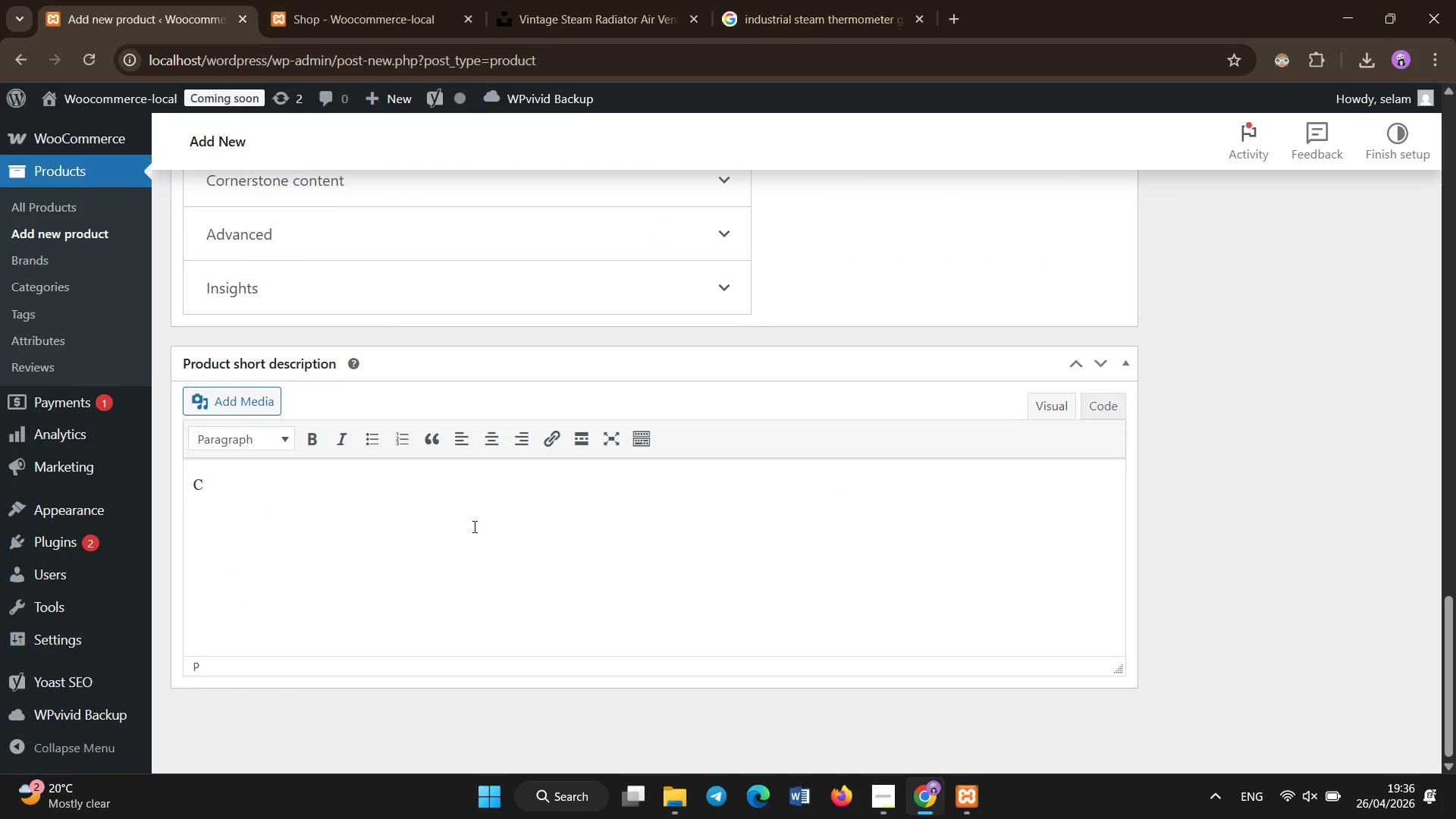 
type(s)
key(Backspace)
type(ast iron 90)
 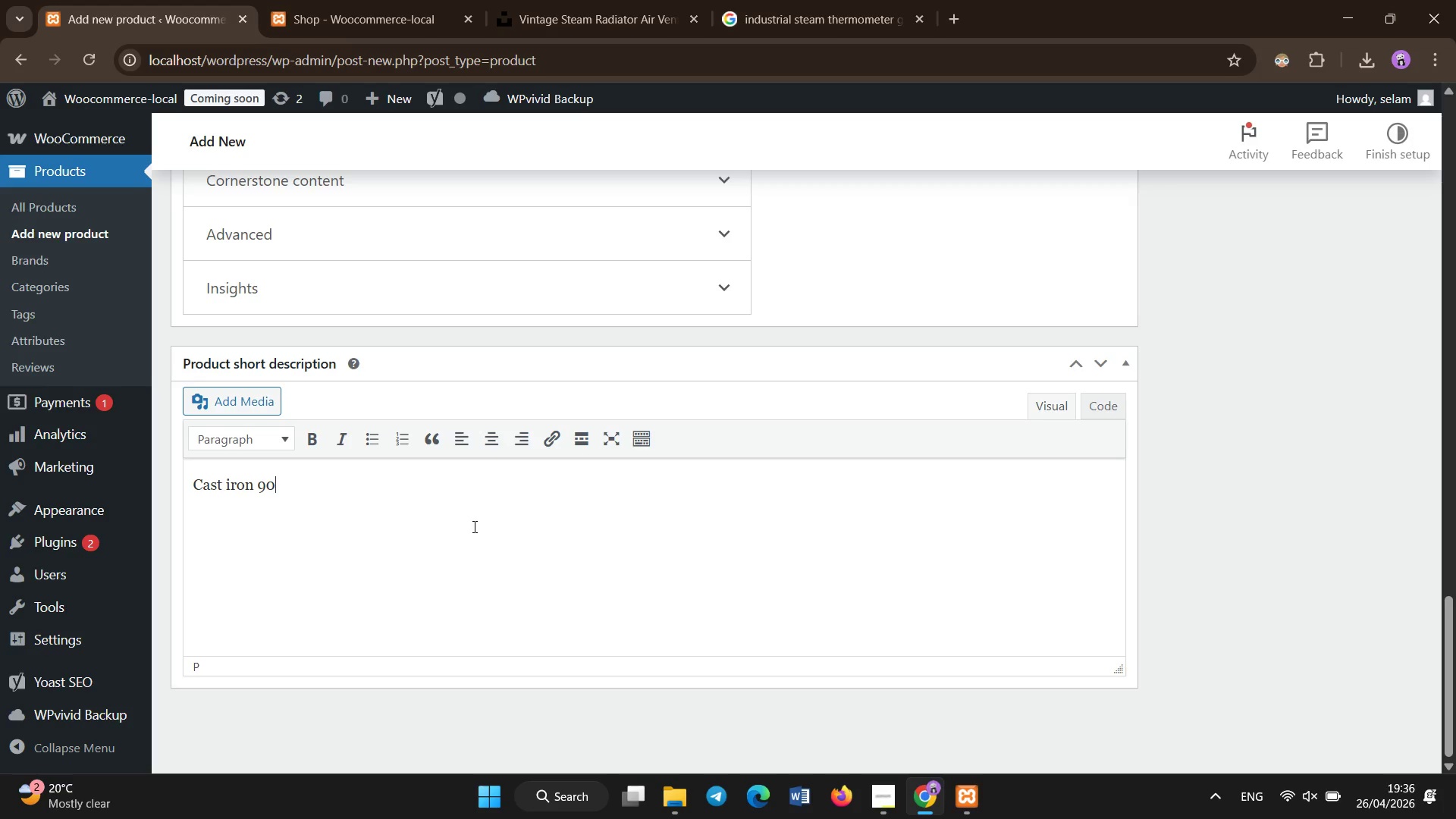 
type(^-)
key(Backspace)
type(0 pipe elbow for steam systems. Threaded boiler piping connector.)
 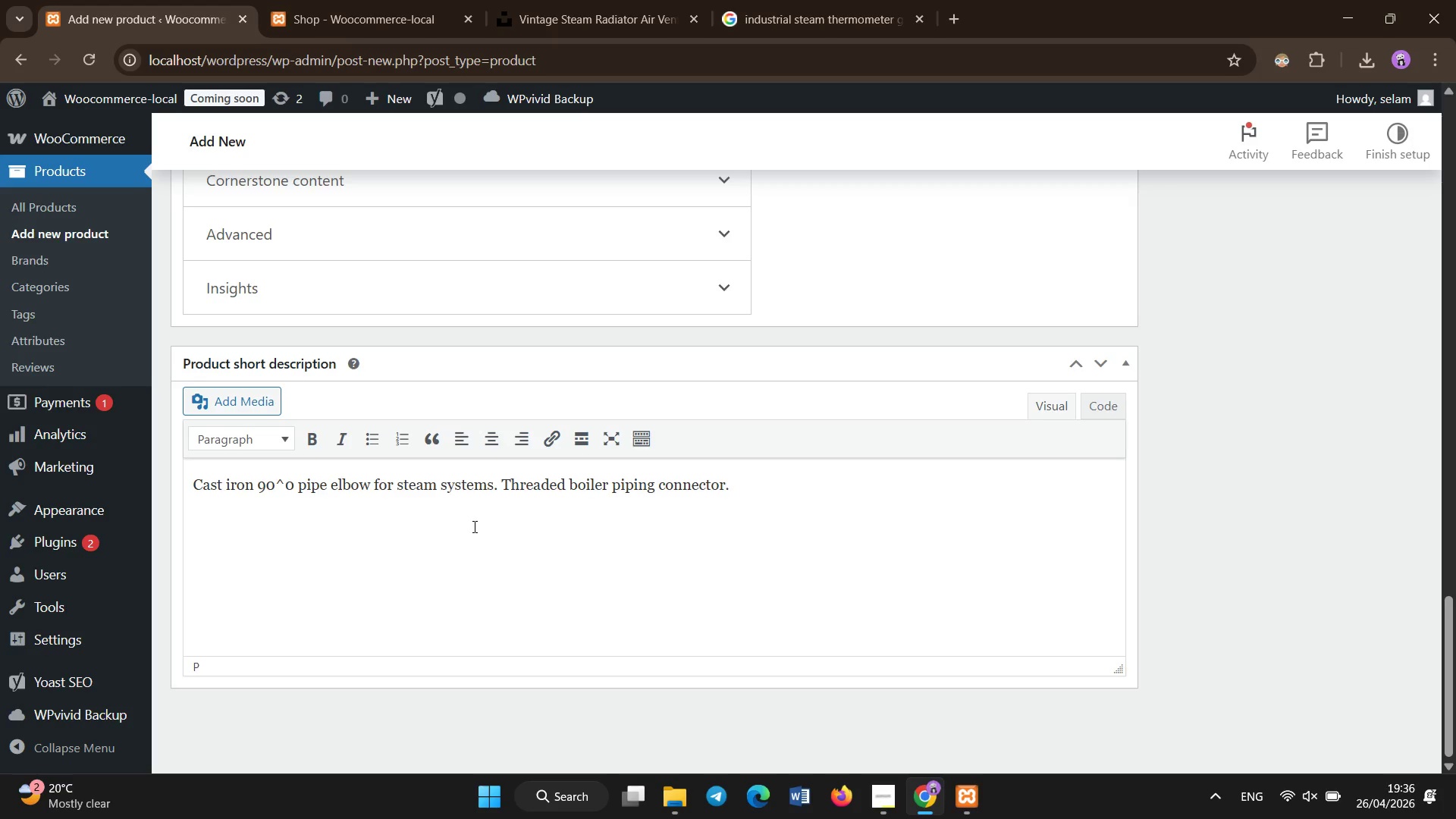 
scroll: coordinate [516, 429], scroll_direction: up, amount: 15.0
 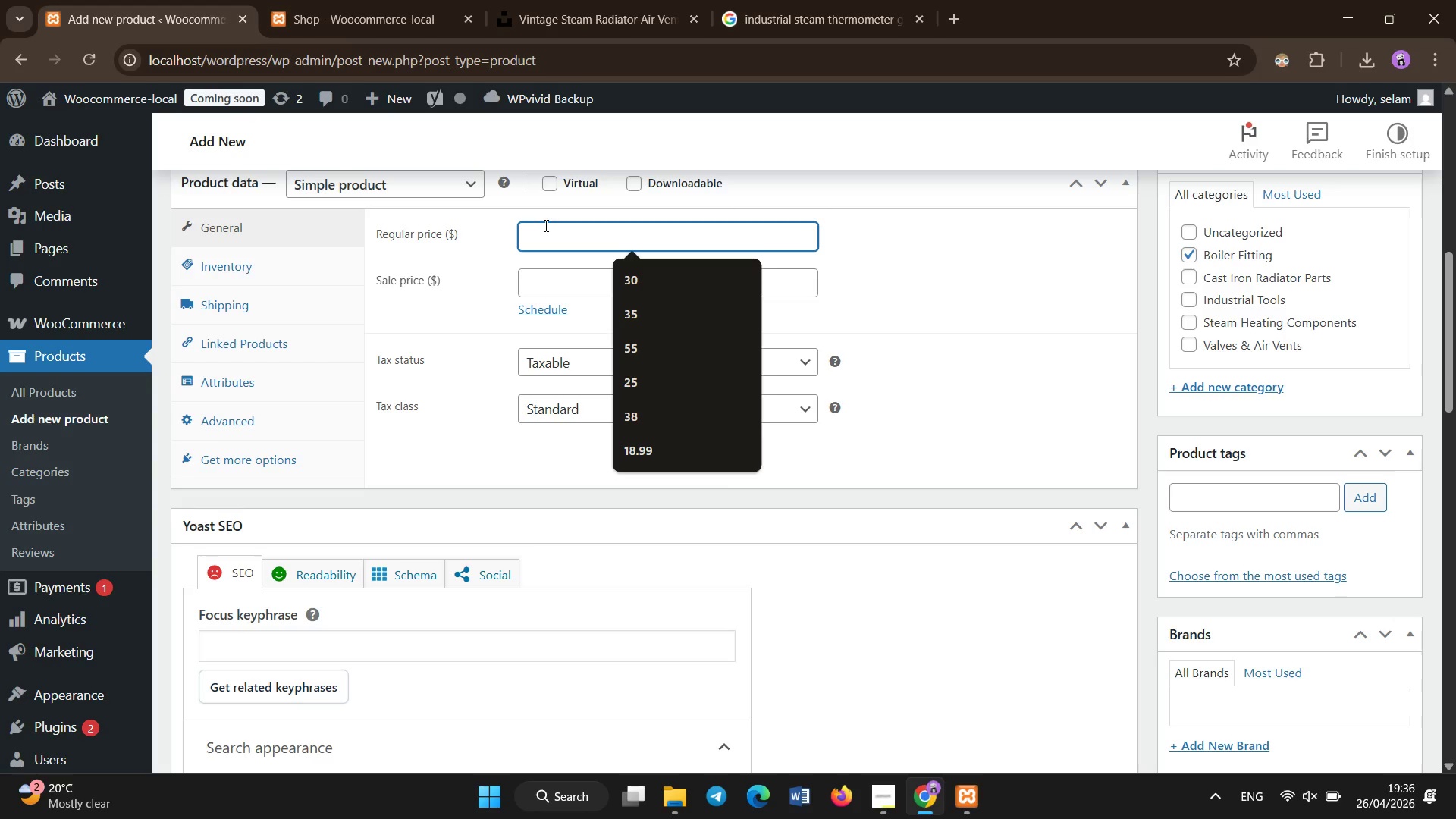 
type(15.99)
 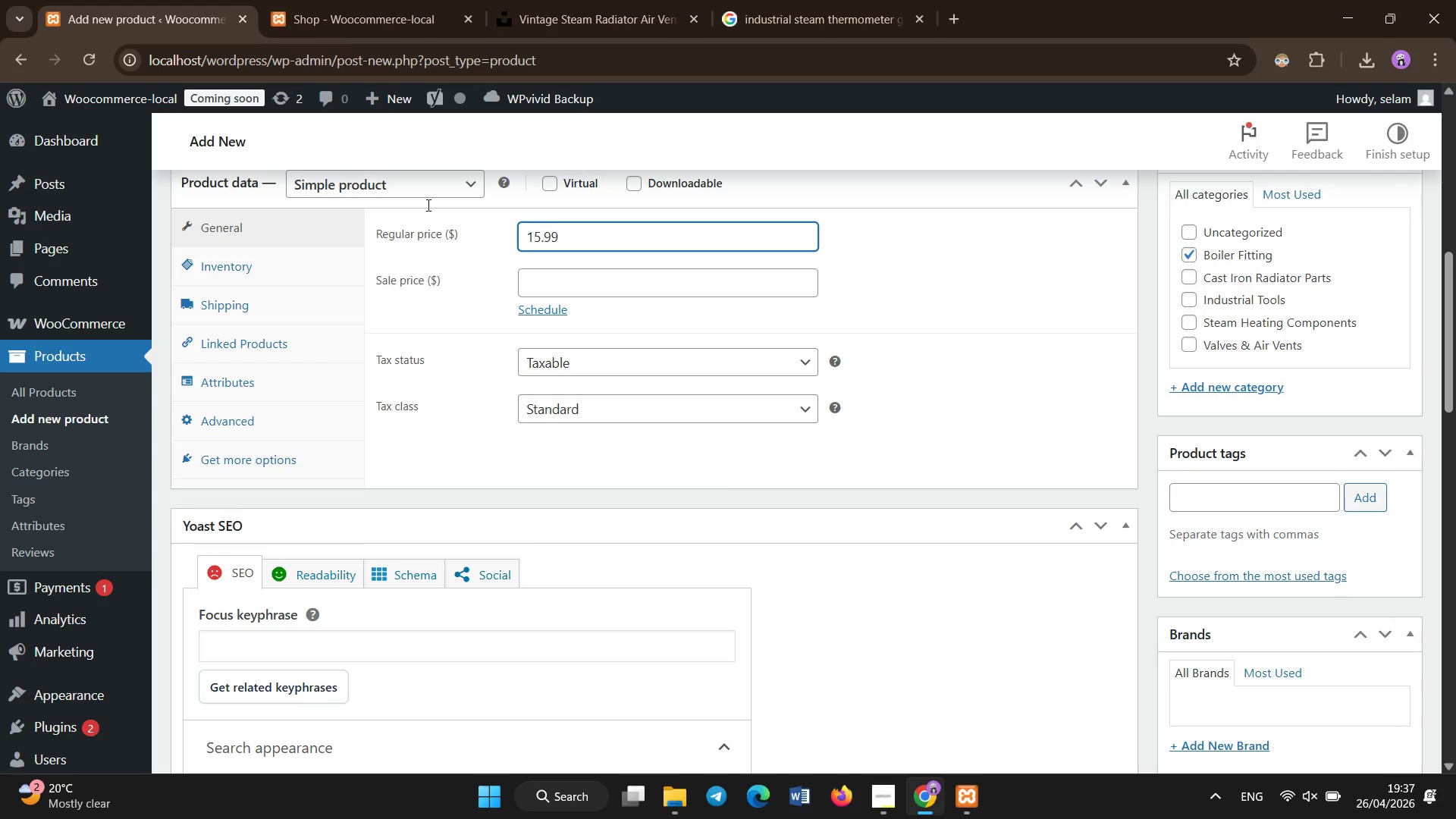 
left_click([209, 272])
 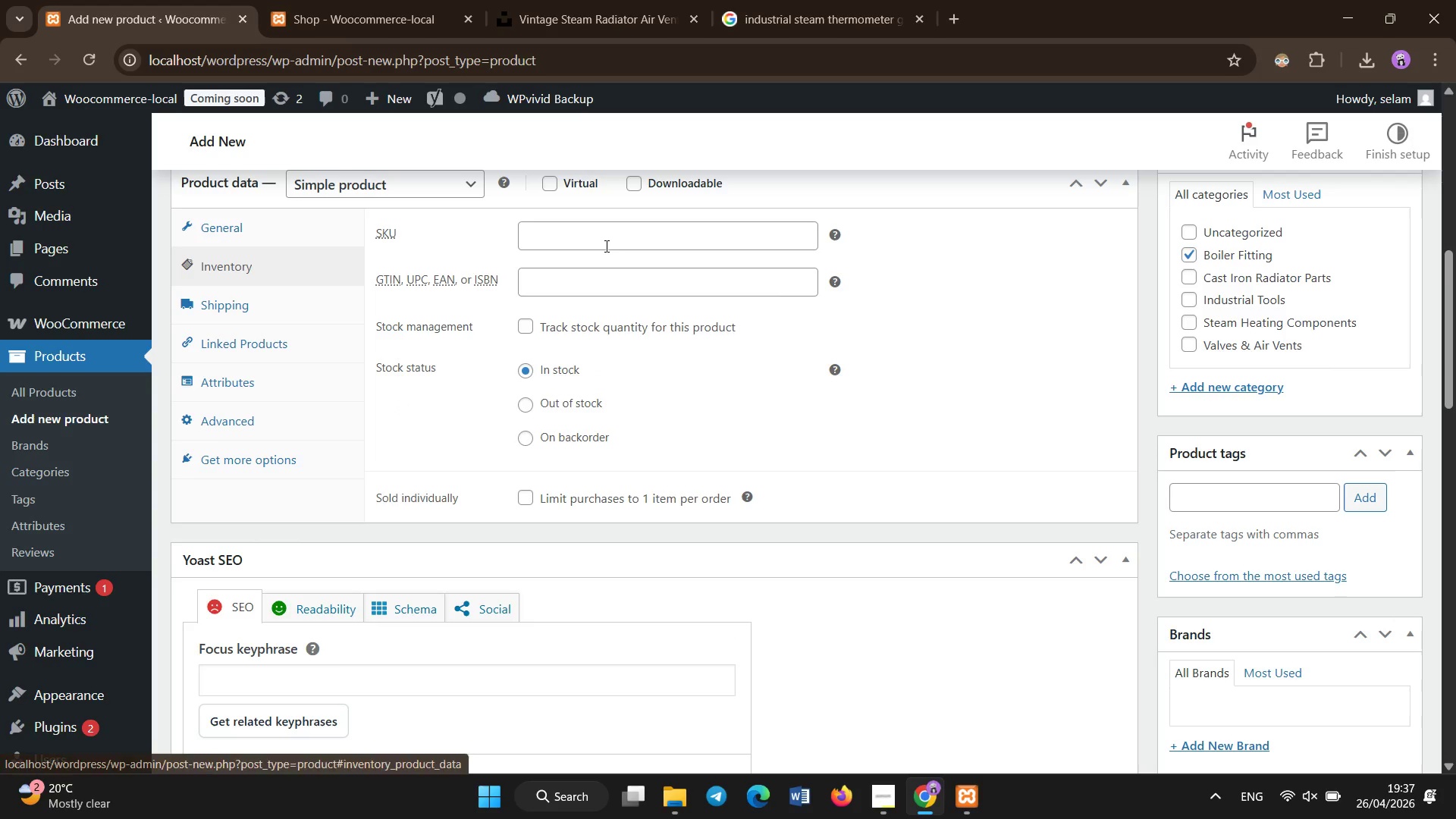 
left_click([604, 241])
 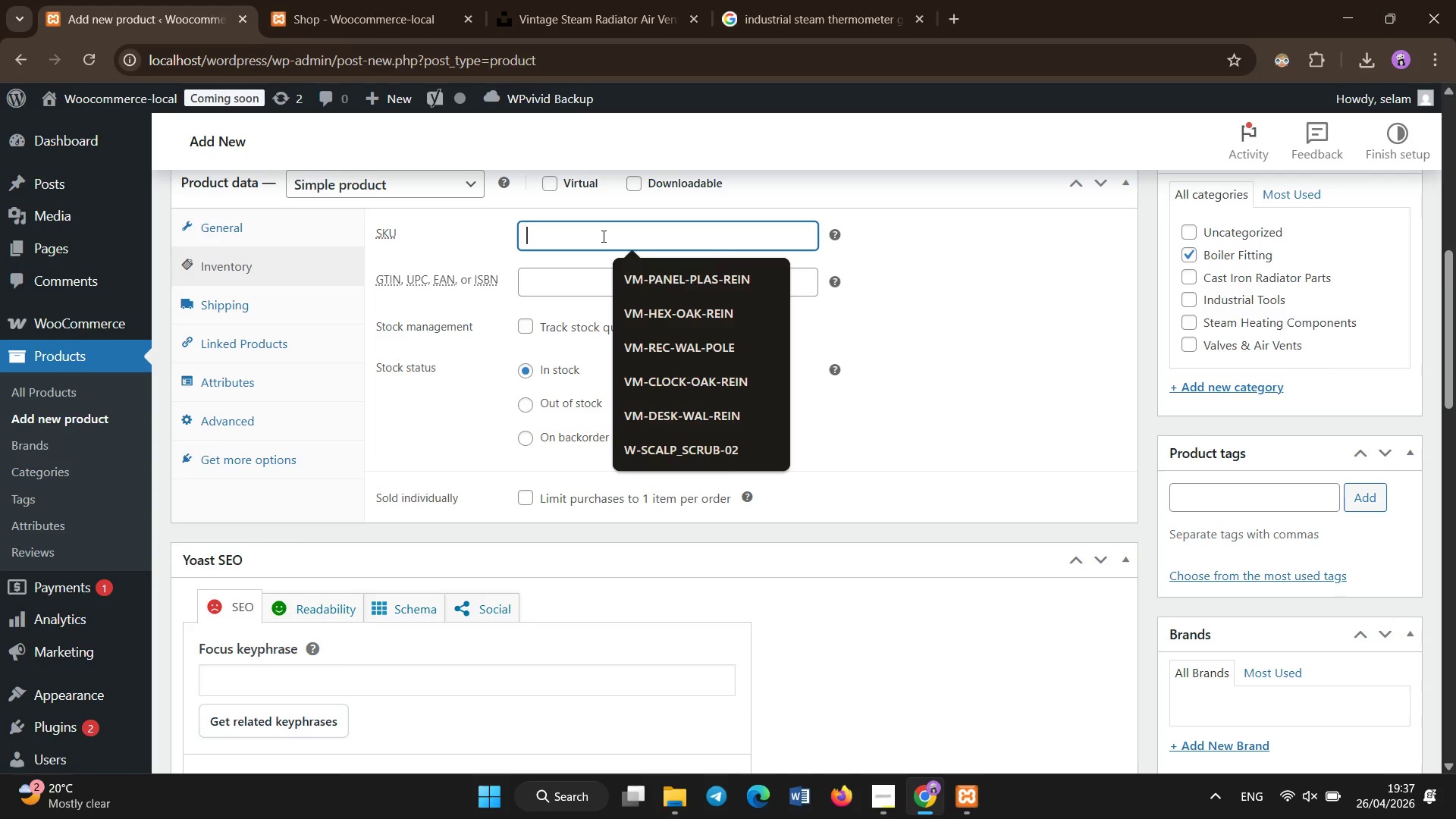 
type(ISH-CIPE-015)
 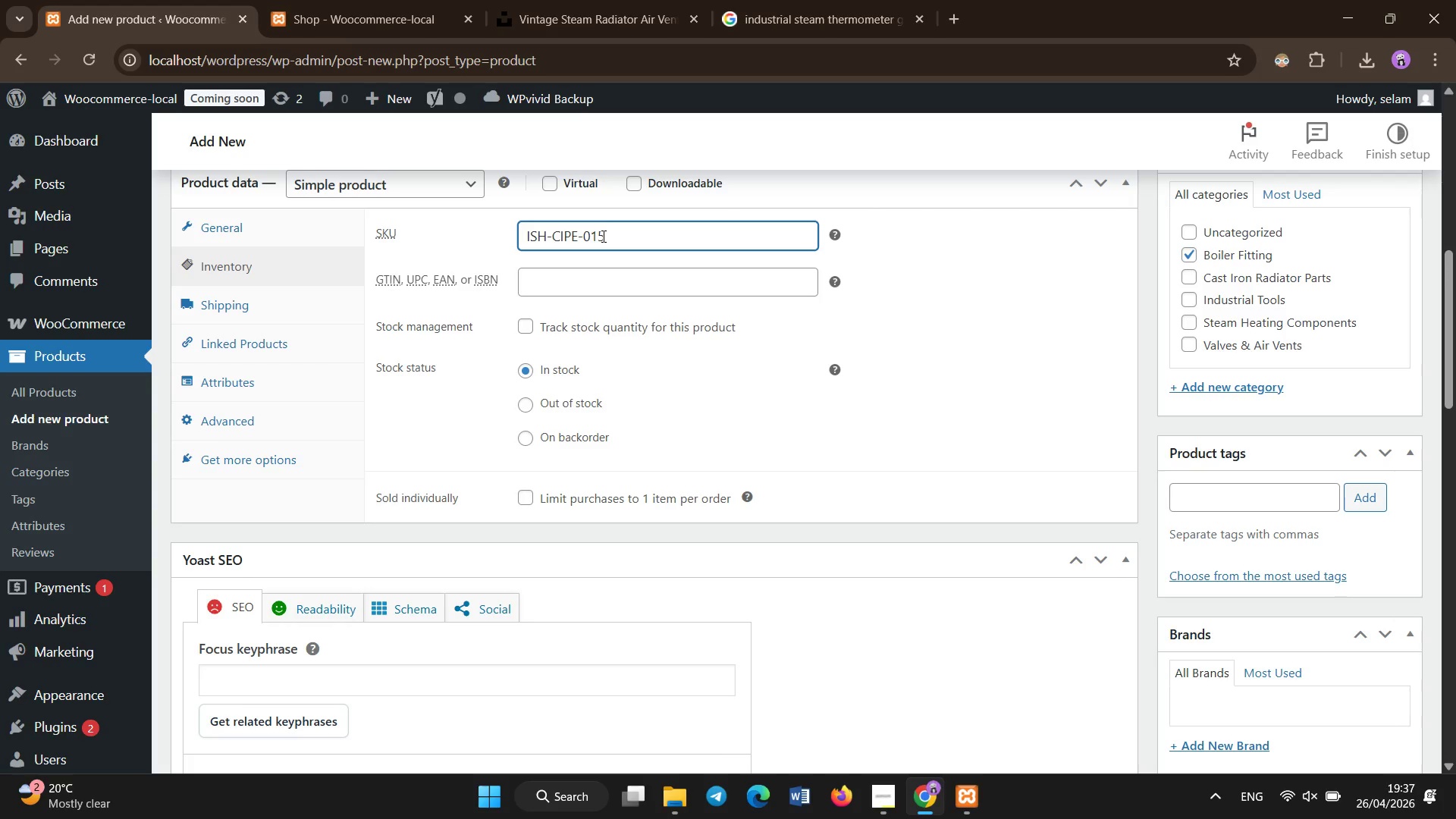 
left_click([271, 381])
 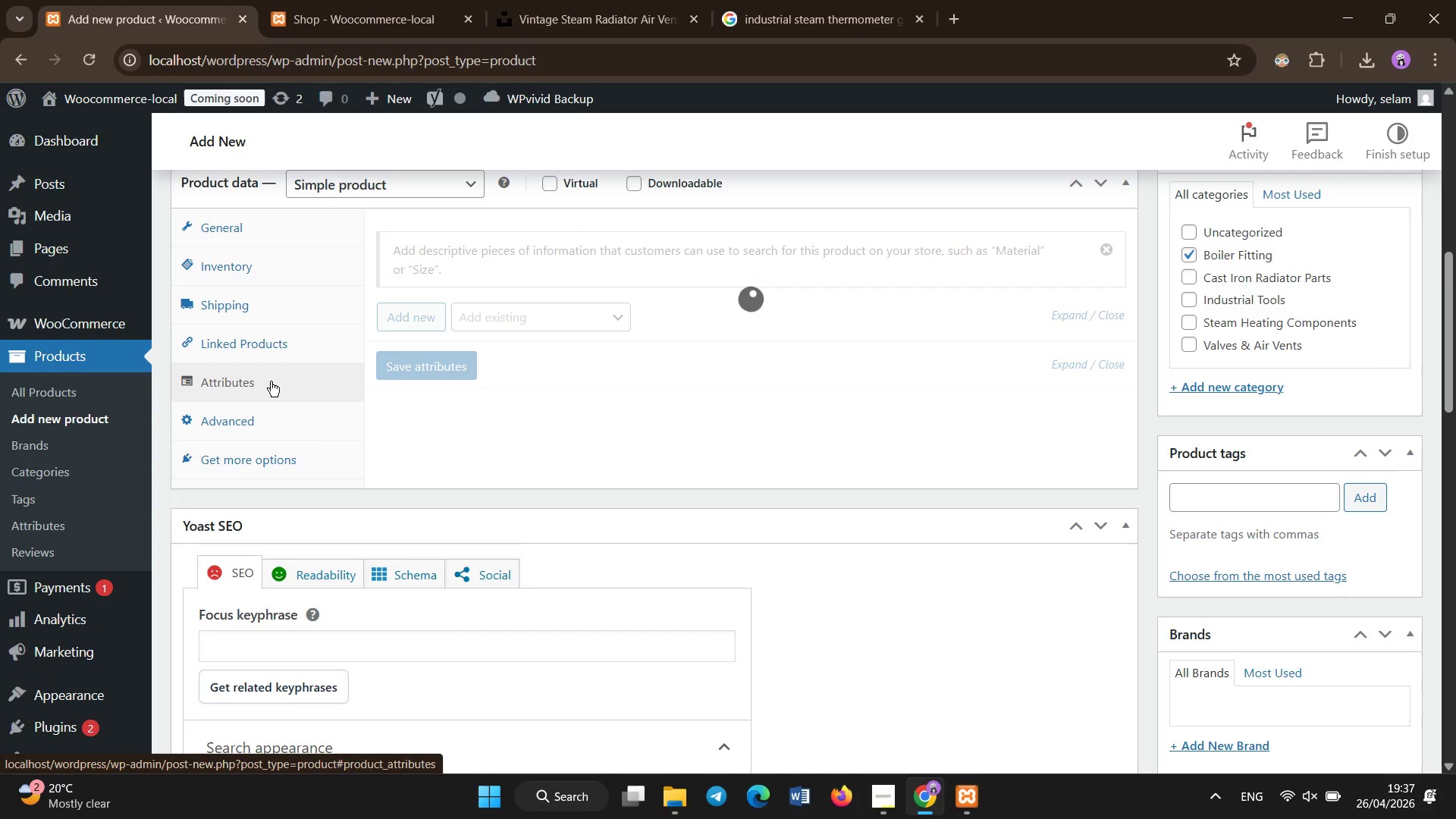 
scroll: coordinate [380, 370], scroll_direction: up, amount: 1.0
 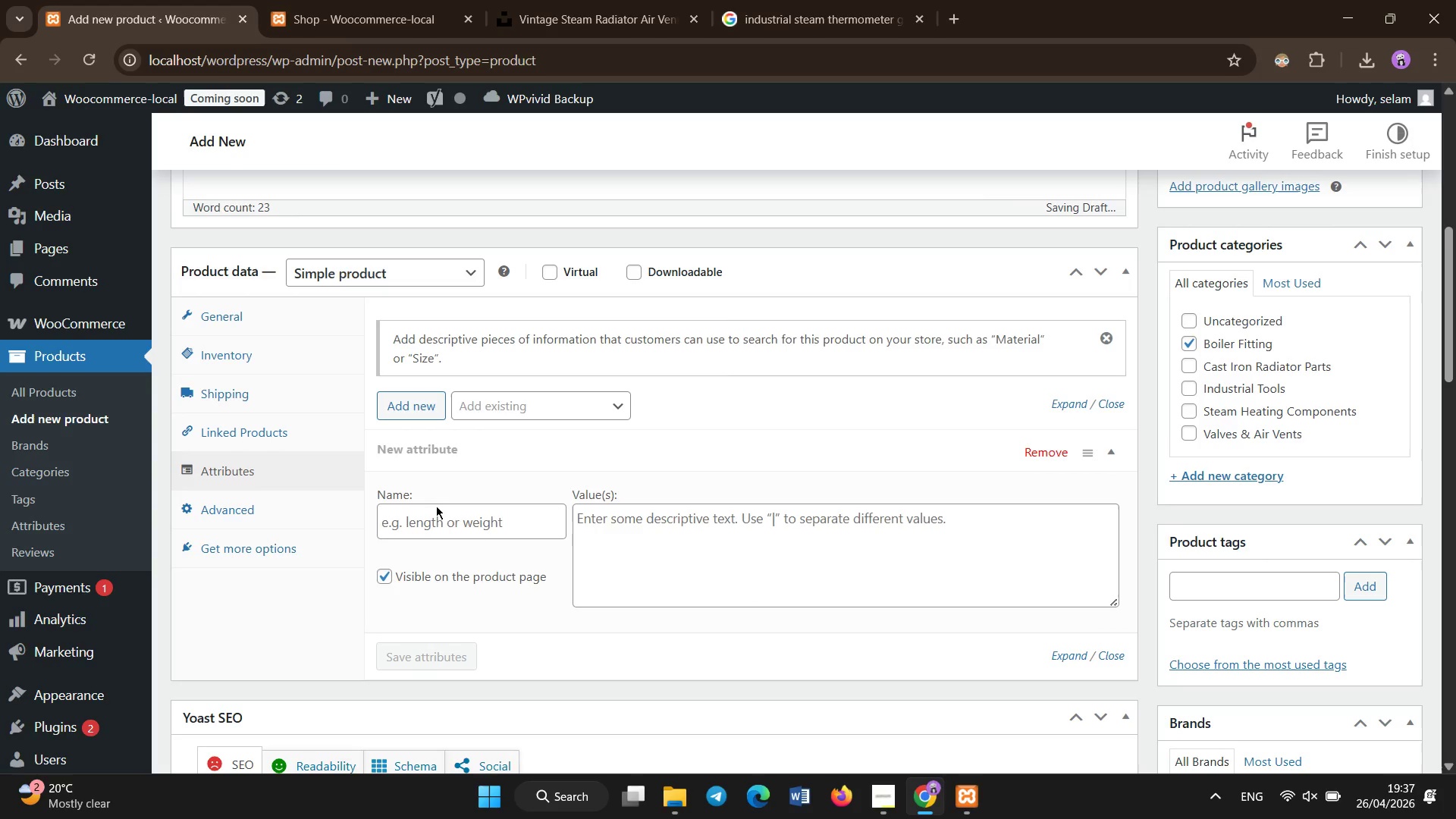 
left_click([457, 522])
 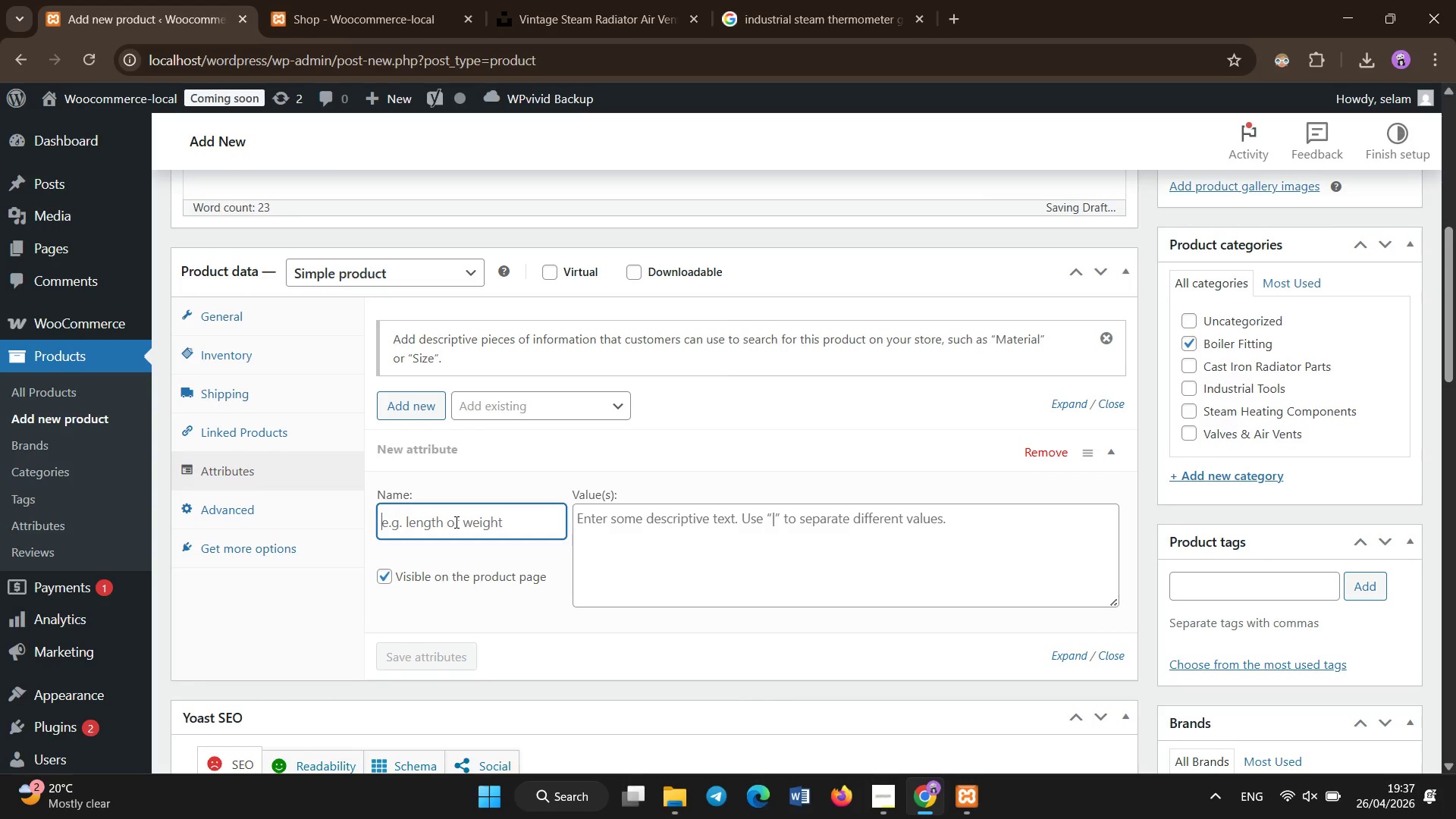 
type(Material composition )
 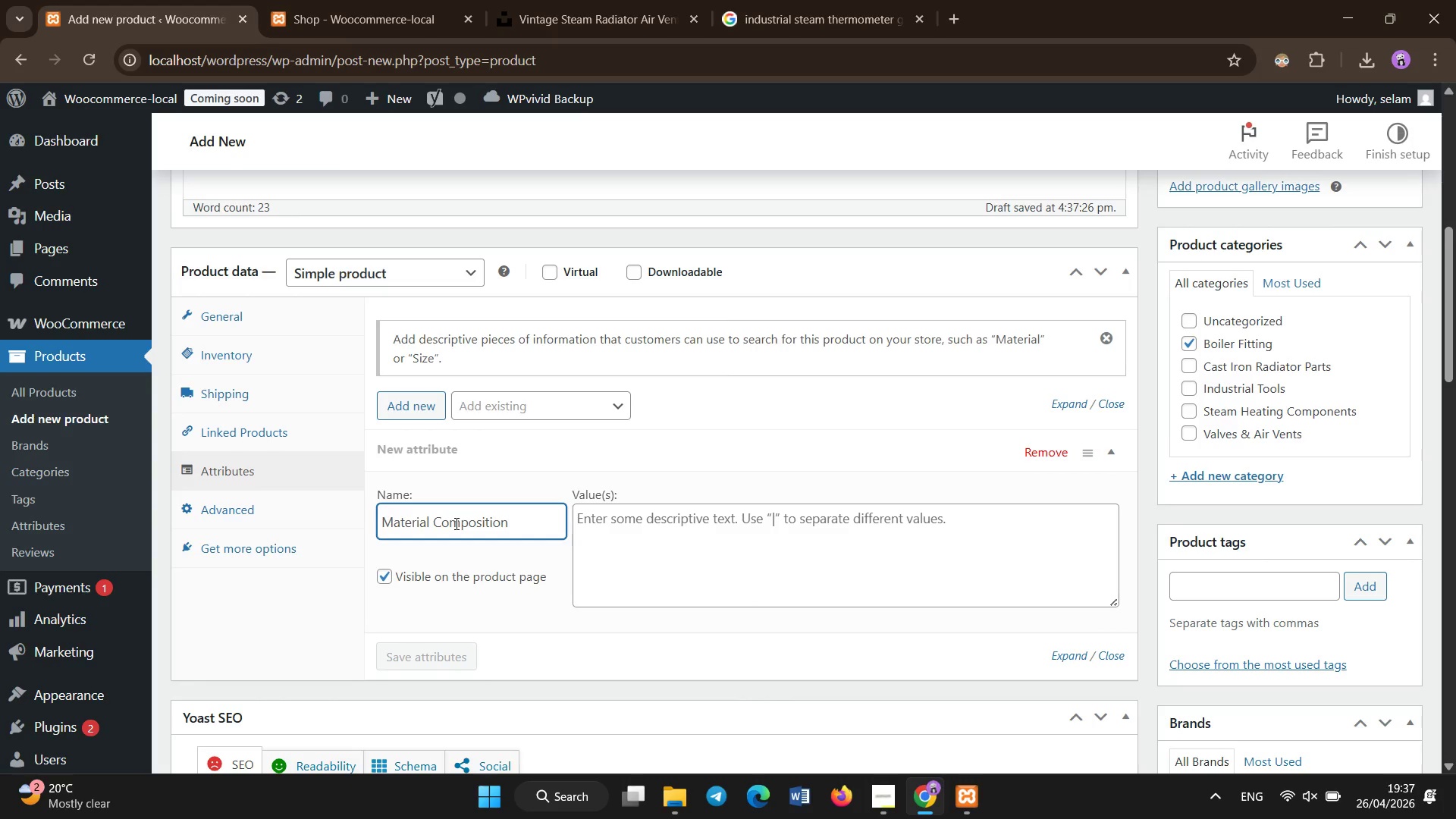 
left_click([600, 529])
 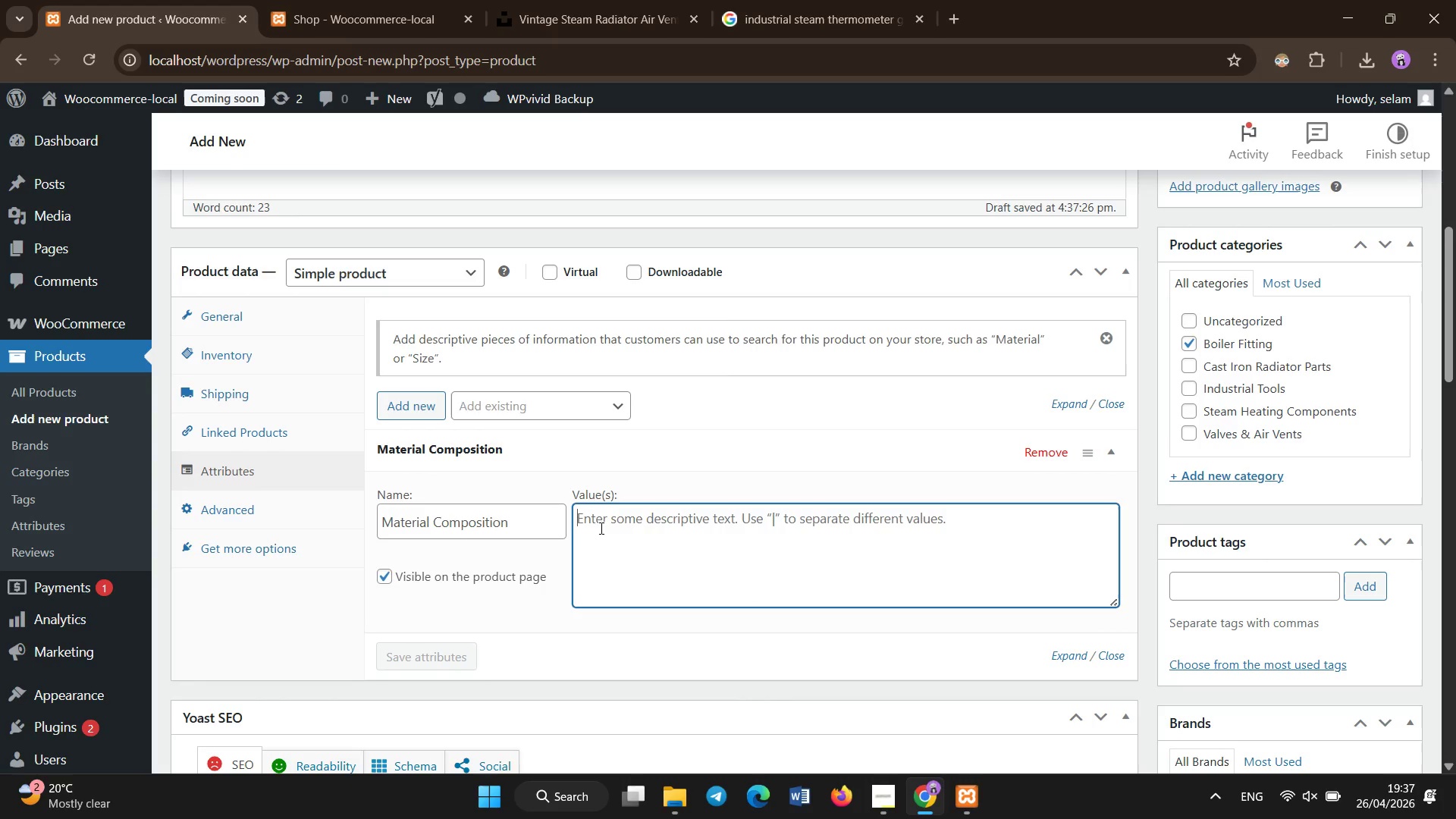 
type(Cast Iron)
 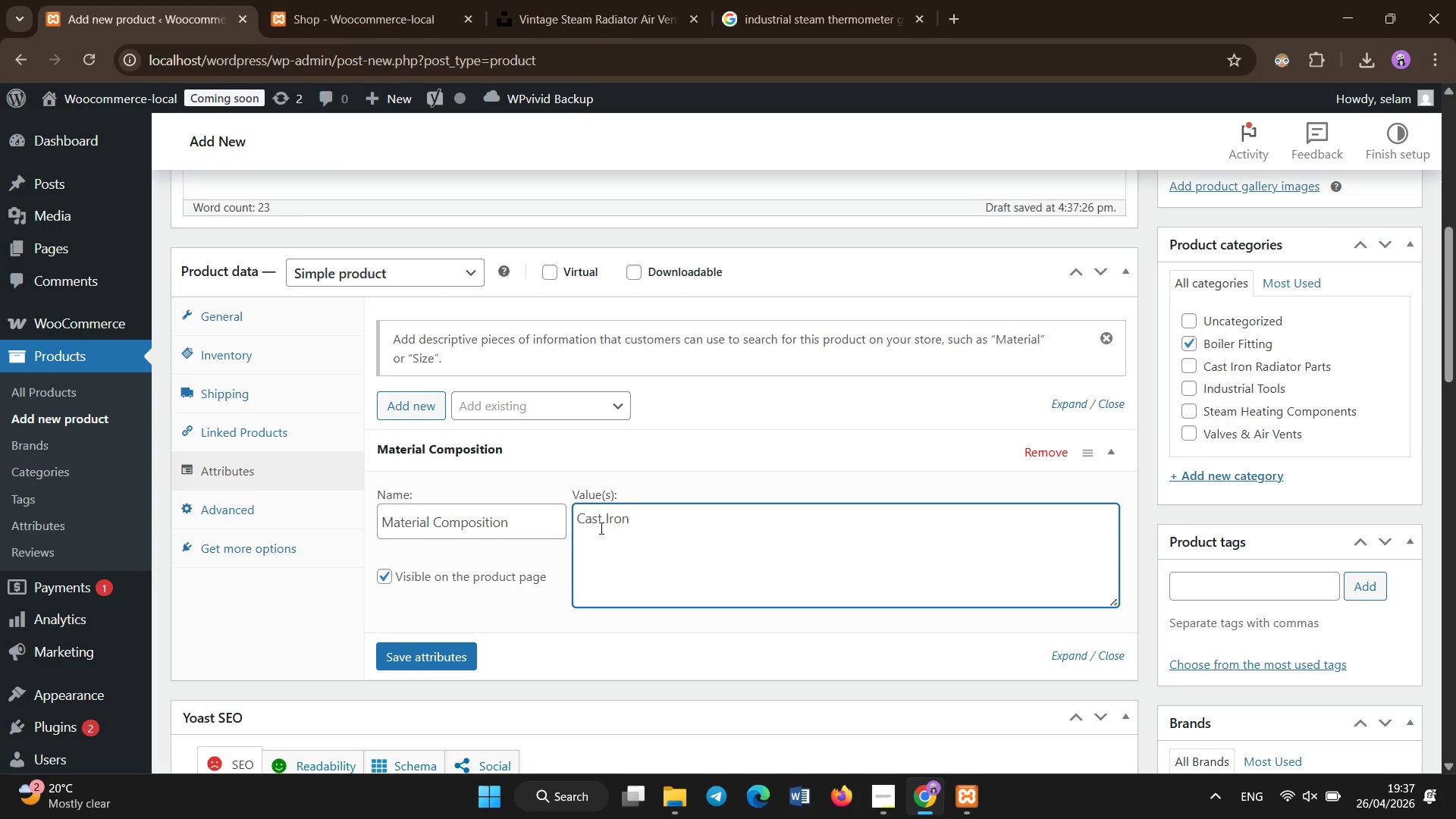 
left_click([419, 648])
 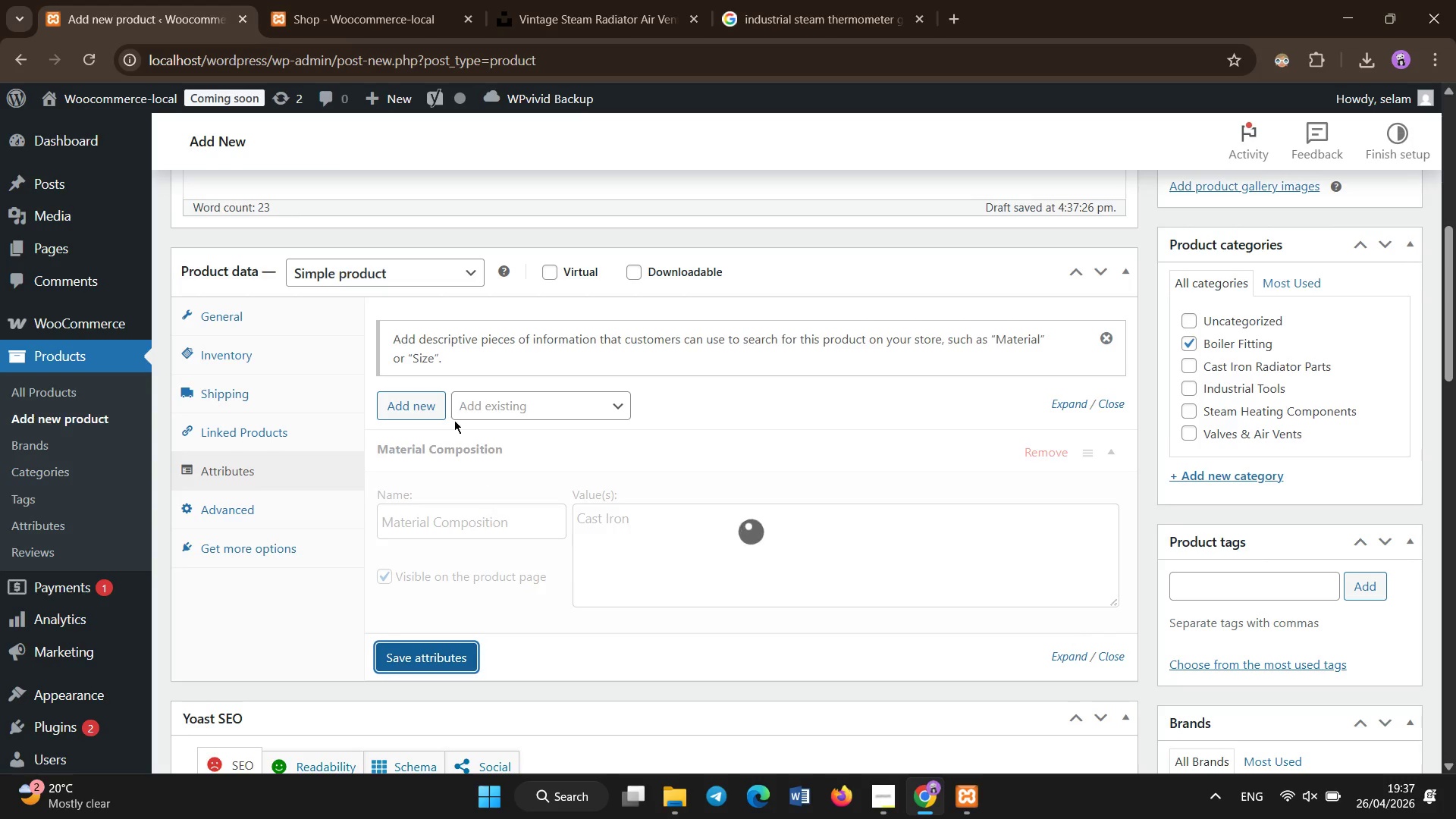 
wait(7.97)
 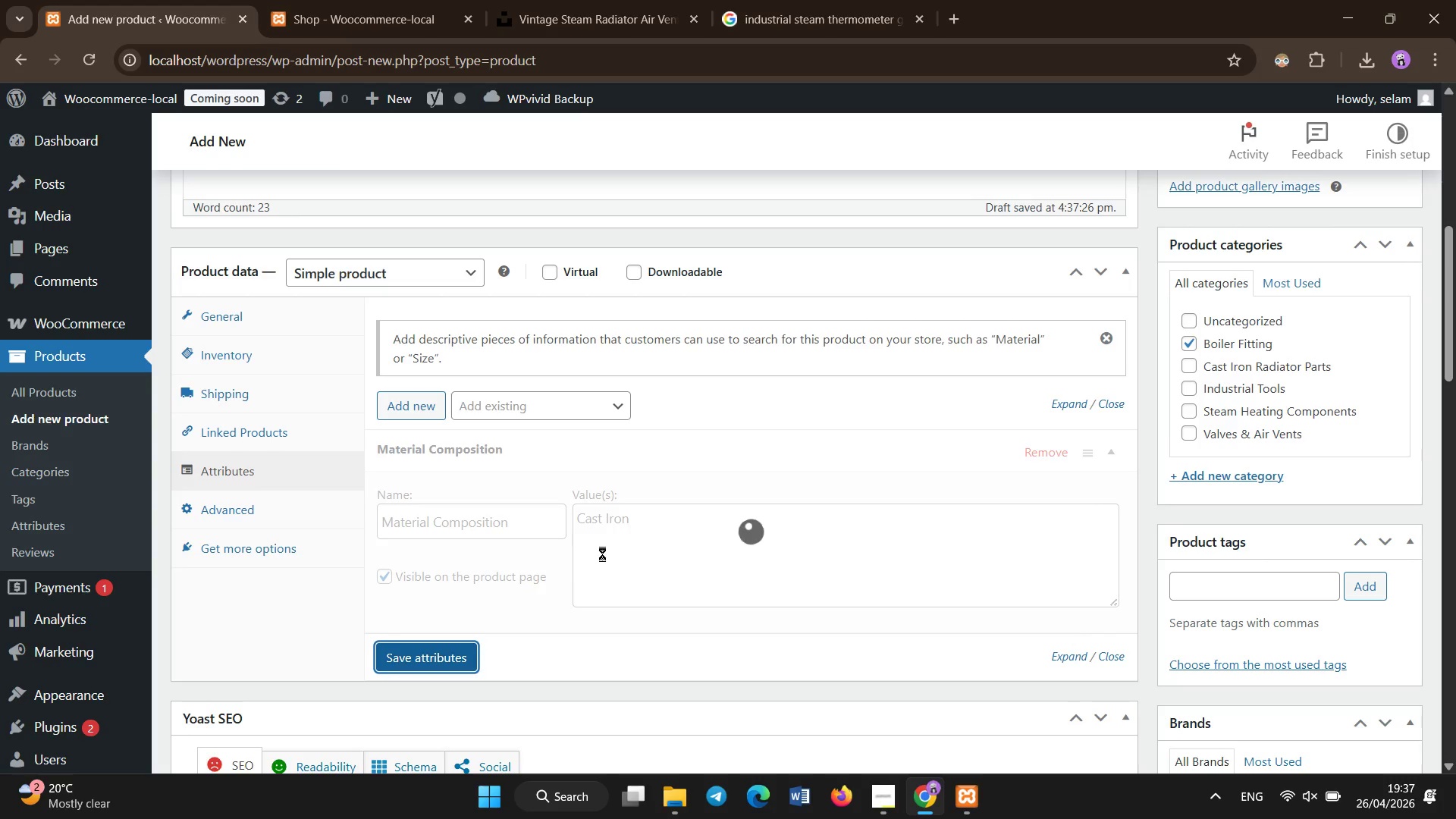 
left_click([422, 406])
 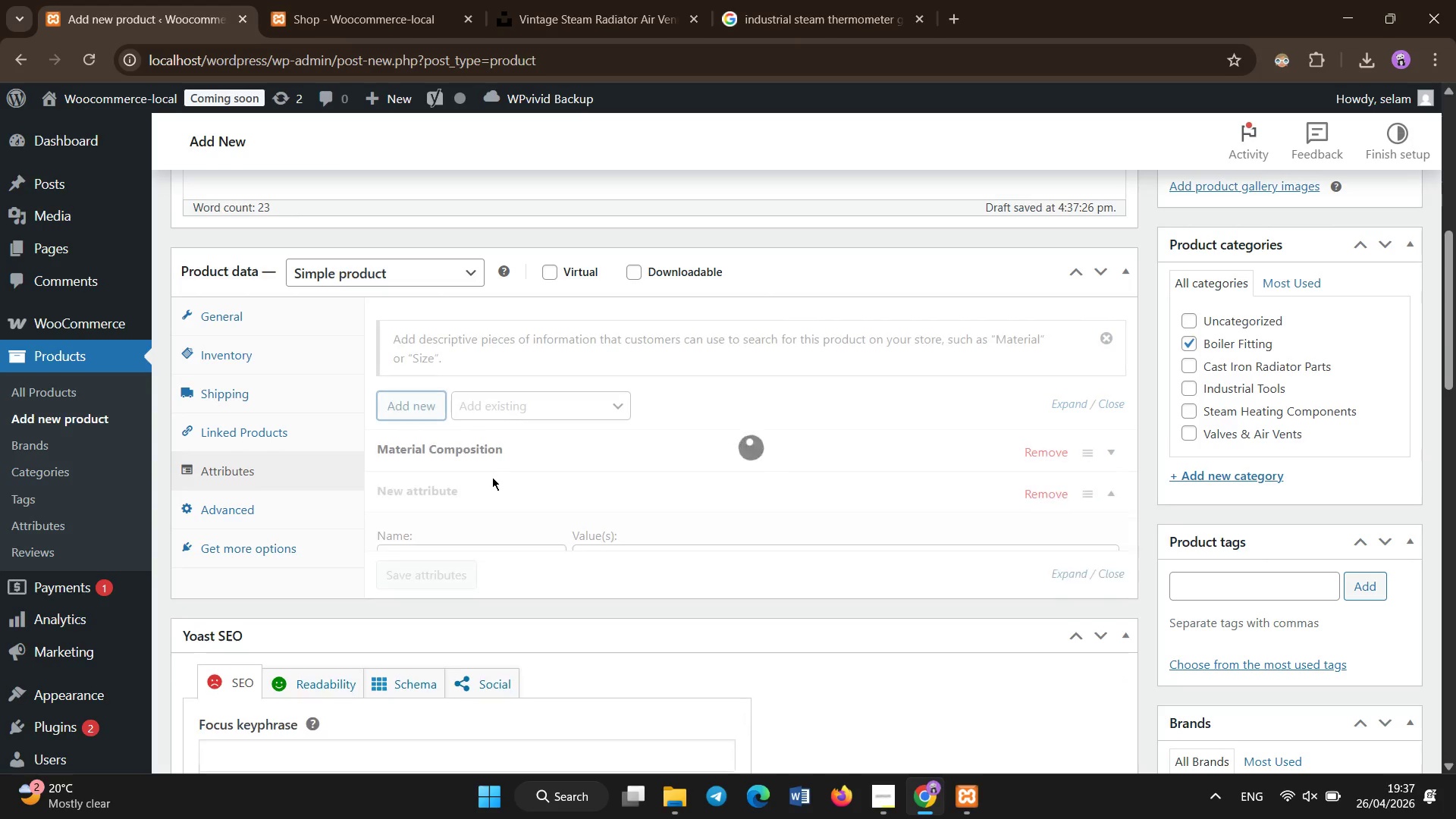 
left_click([489, 563])
 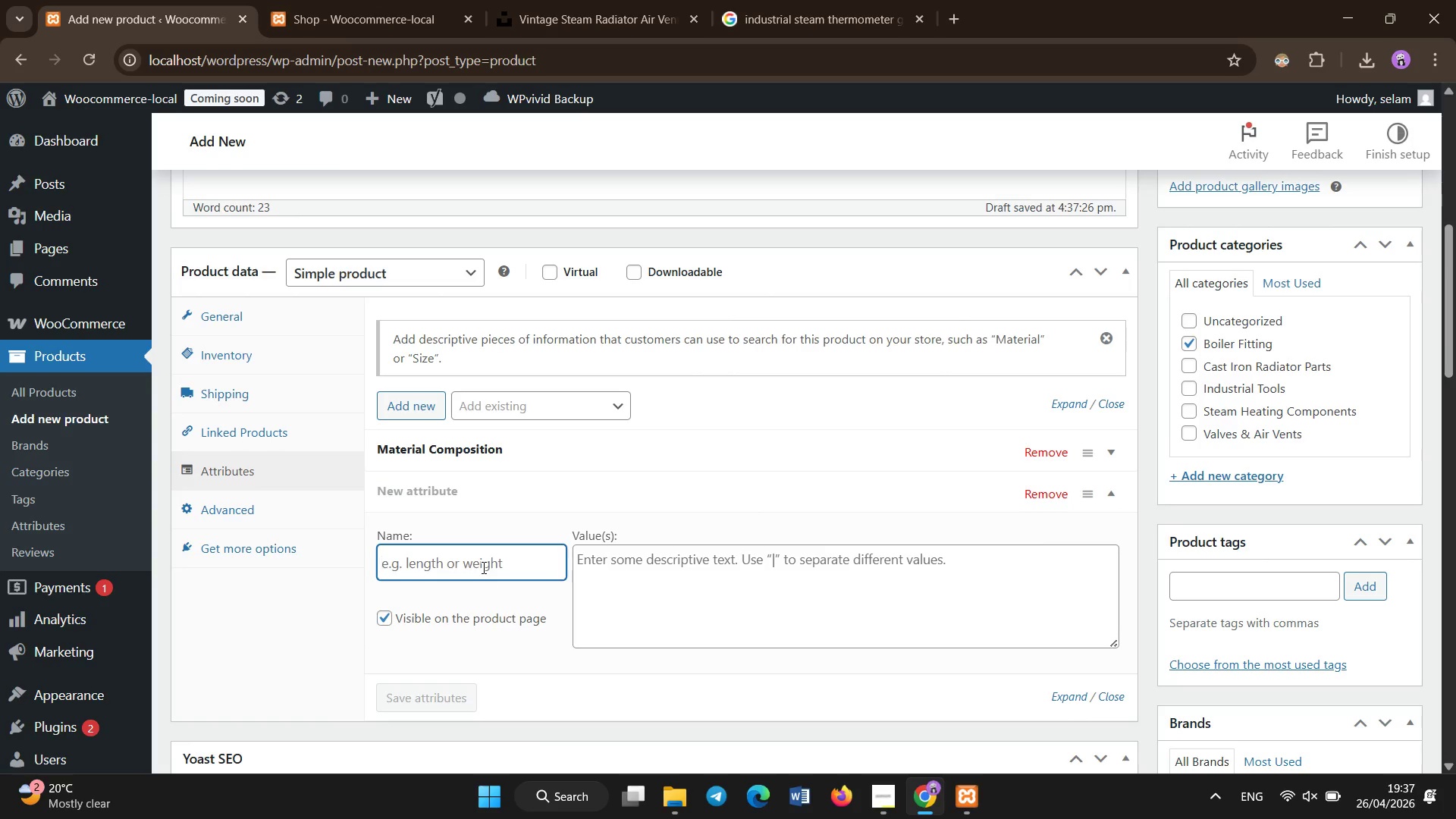 
type(PSI RATING)
 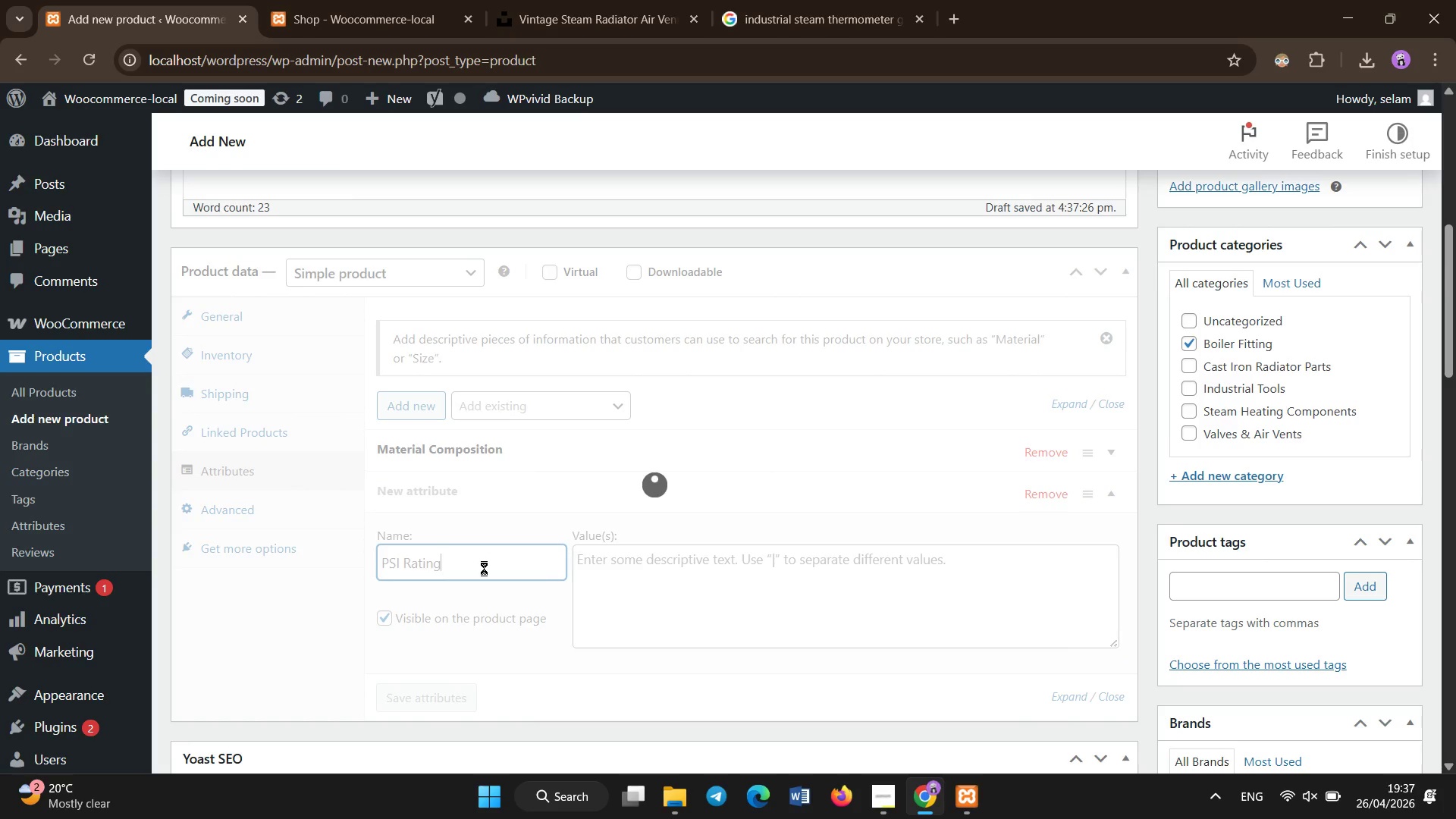 
left_click([646, 577])
 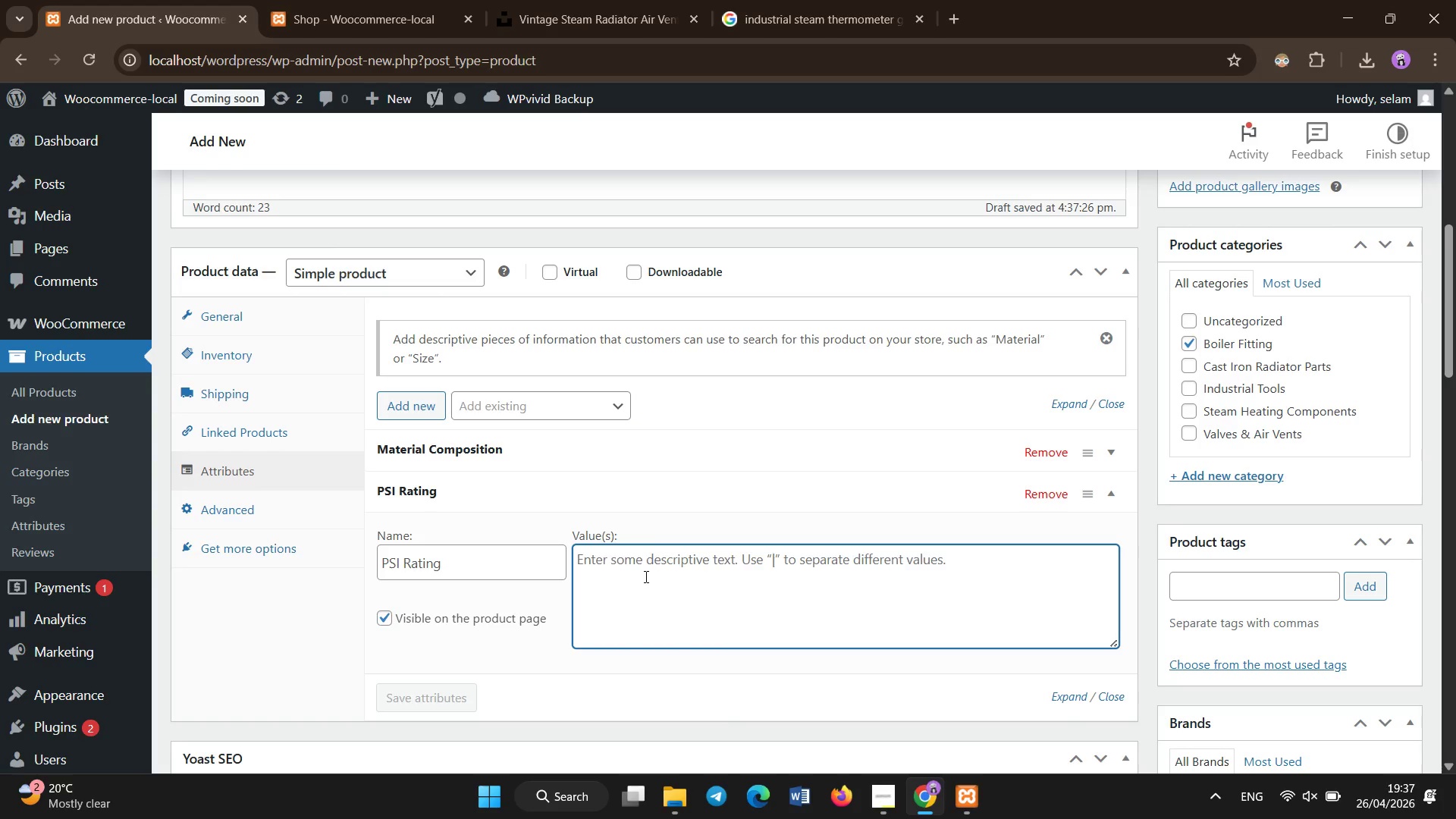 
type(150-300 PSI)
 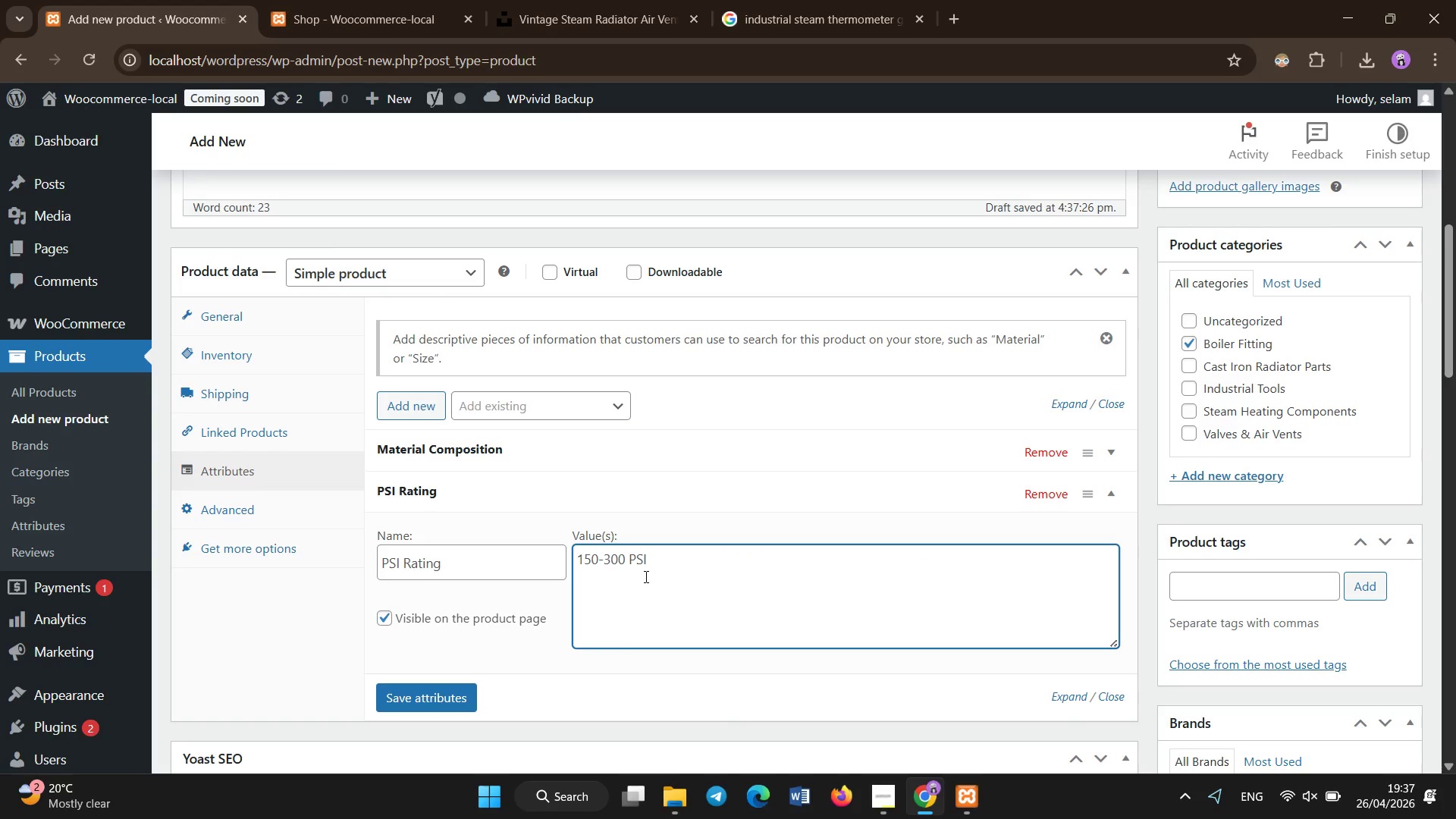 
left_click([463, 708])
 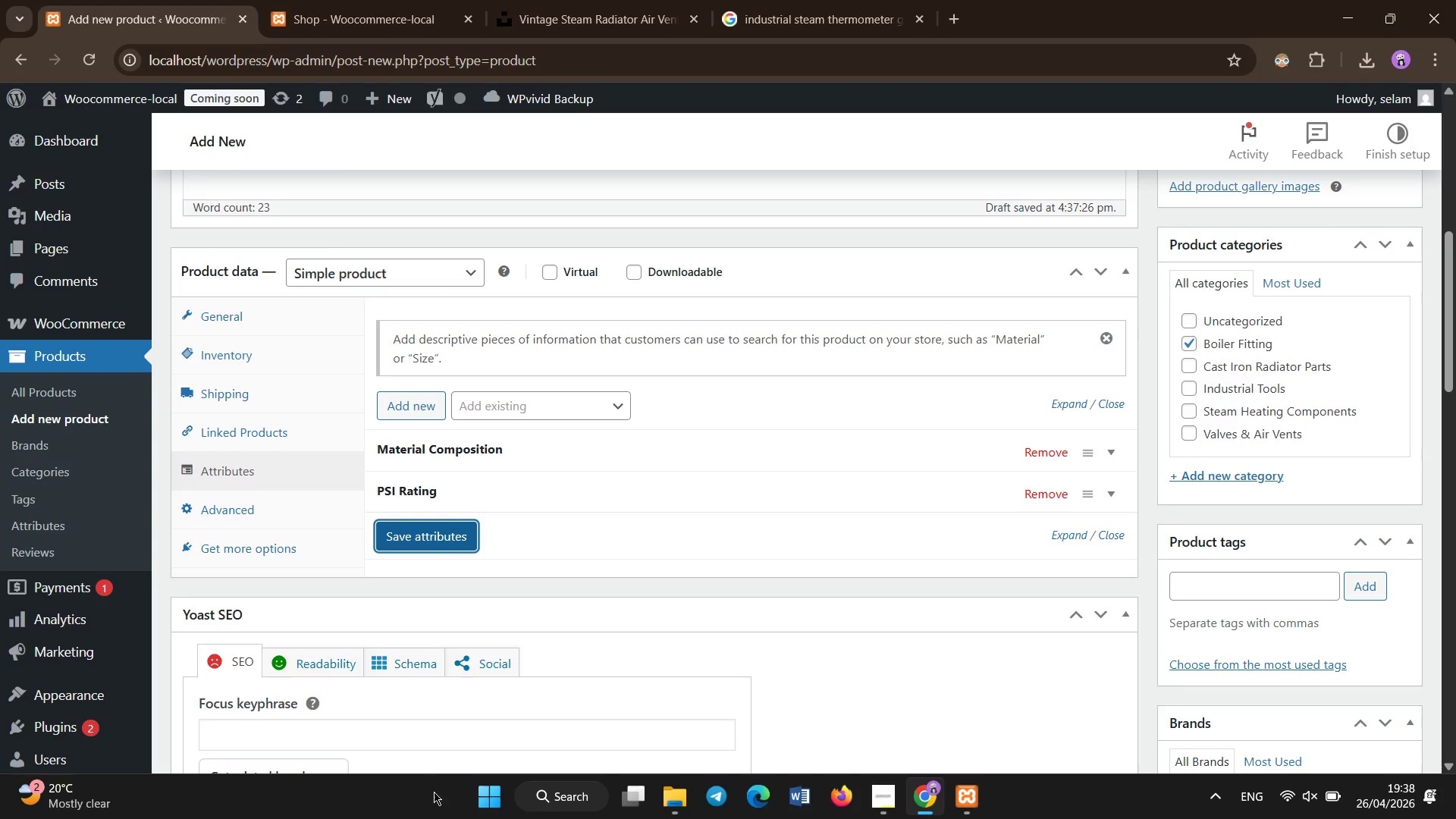 
left_click([397, 397])
 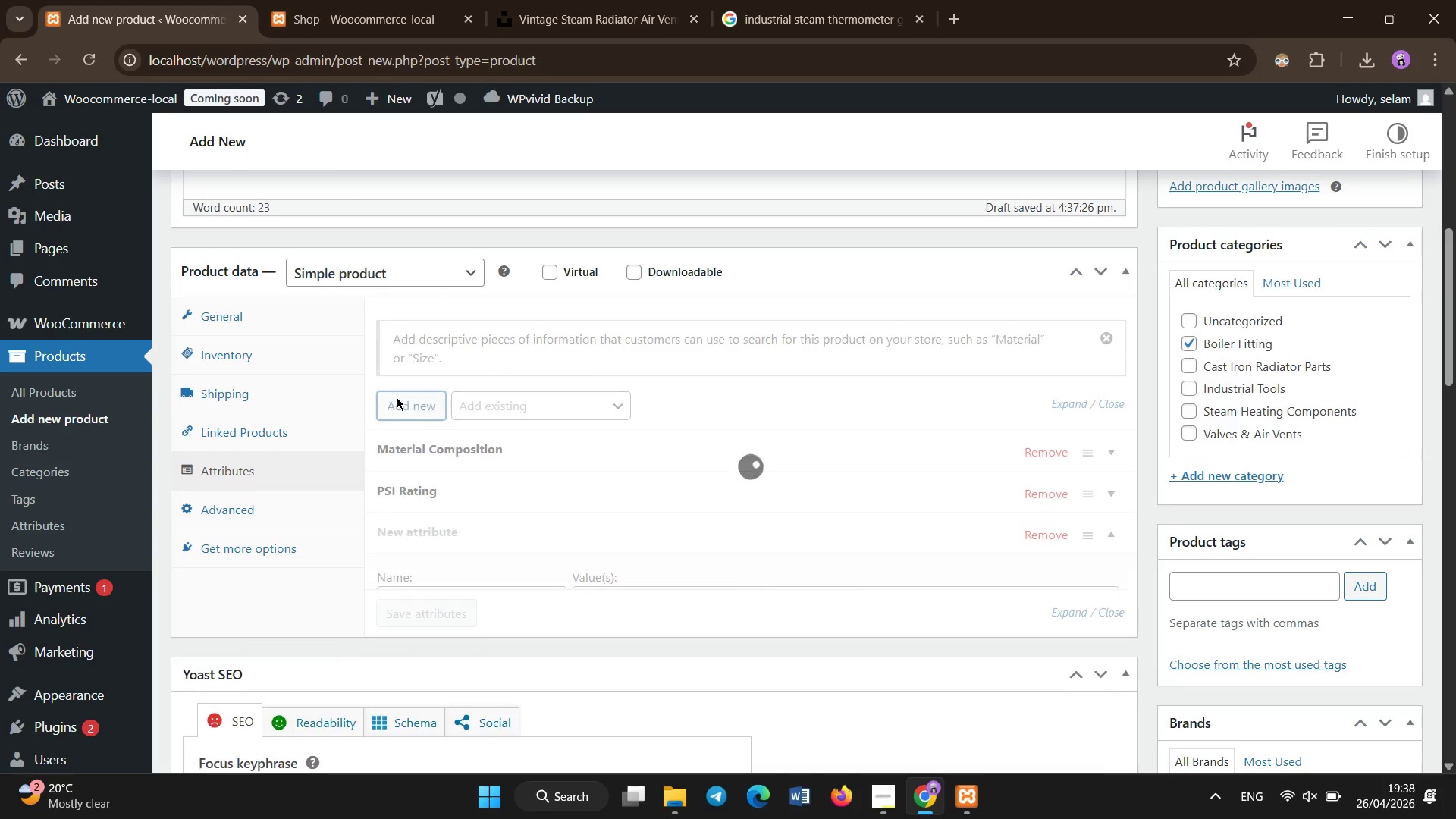 
left_click([435, 602])
 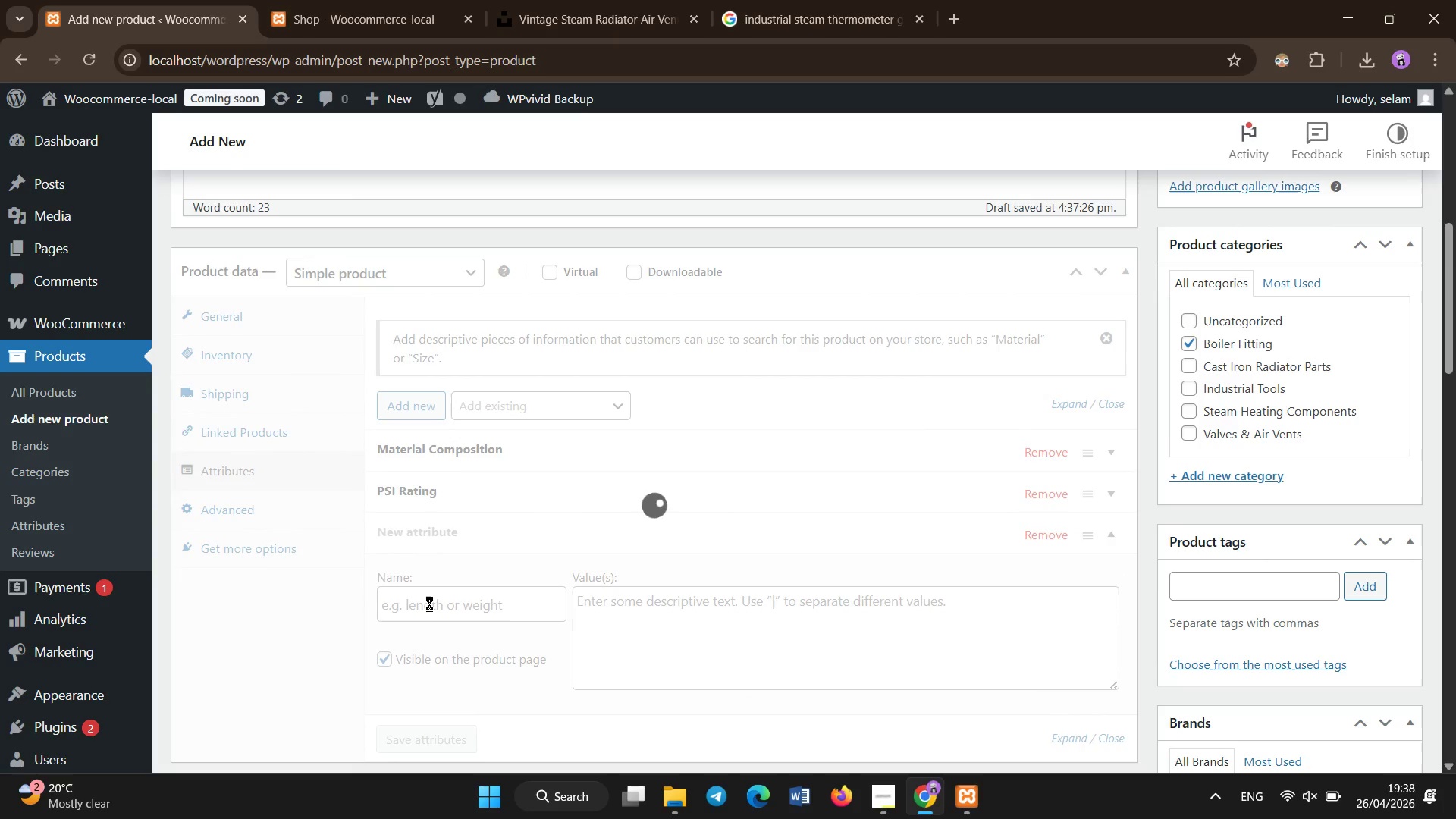 
key(Shift+ShiftLeft)
 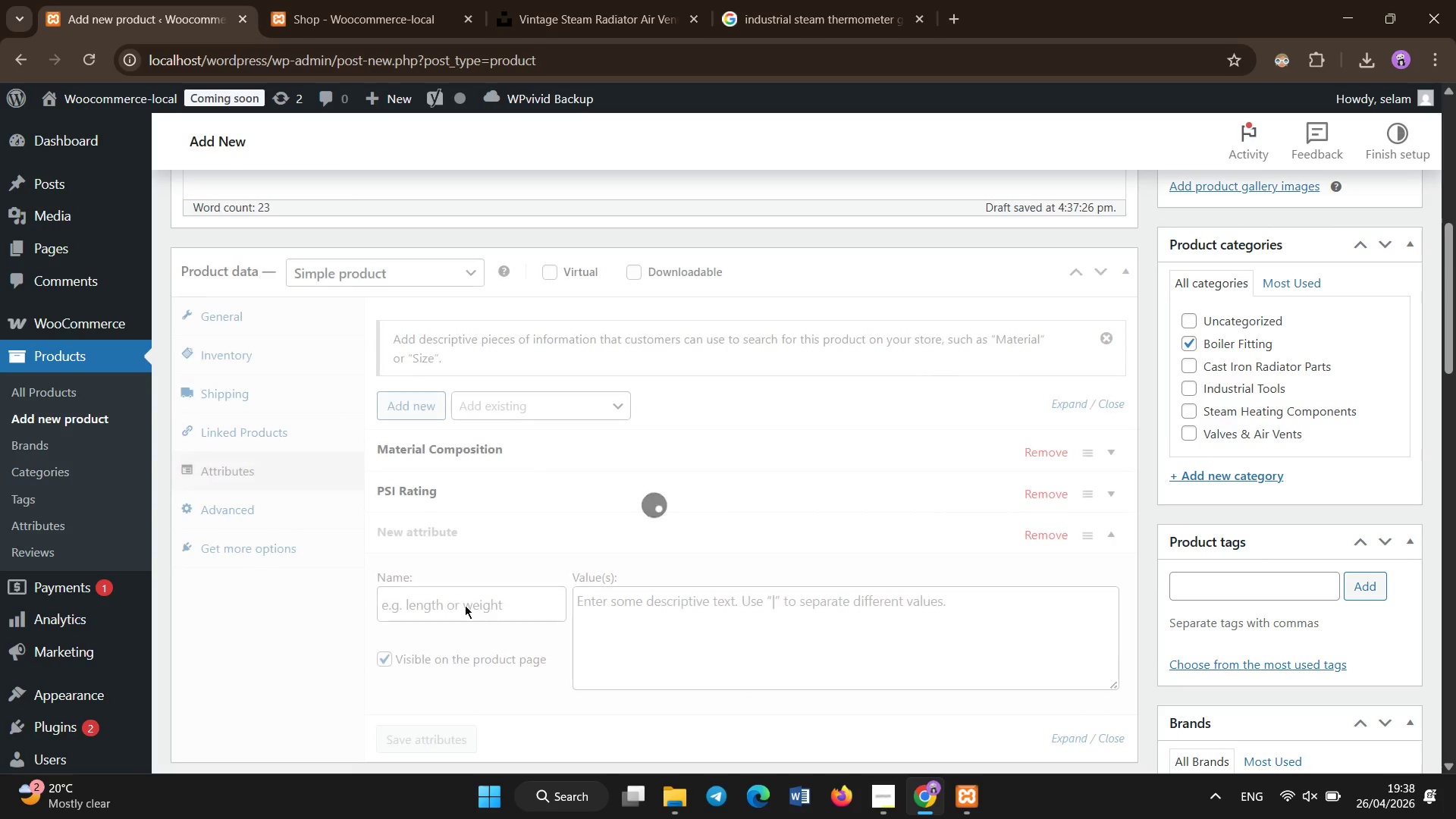 
left_click([465, 605])
 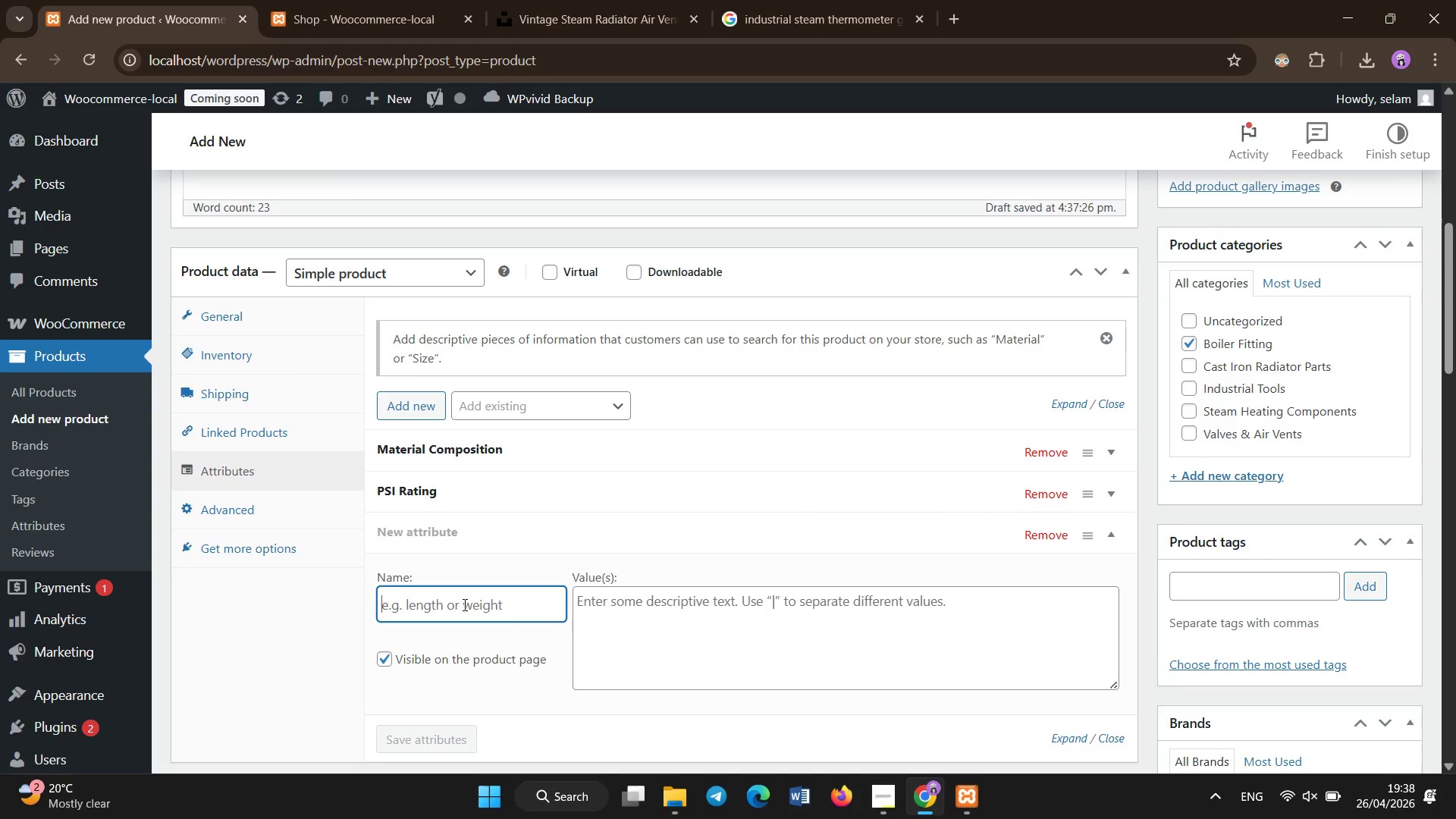 
hold_key(key=ShiftLeft, duration=0.42)
 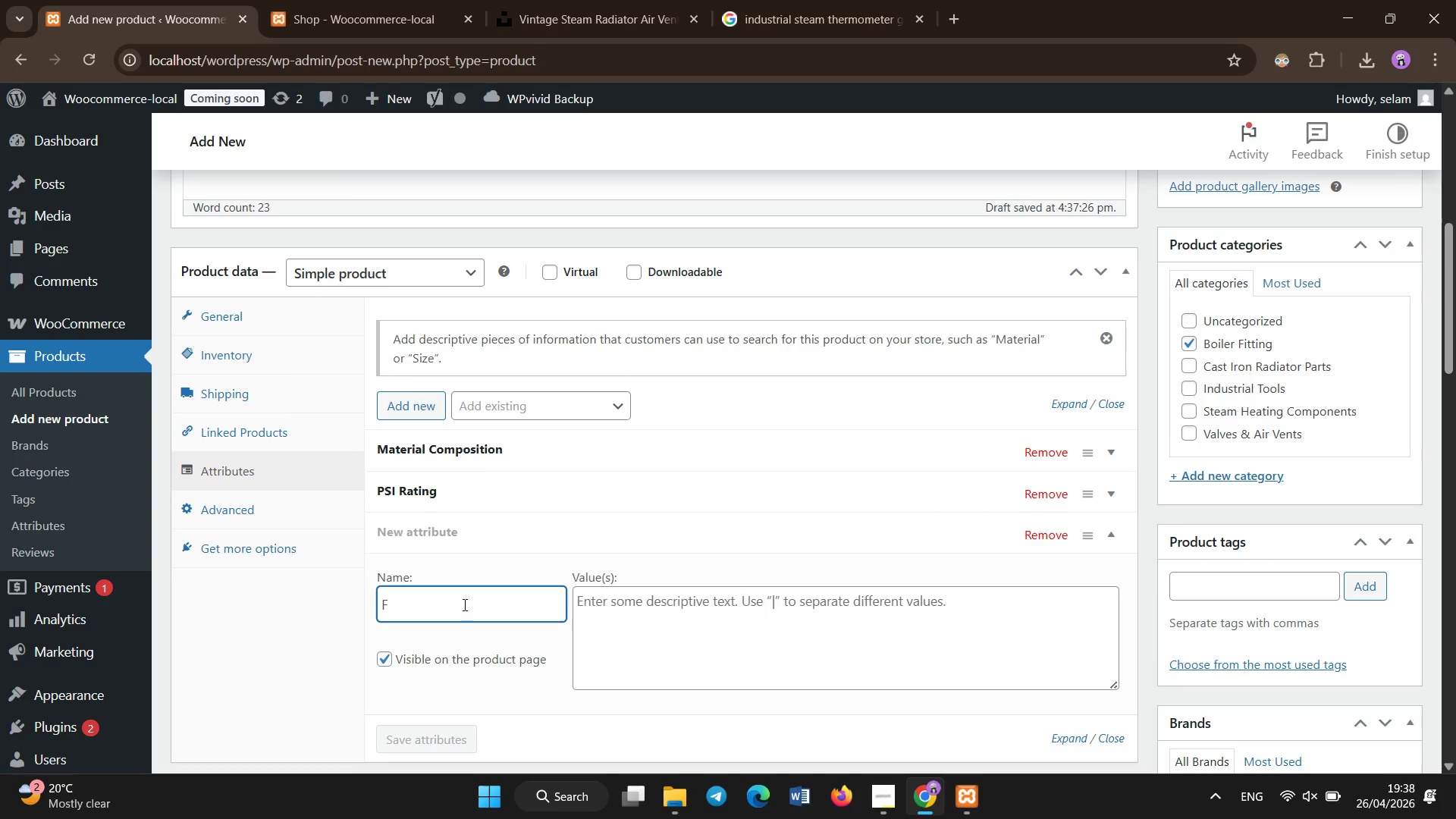 
type(finish )
 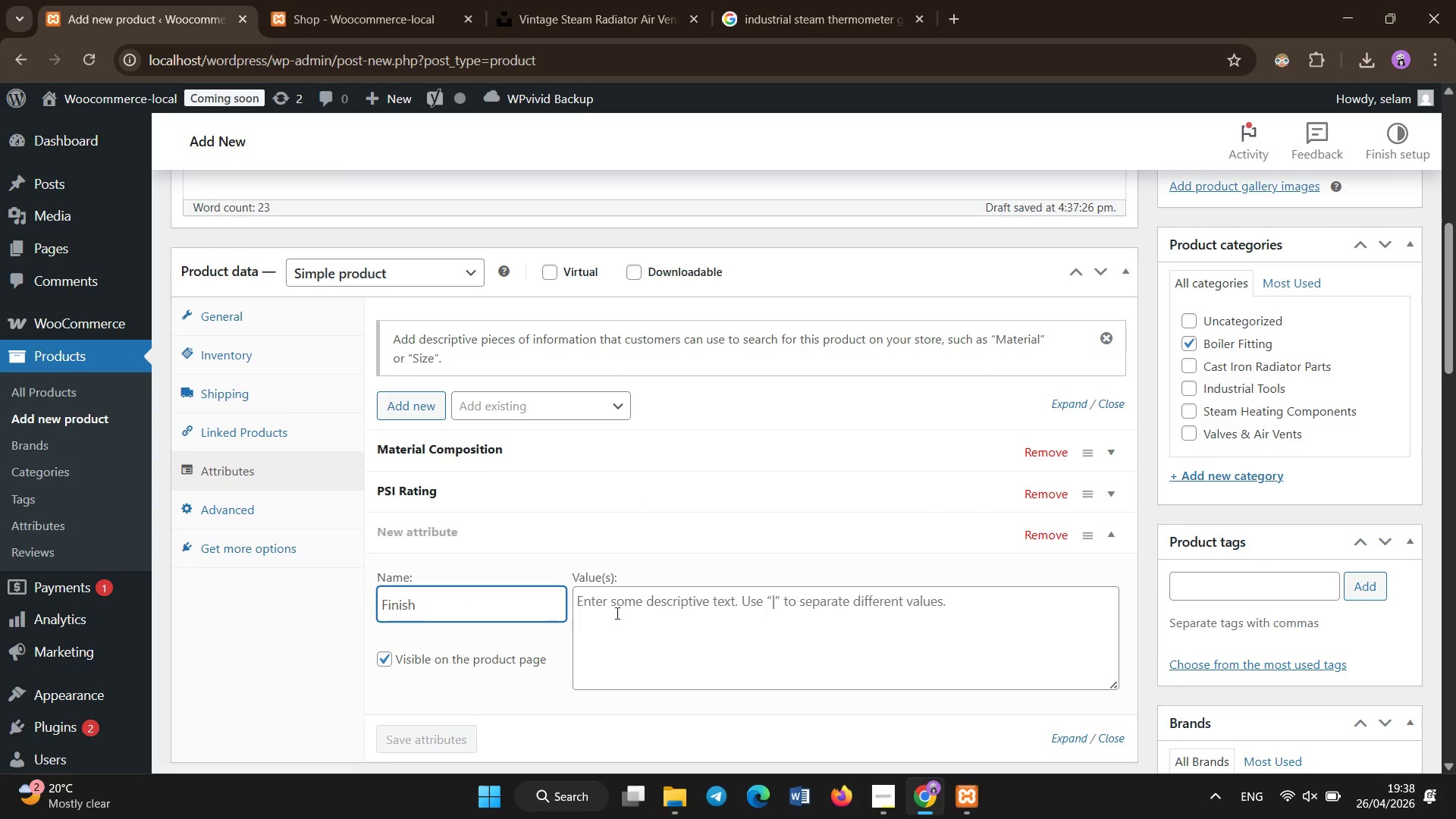 
left_click([683, 609])
 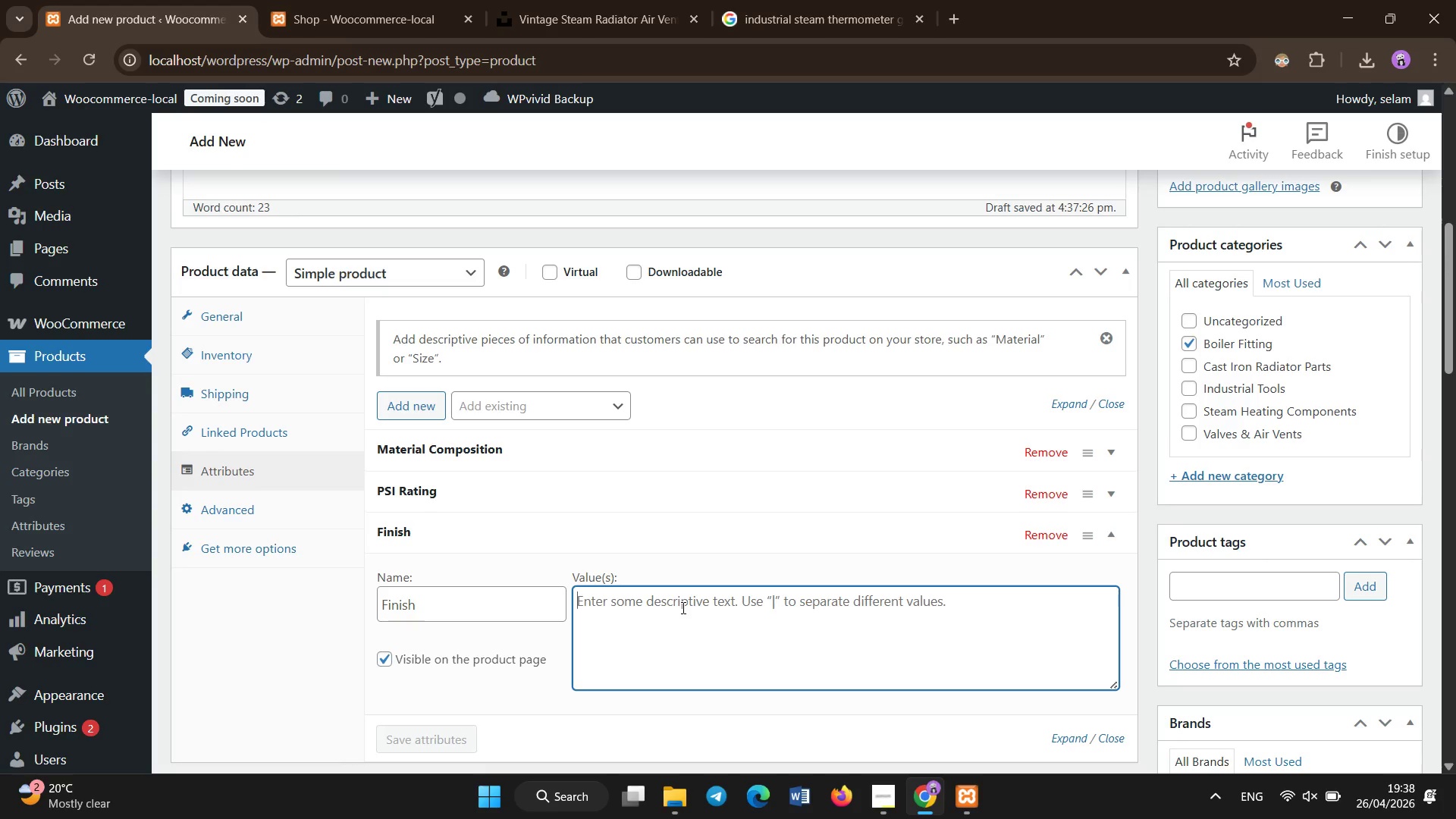 
type(Raw Iron)
 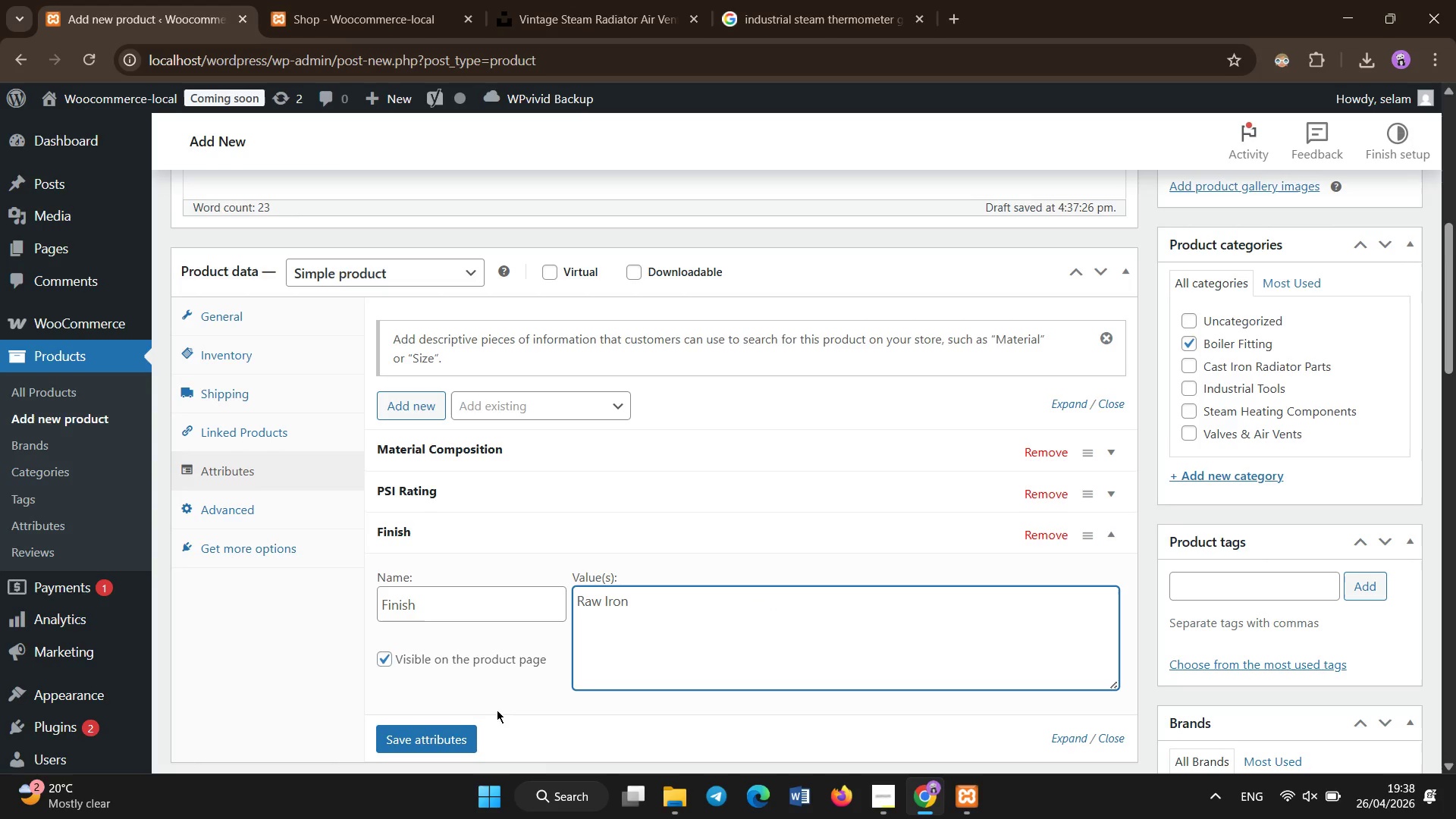 
left_click([419, 731])
 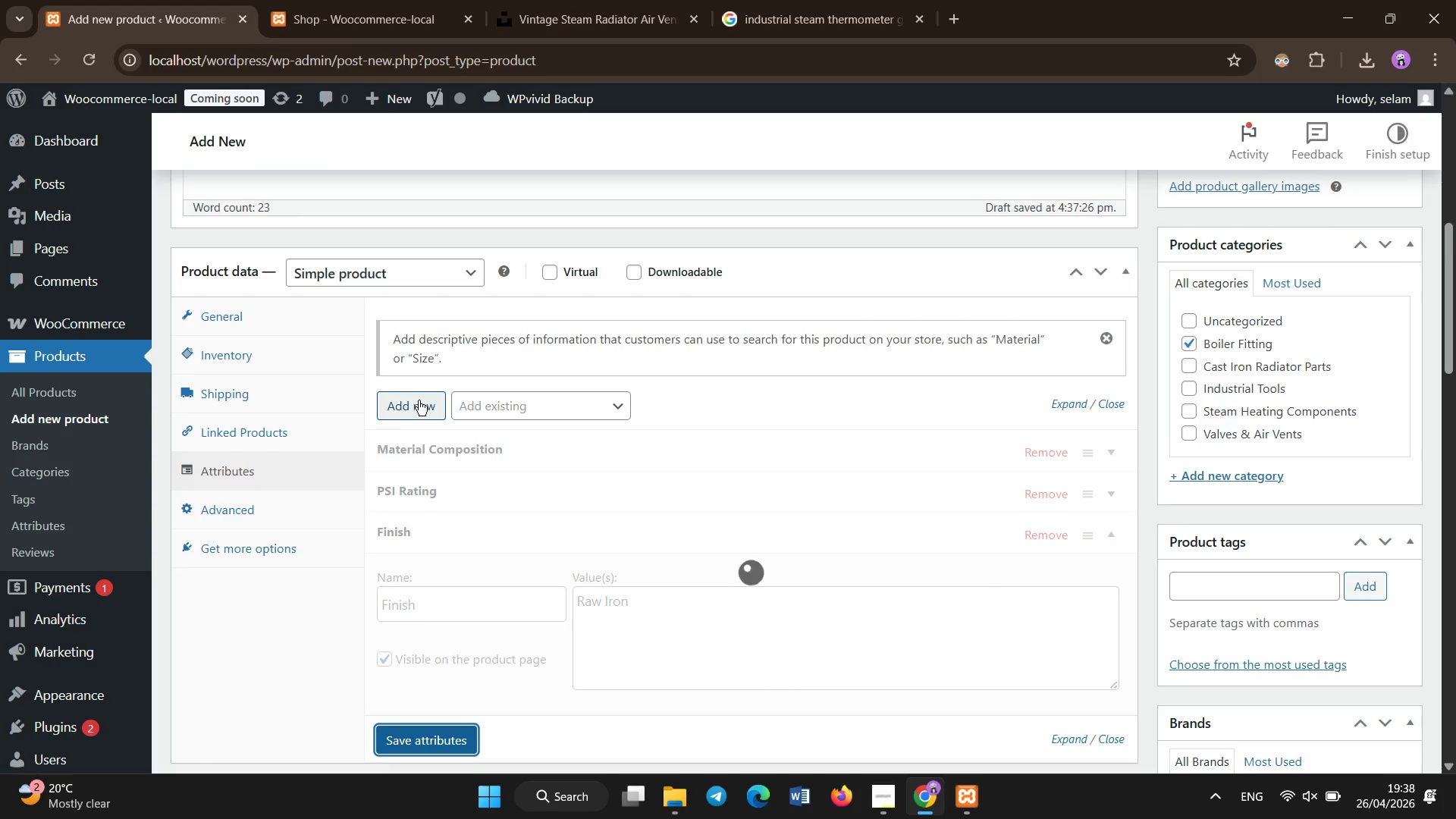 
left_click([417, 406])
 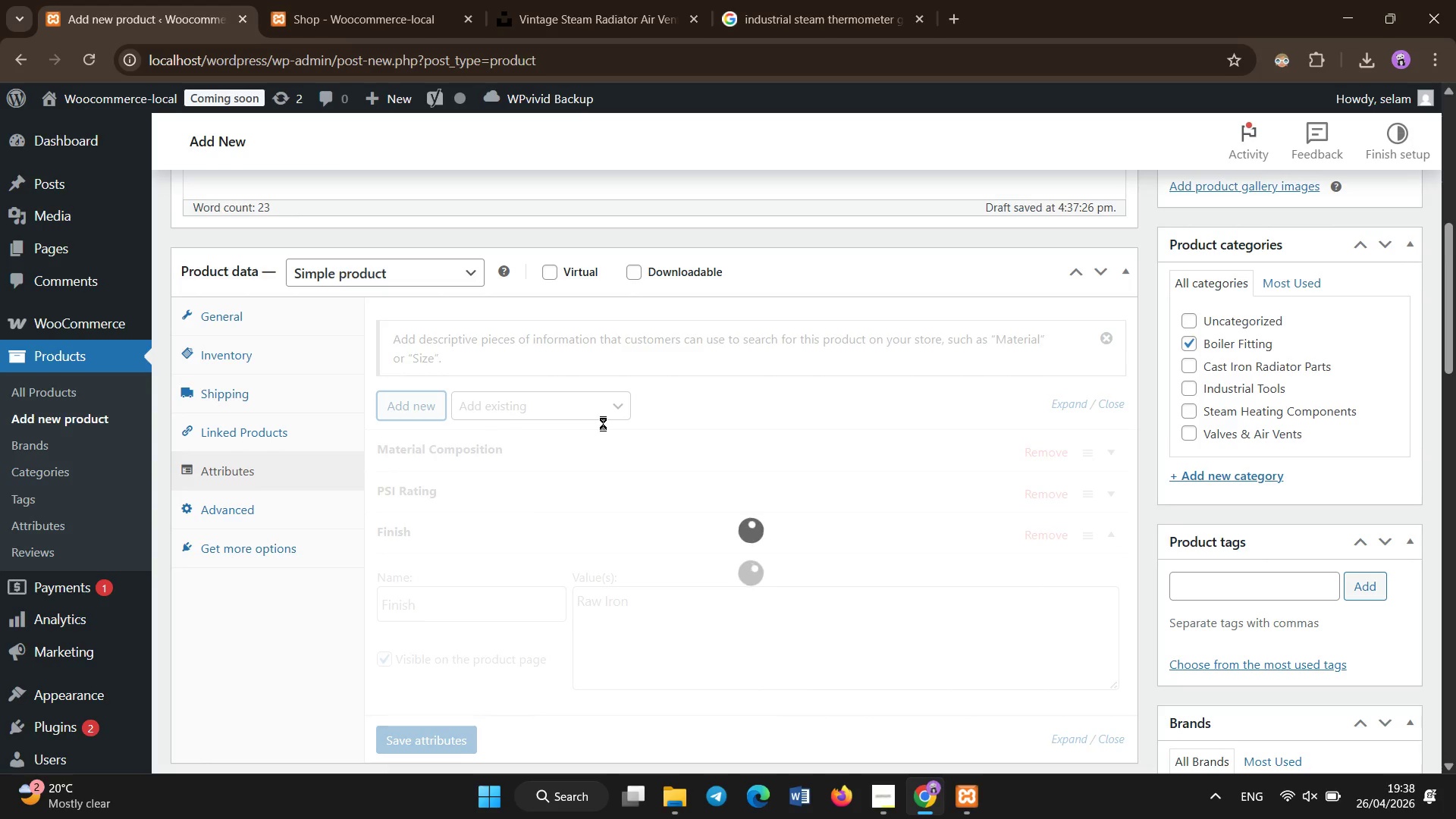 
left_click([609, 480])
 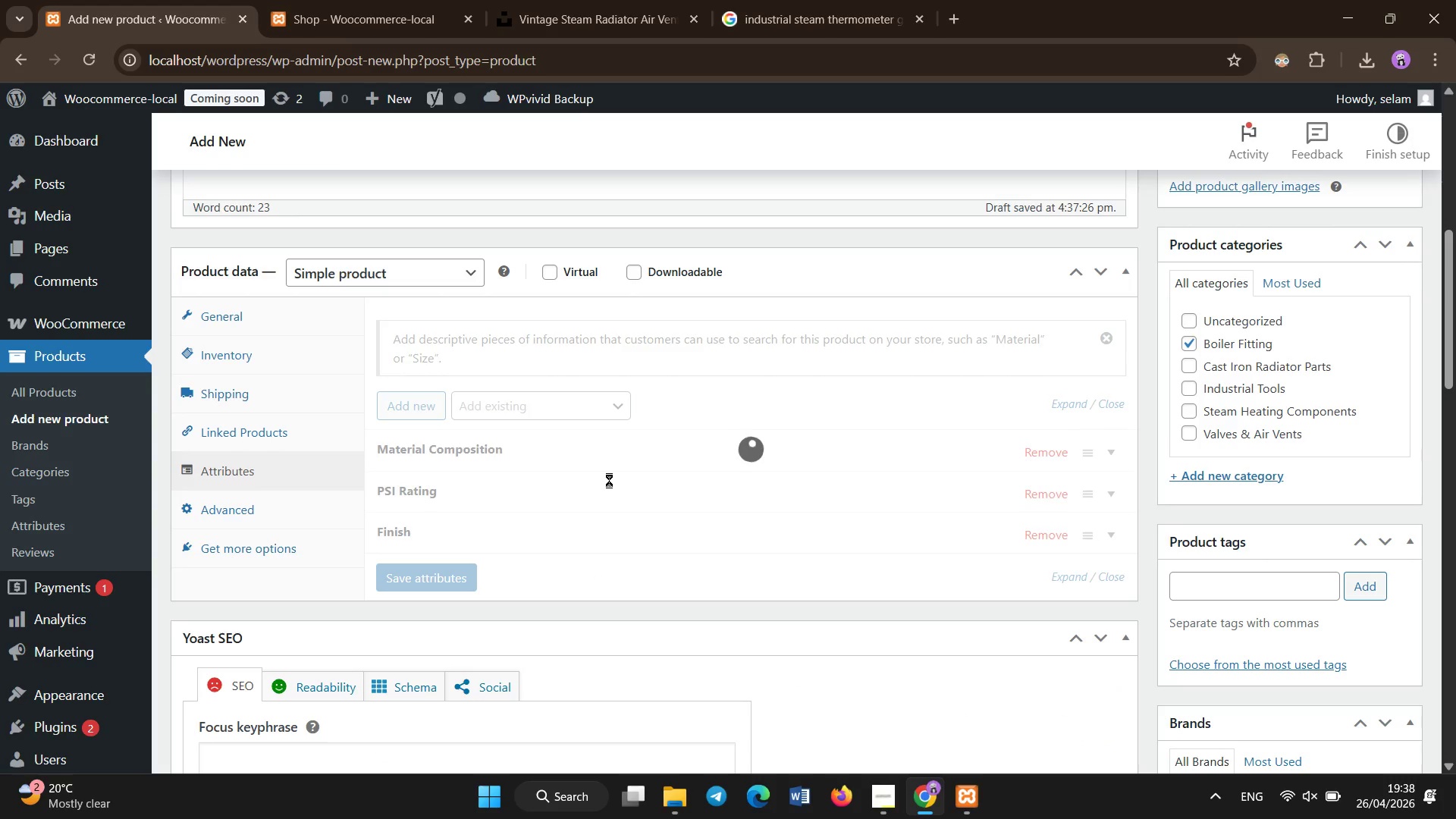 
scroll: coordinate [609, 480], scroll_direction: none, amount: 0.0
 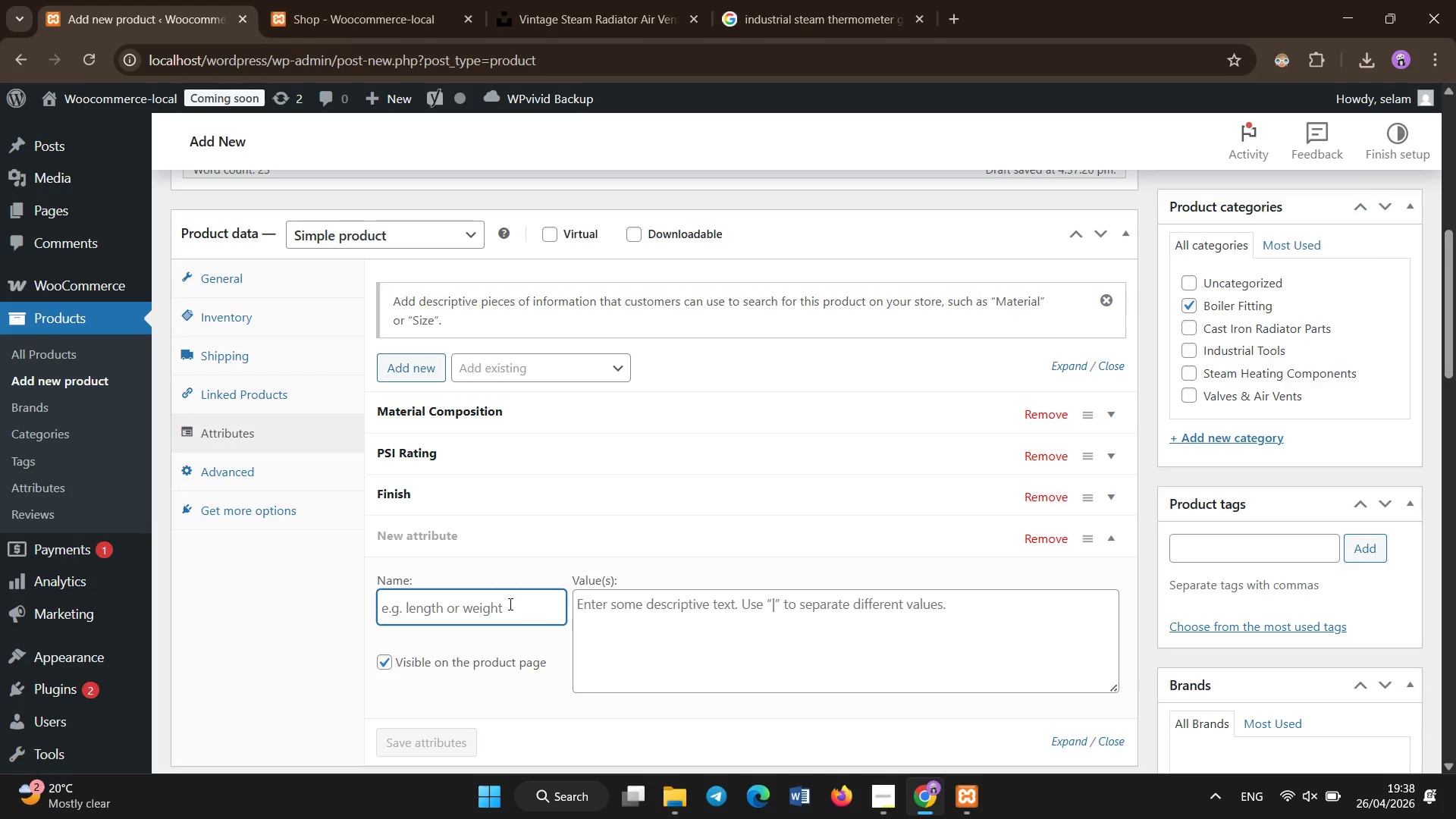 
type(Fitting Size )
 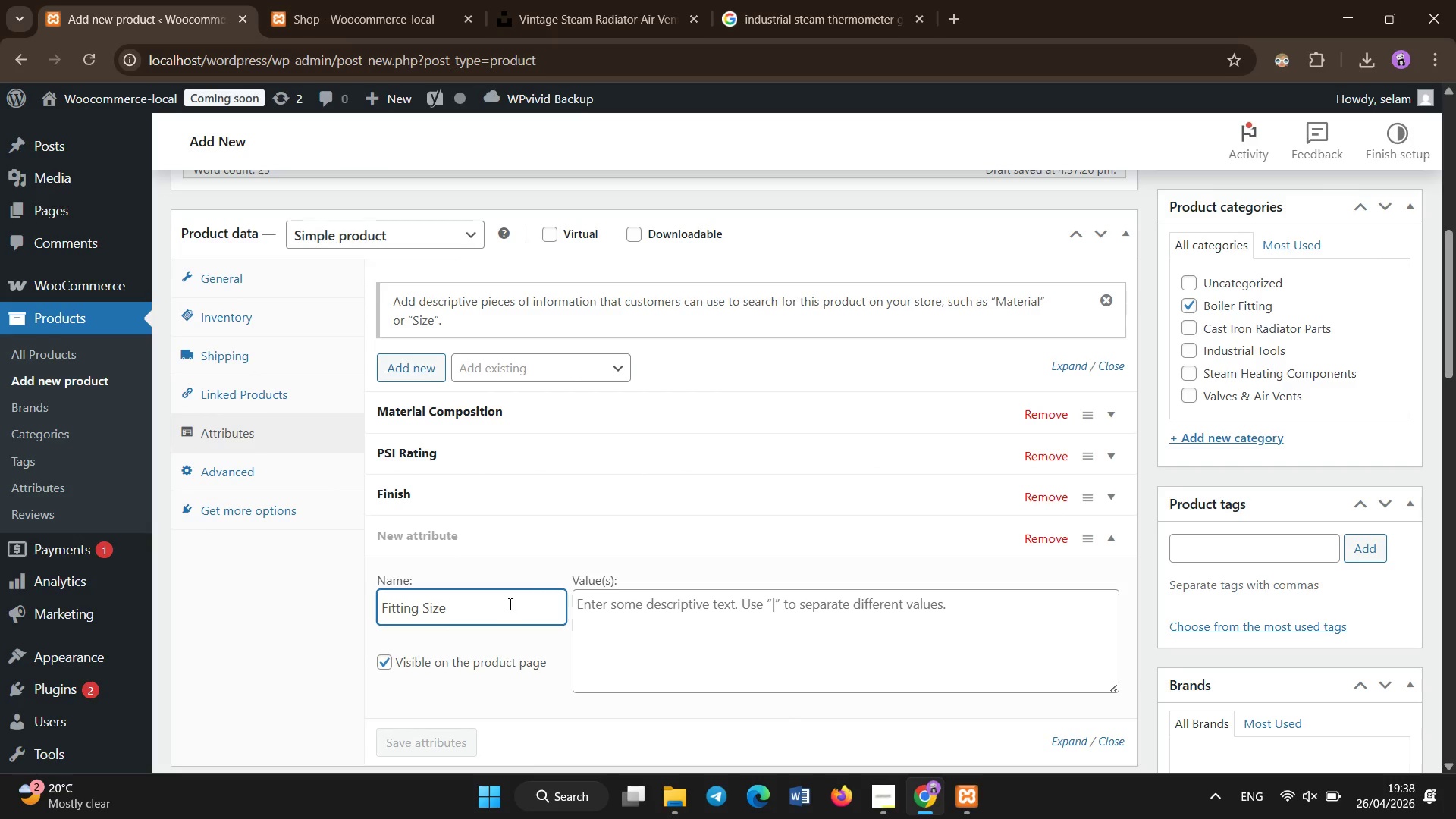 
left_click([614, 628])
 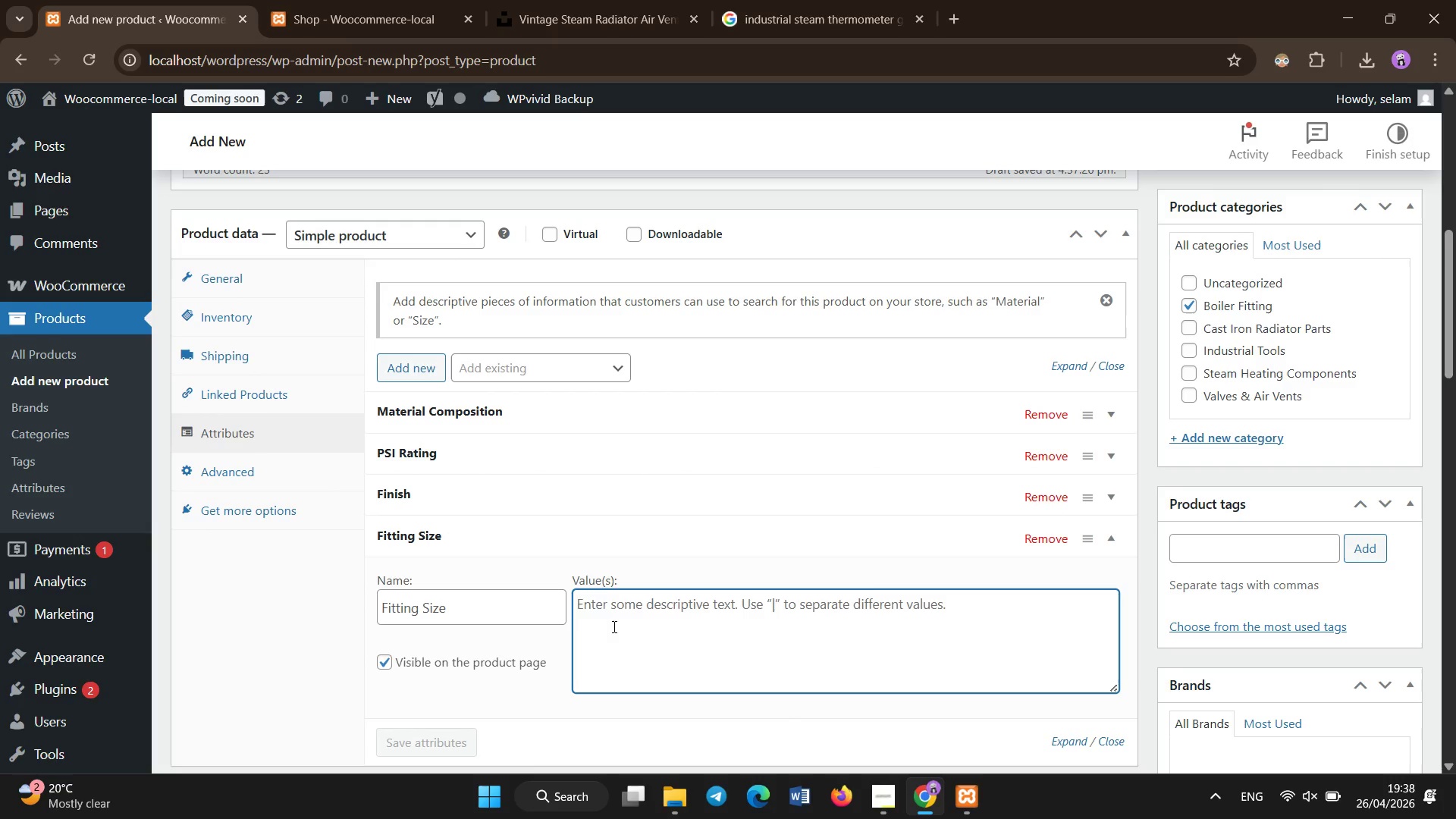 
key(1)
 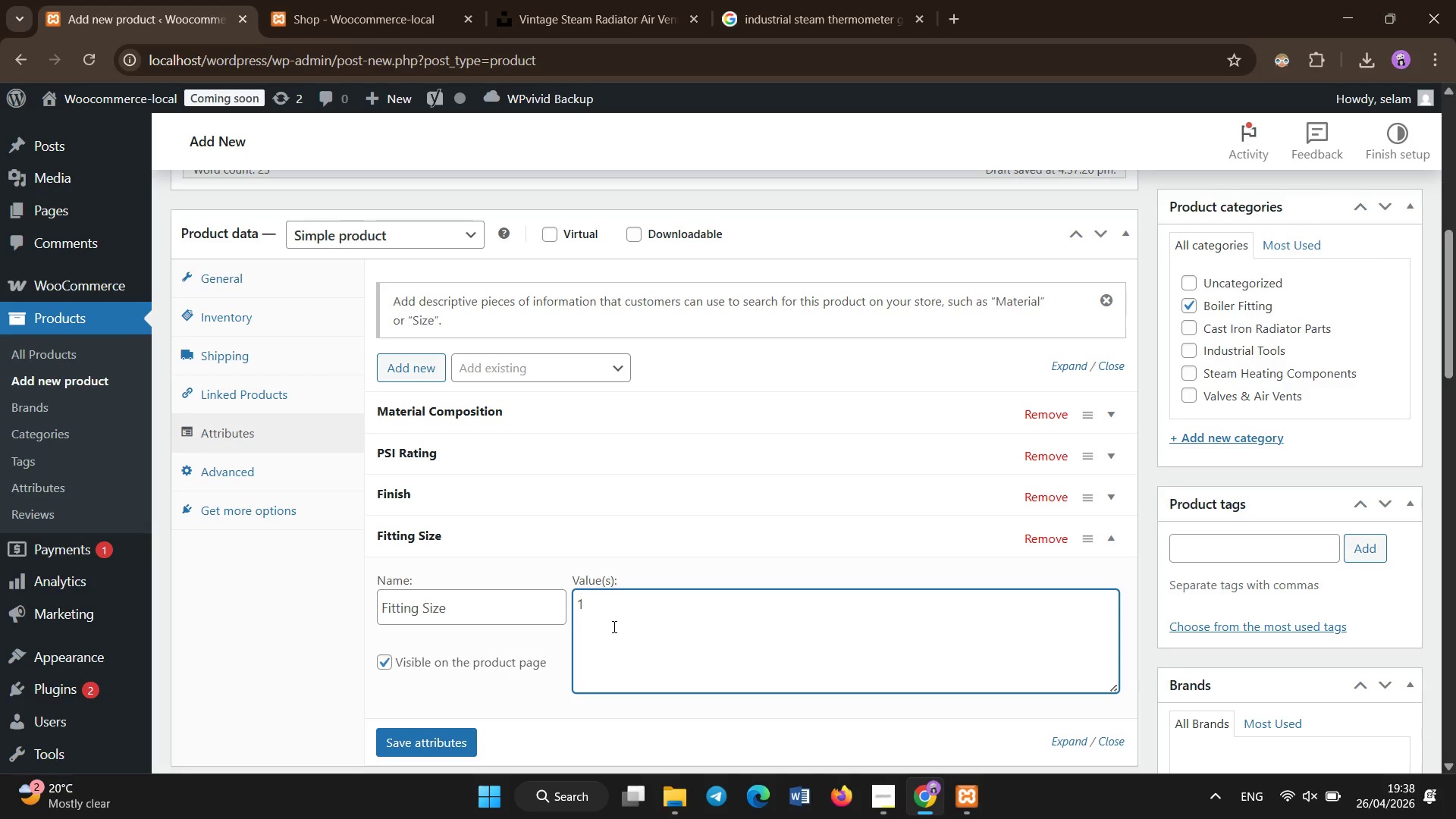 
key(Shift+Backquote)
 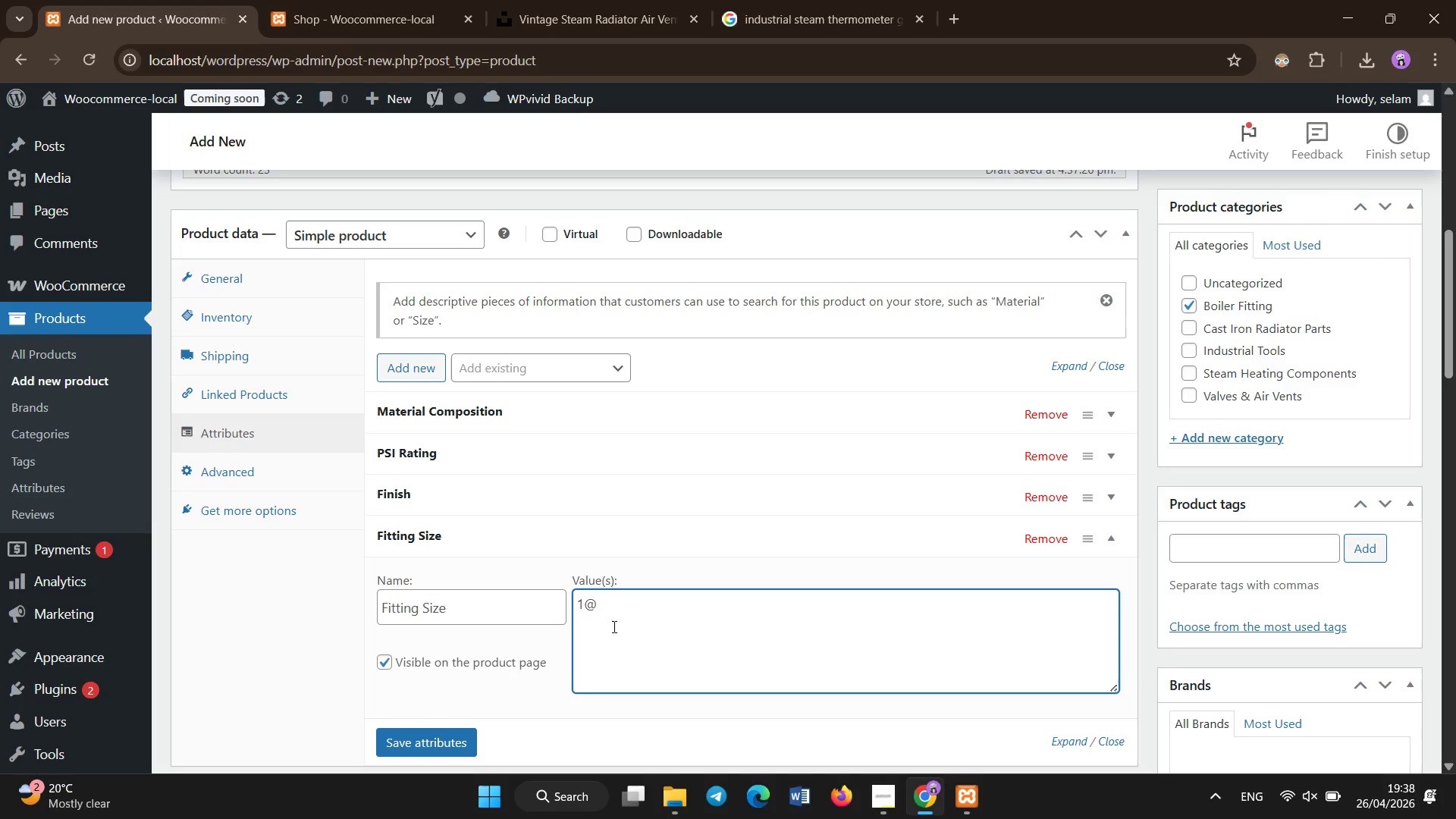 
key(Backspace)
 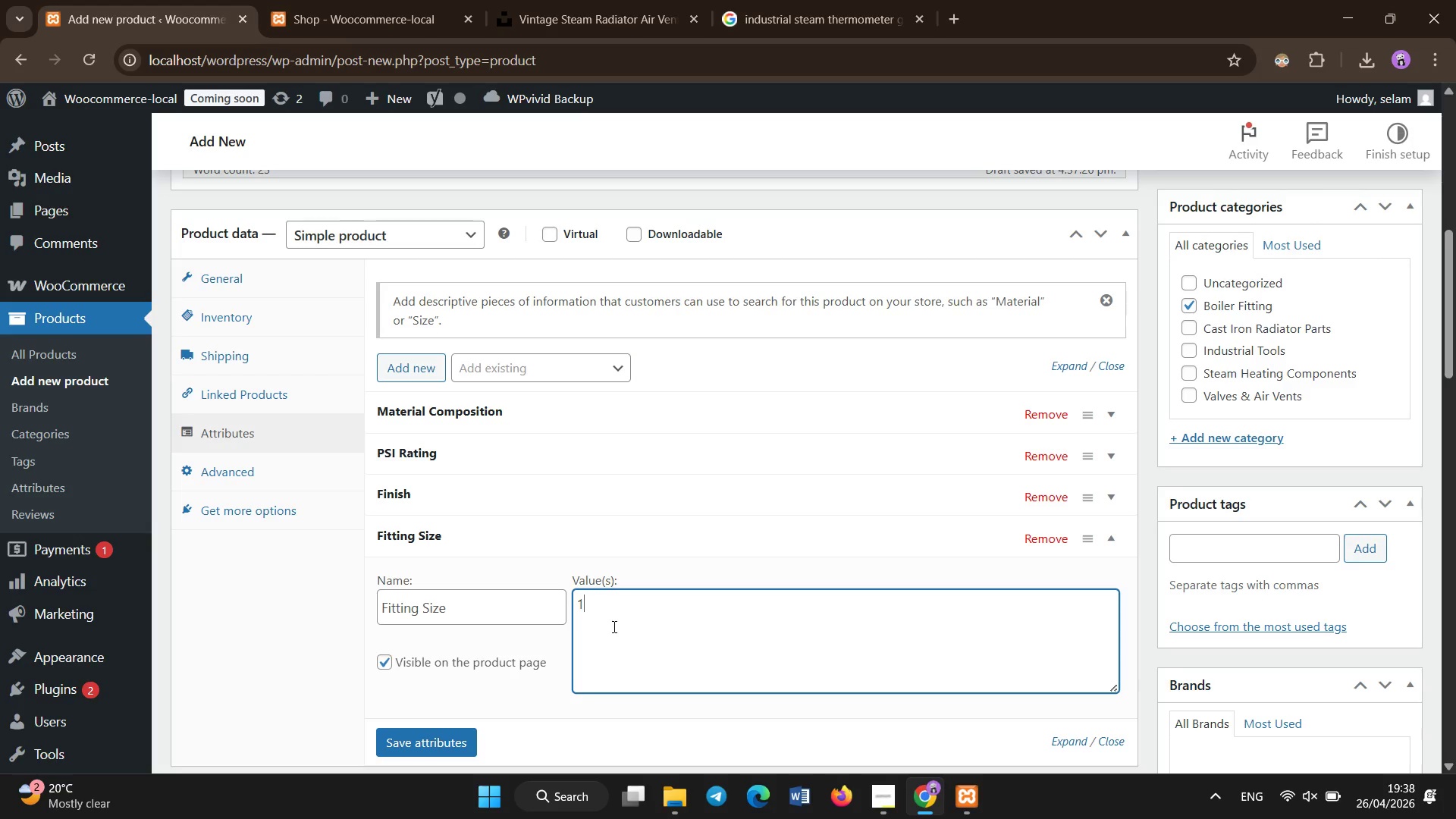 
key(Backquote)
 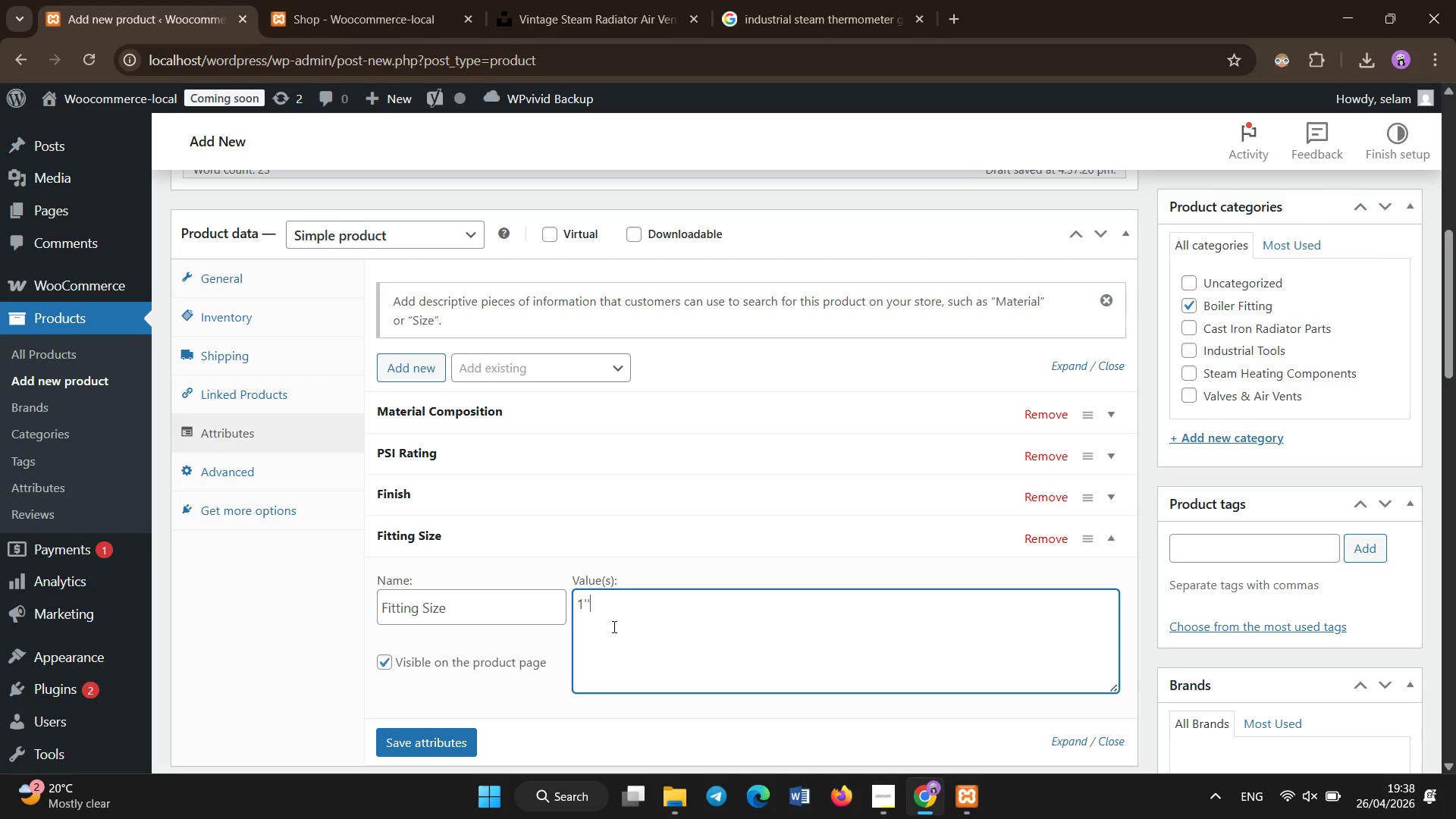 
key(Backquote)
 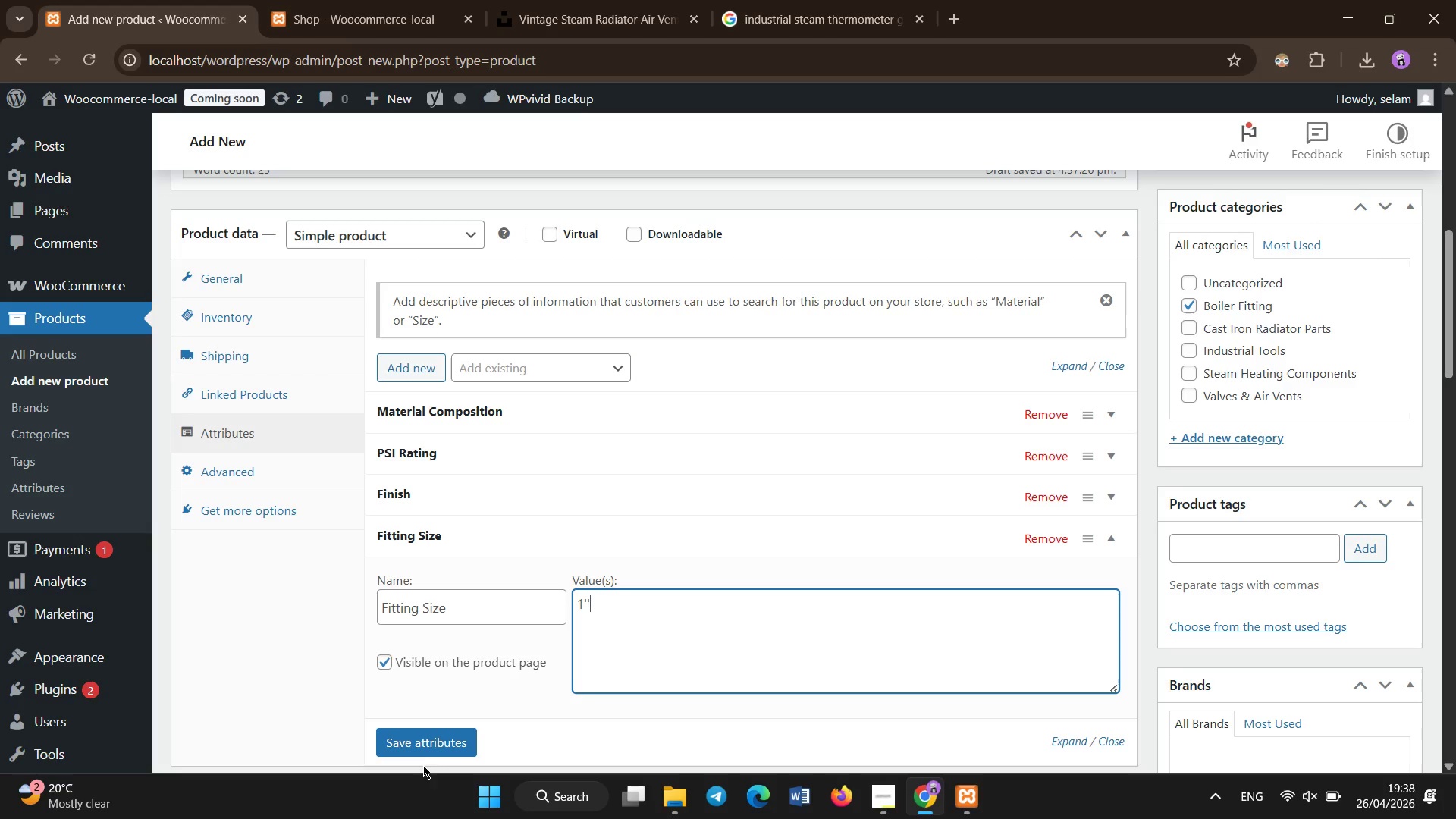 
left_click([423, 746])
 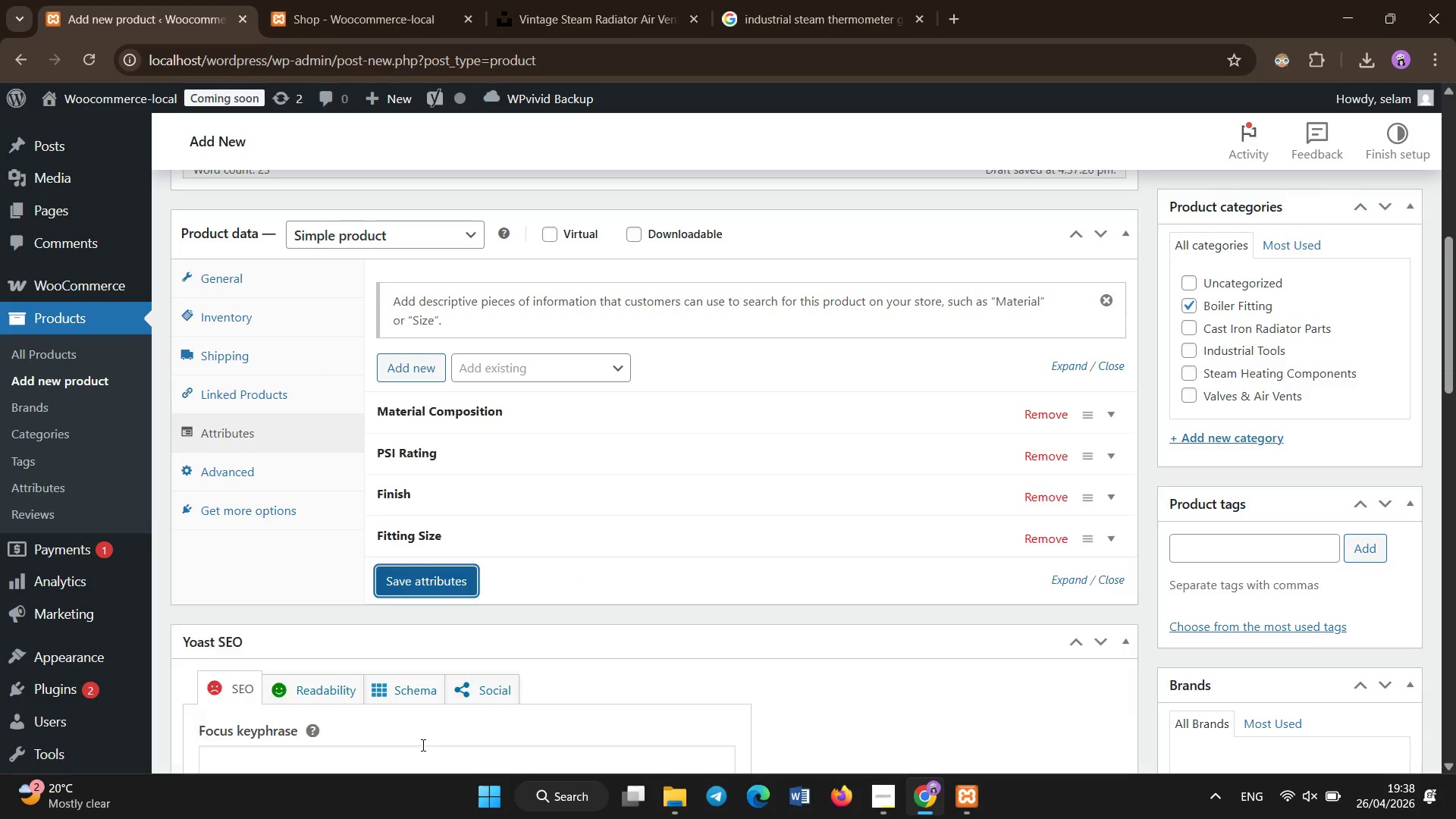 
wait(6.14)
 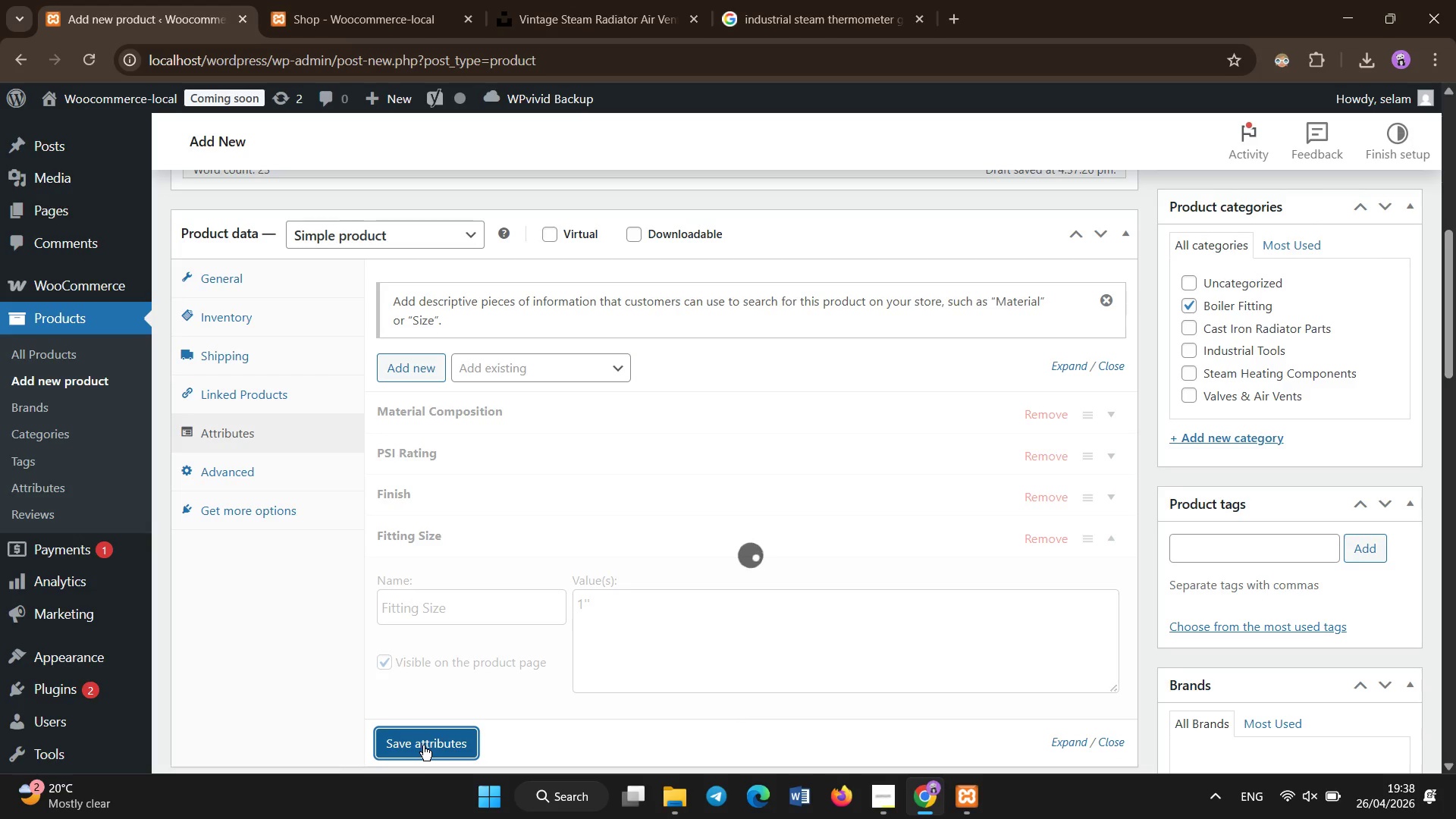 
left_click([419, 589])
 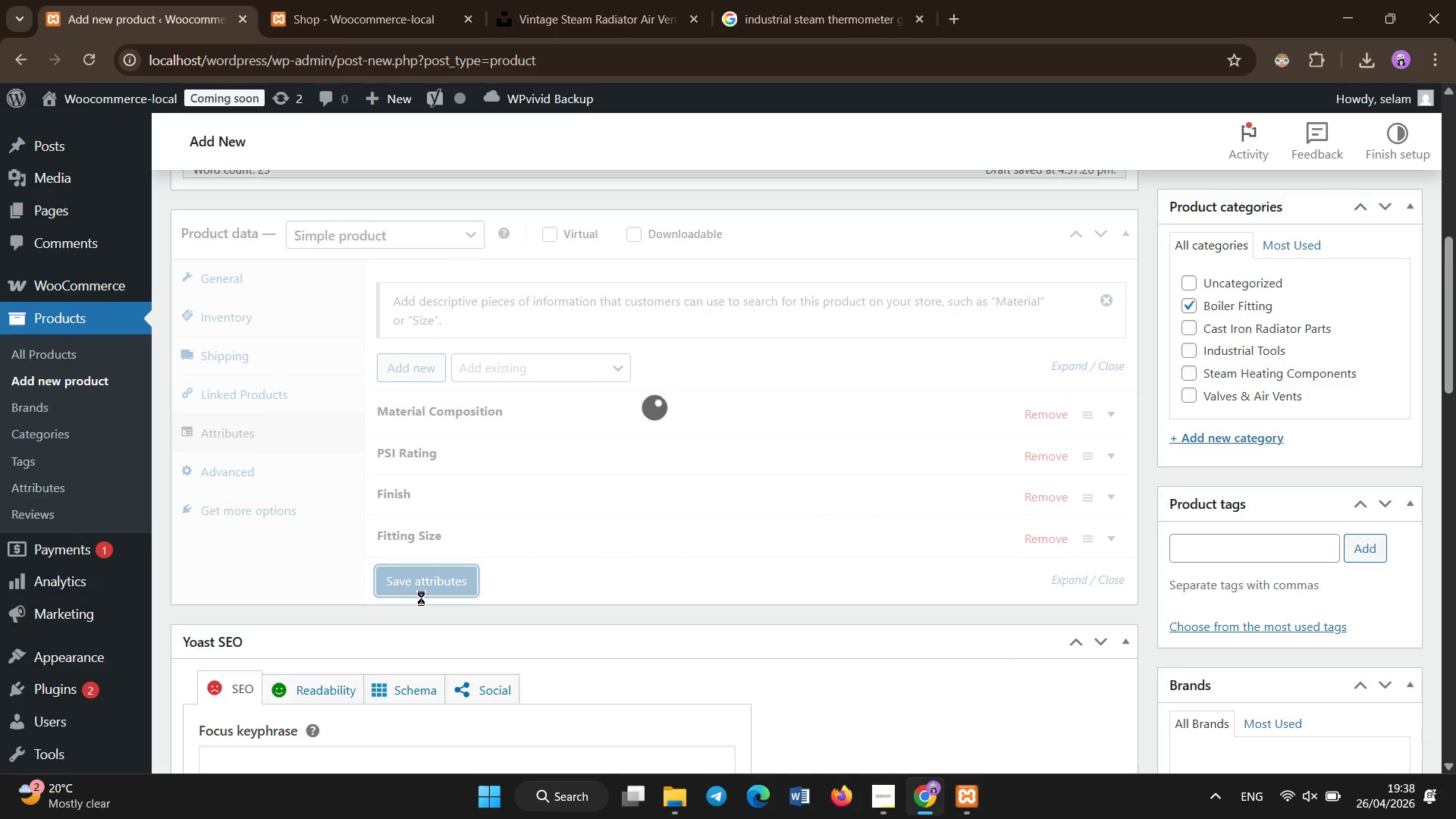 
wait(10.3)
 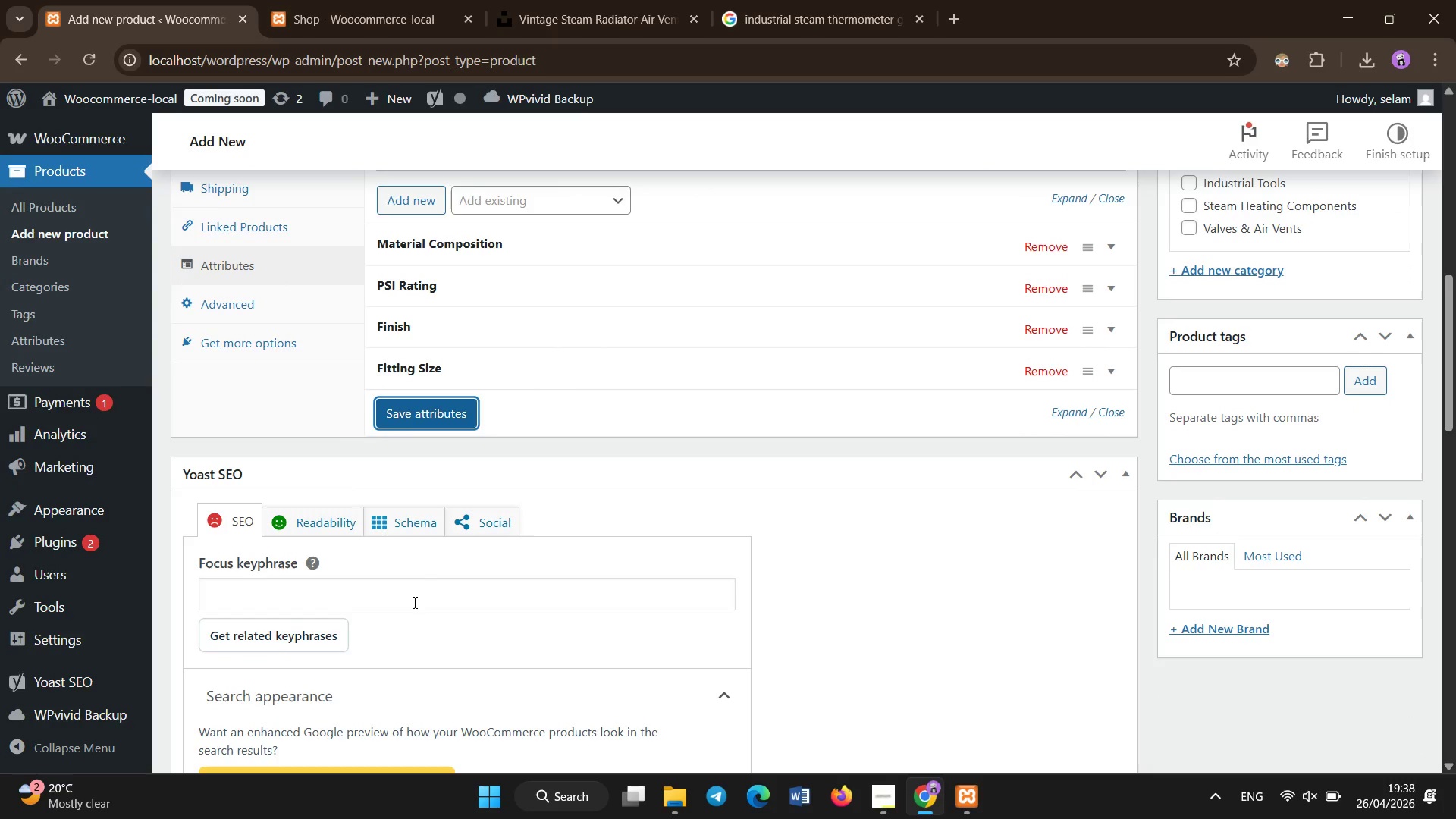 
left_click([415, 603])
 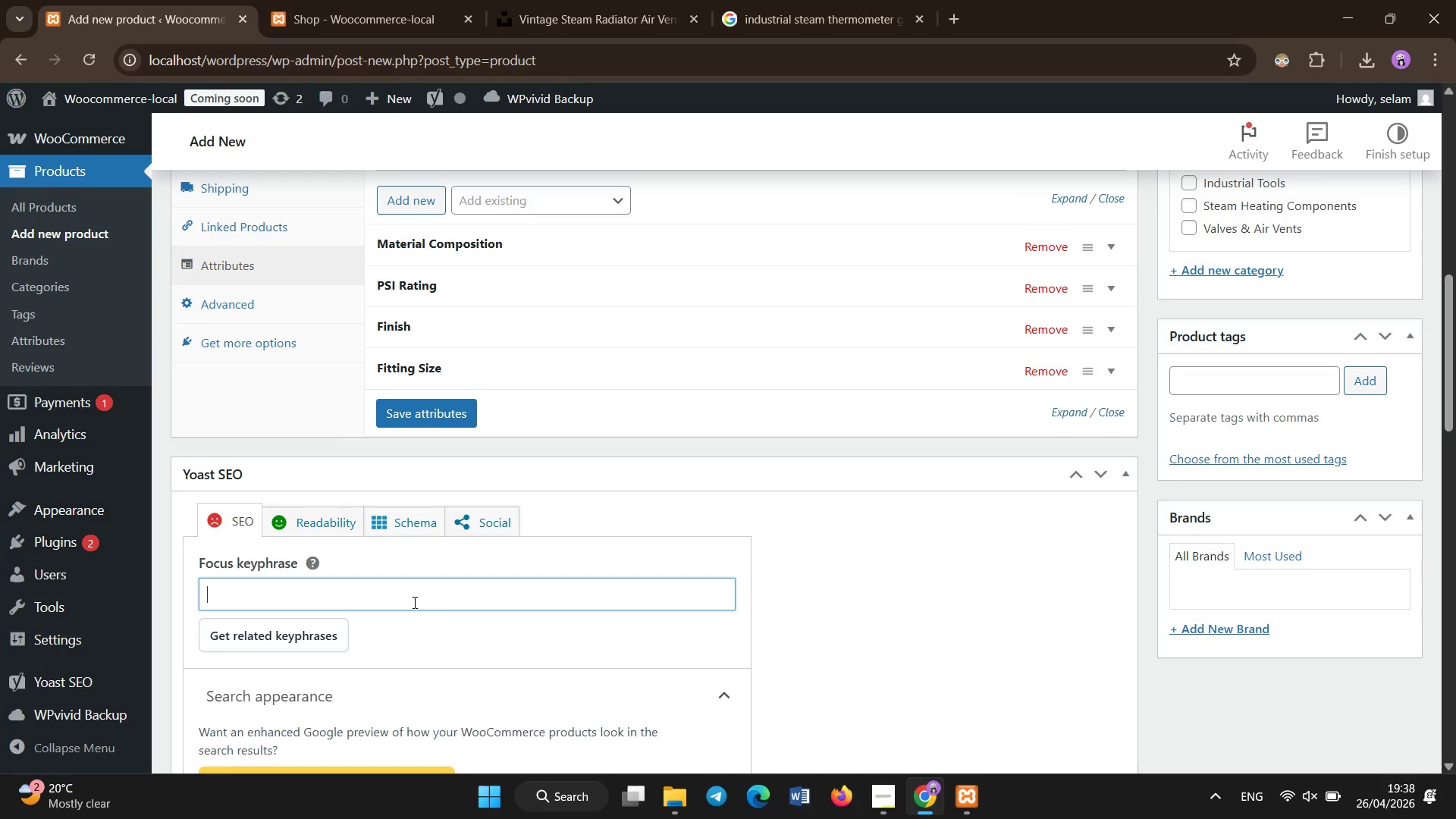 
scroll: coordinate [430, 651], scroll_direction: down, amount: 1.0
 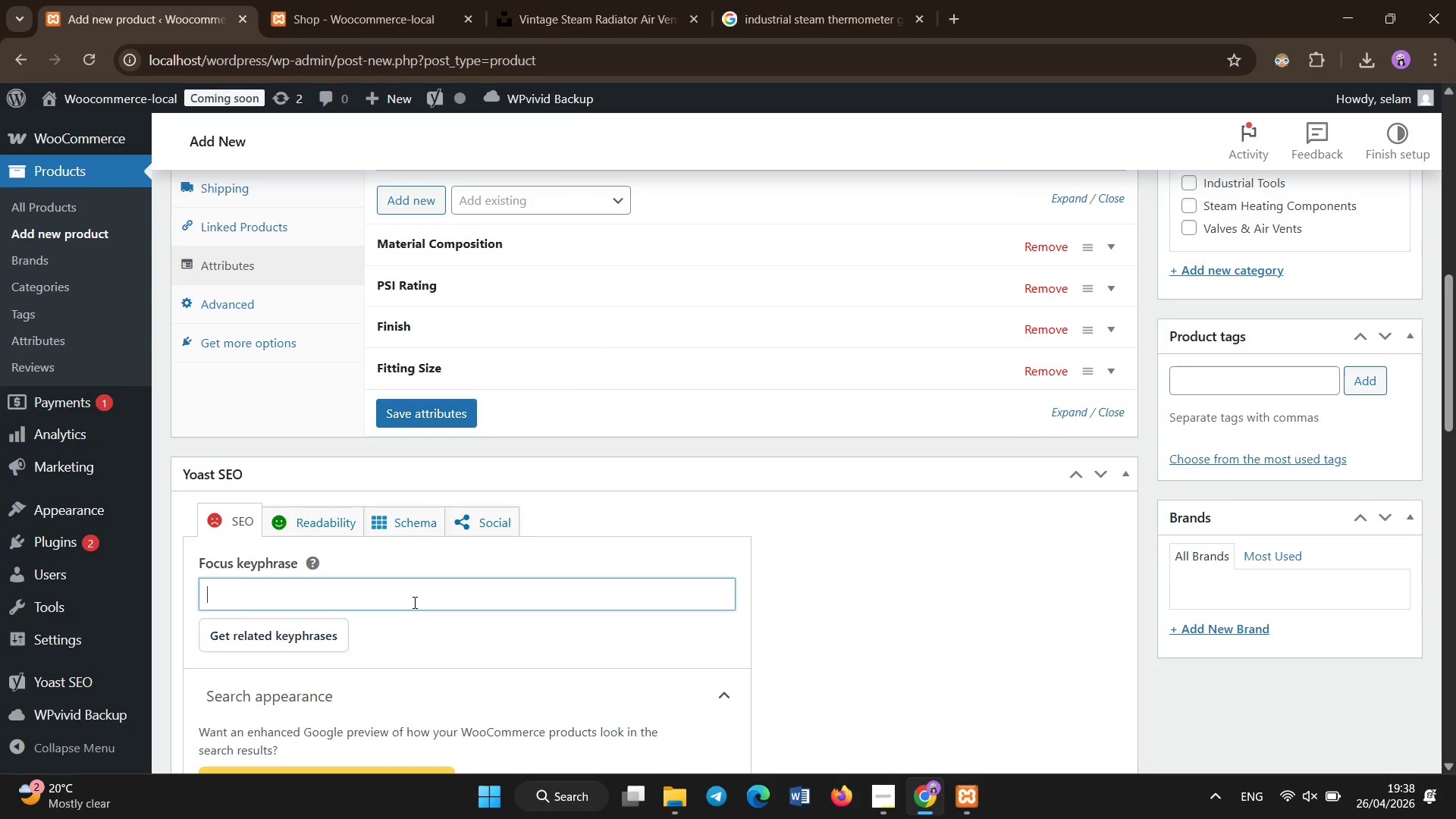 
type(cast iron pipe elbow steam boiler)
 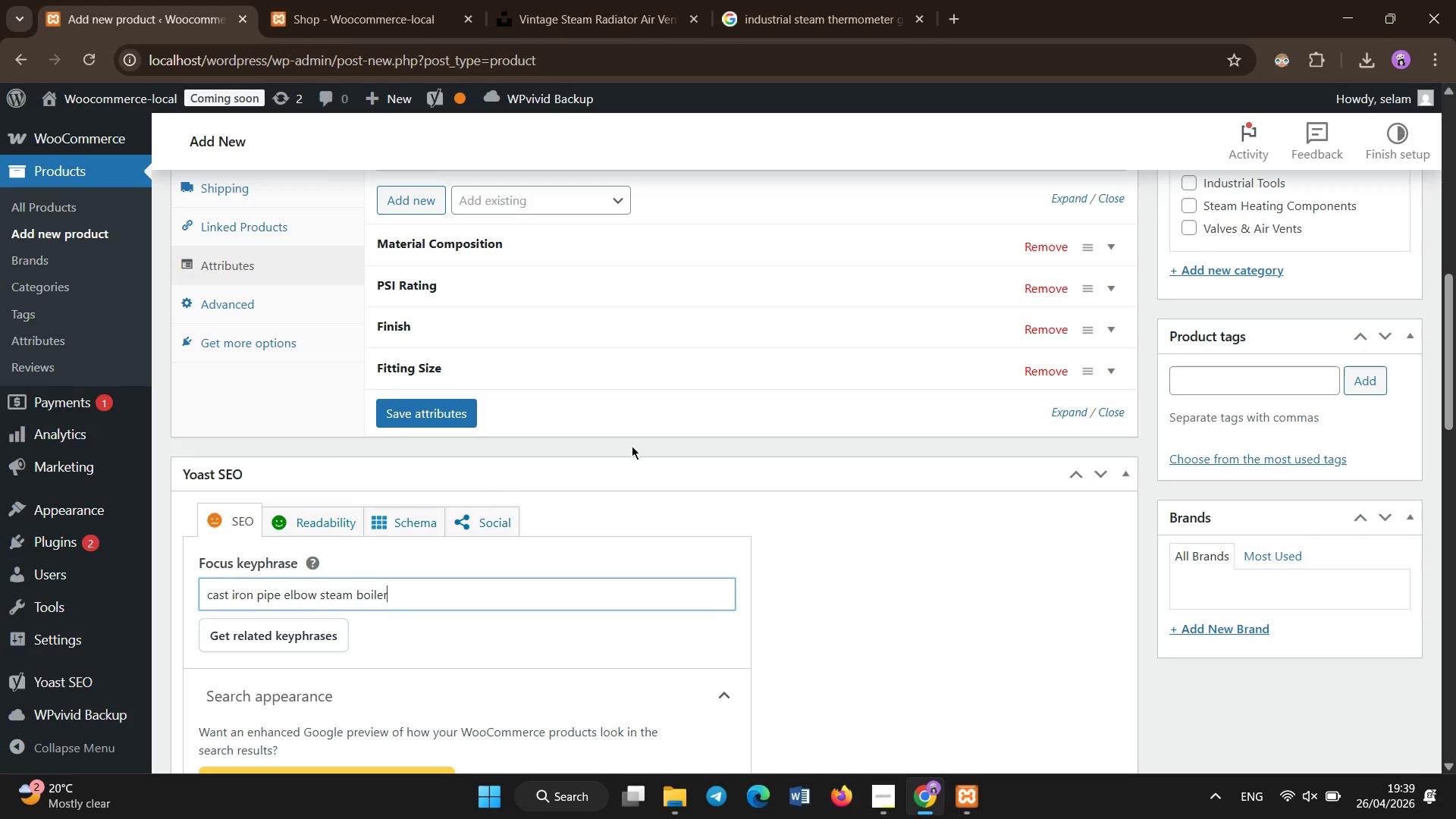 
scroll: coordinate [455, 645], scroll_direction: down, amount: 9.0
 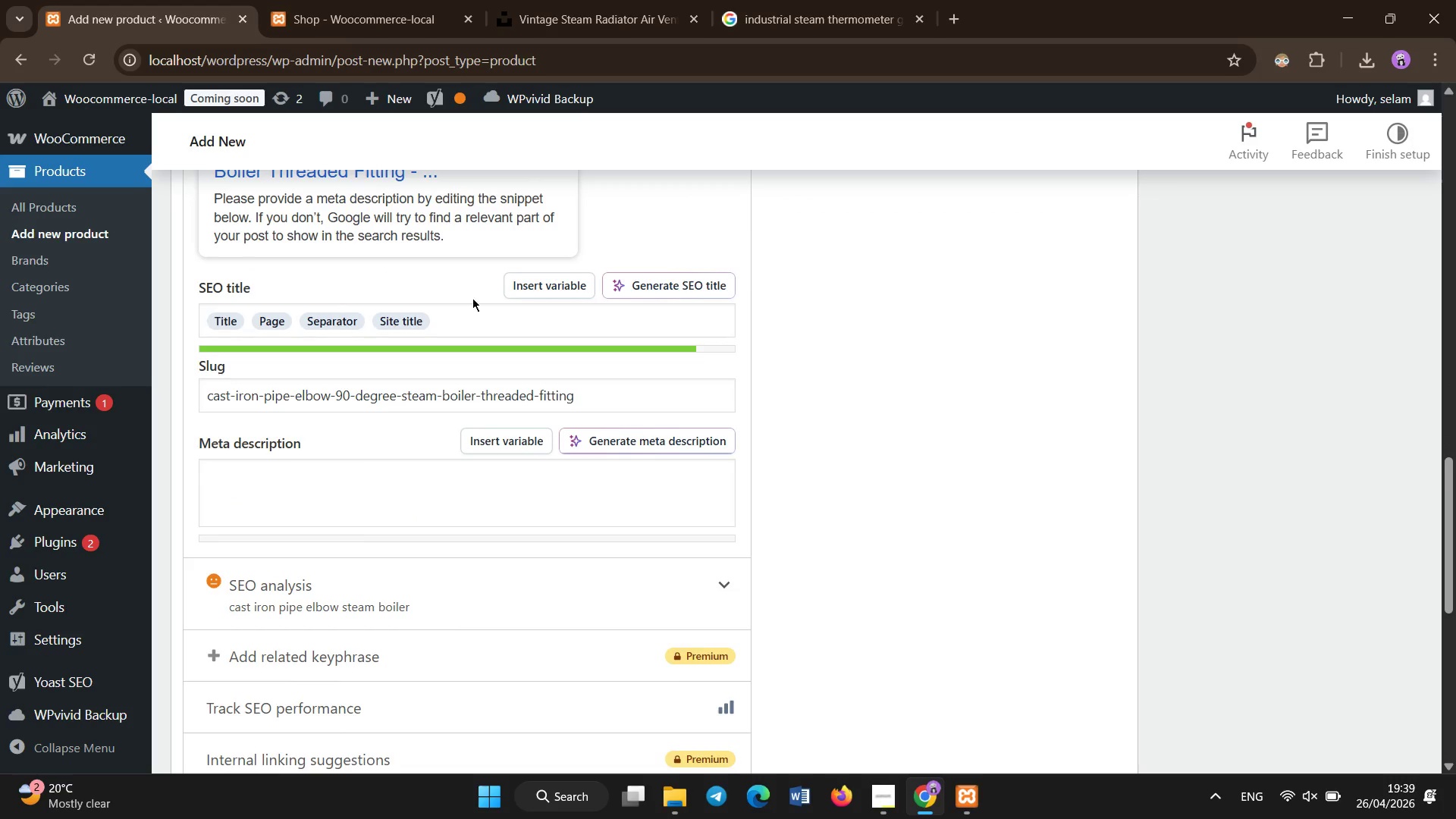 
left_click([469, 307])
 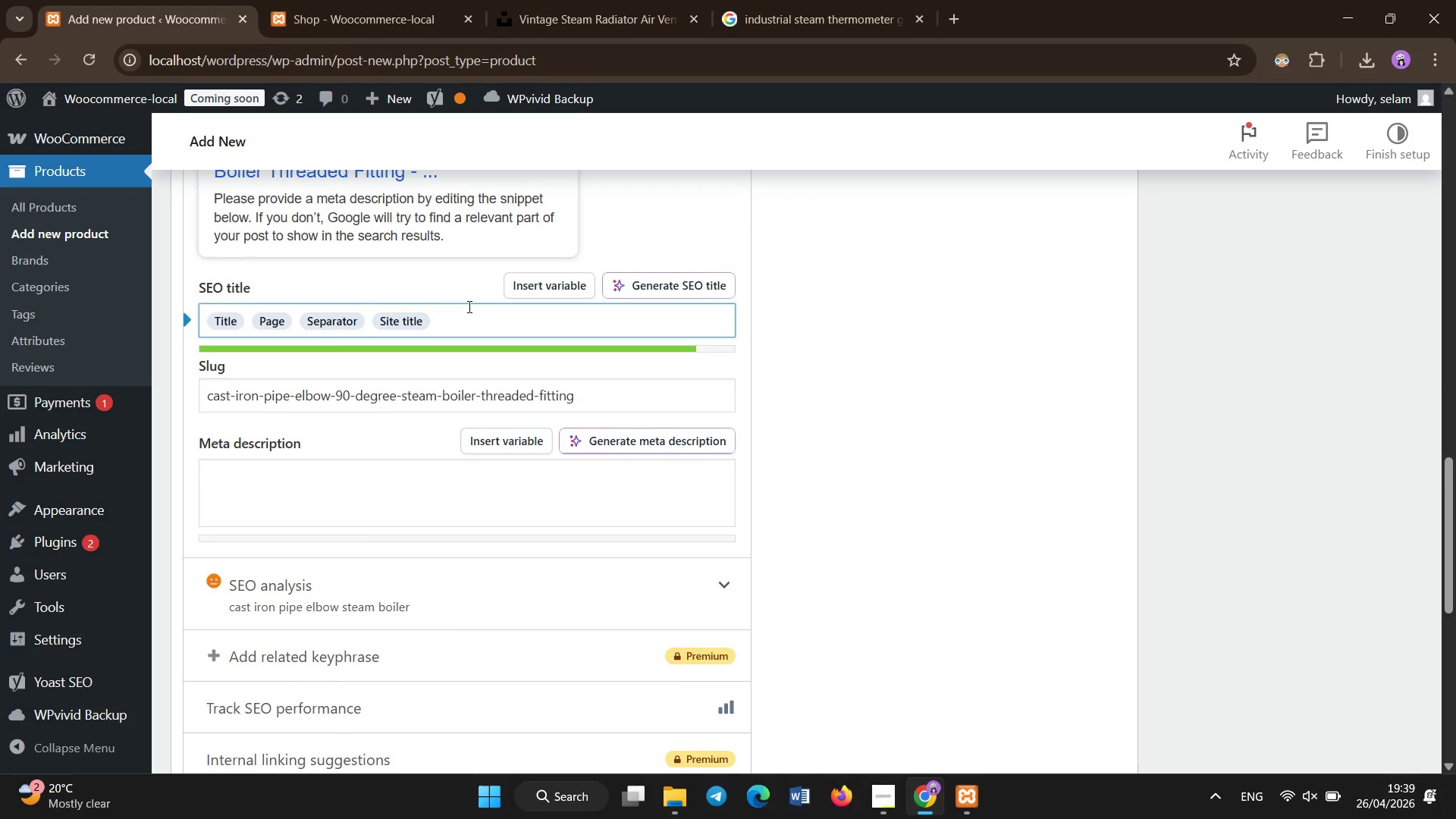 
key(Backspace)
 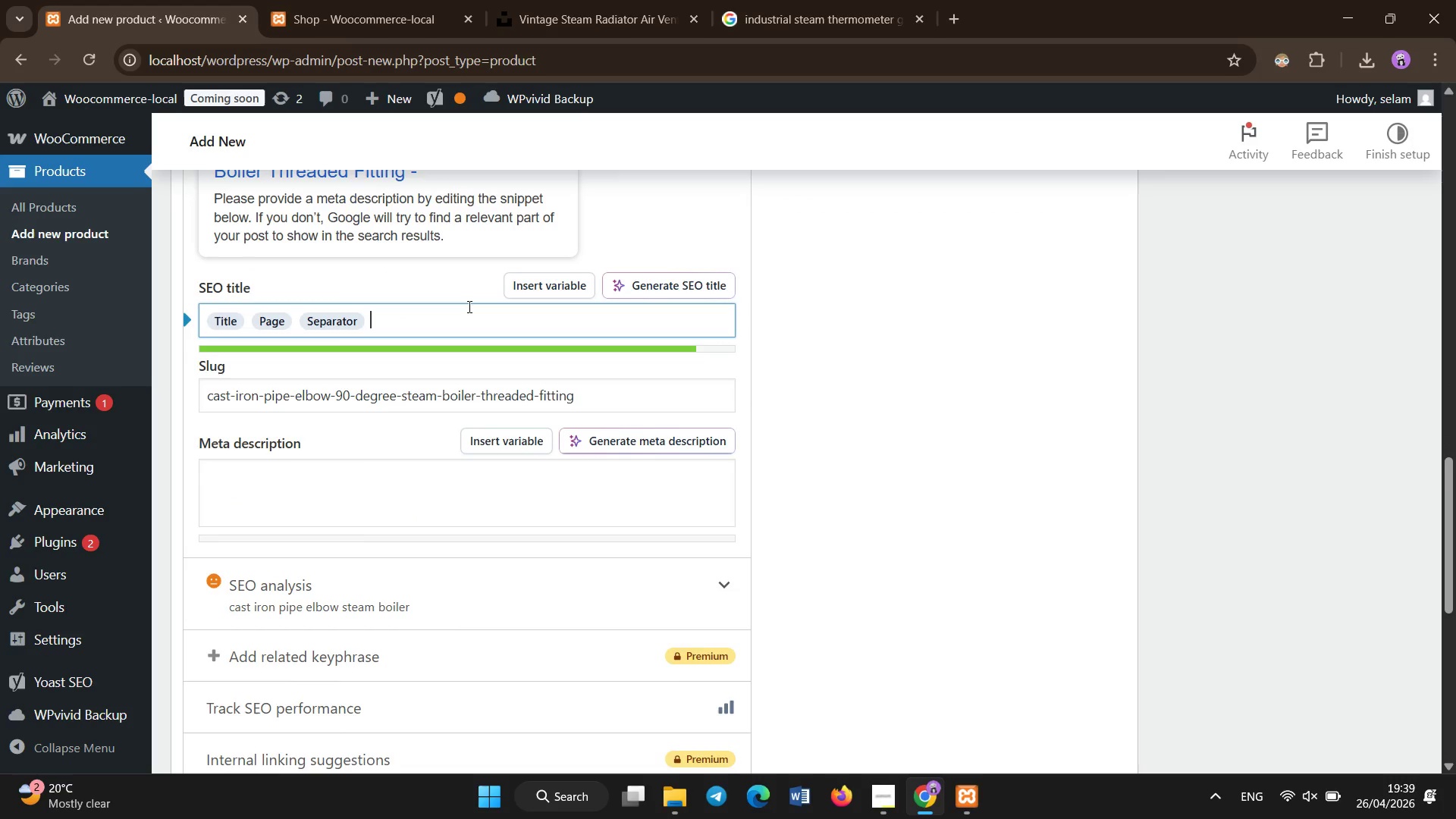 
key(Backspace)
 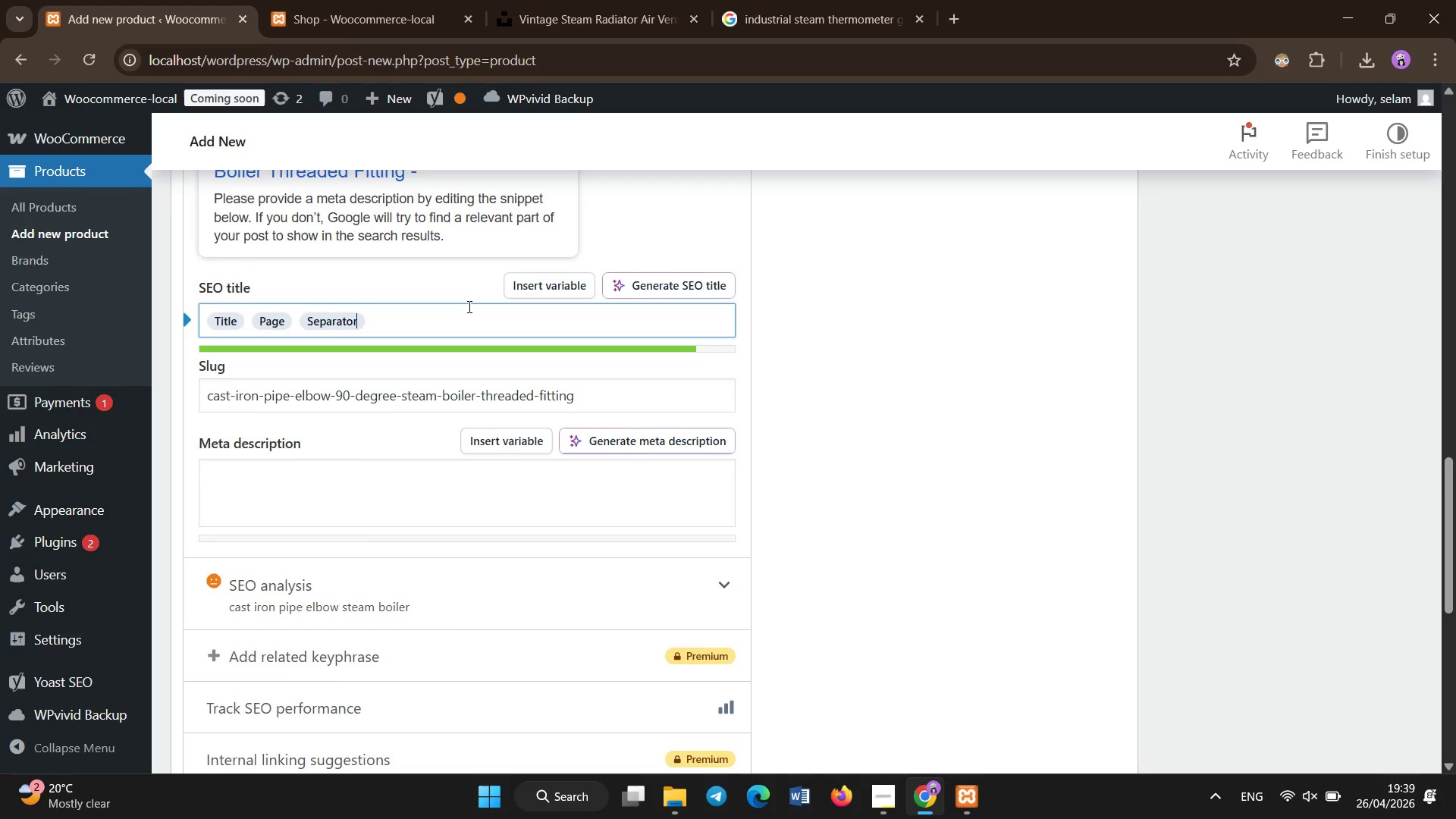 
key(Backspace)
 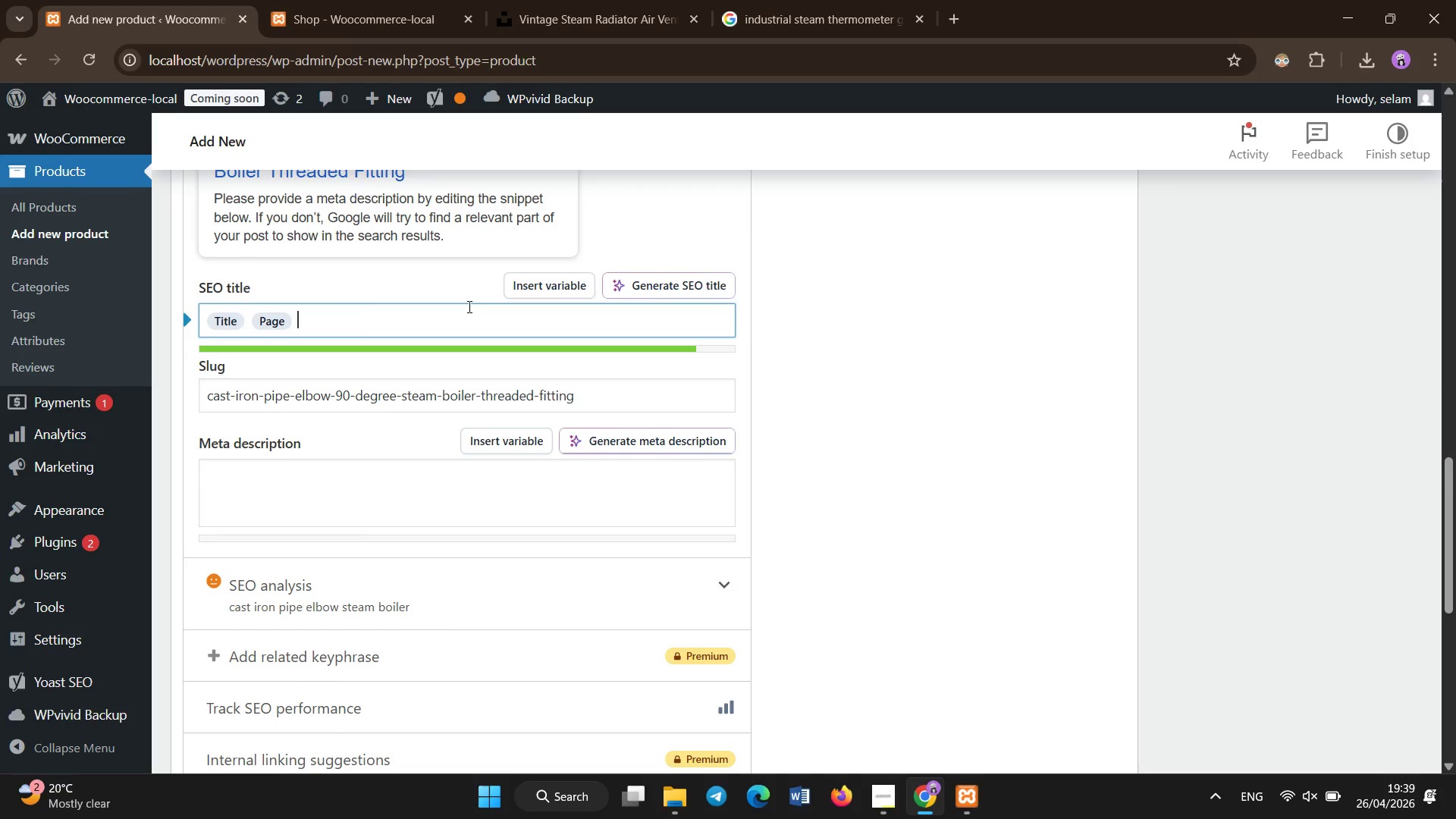 
key(Backspace)
 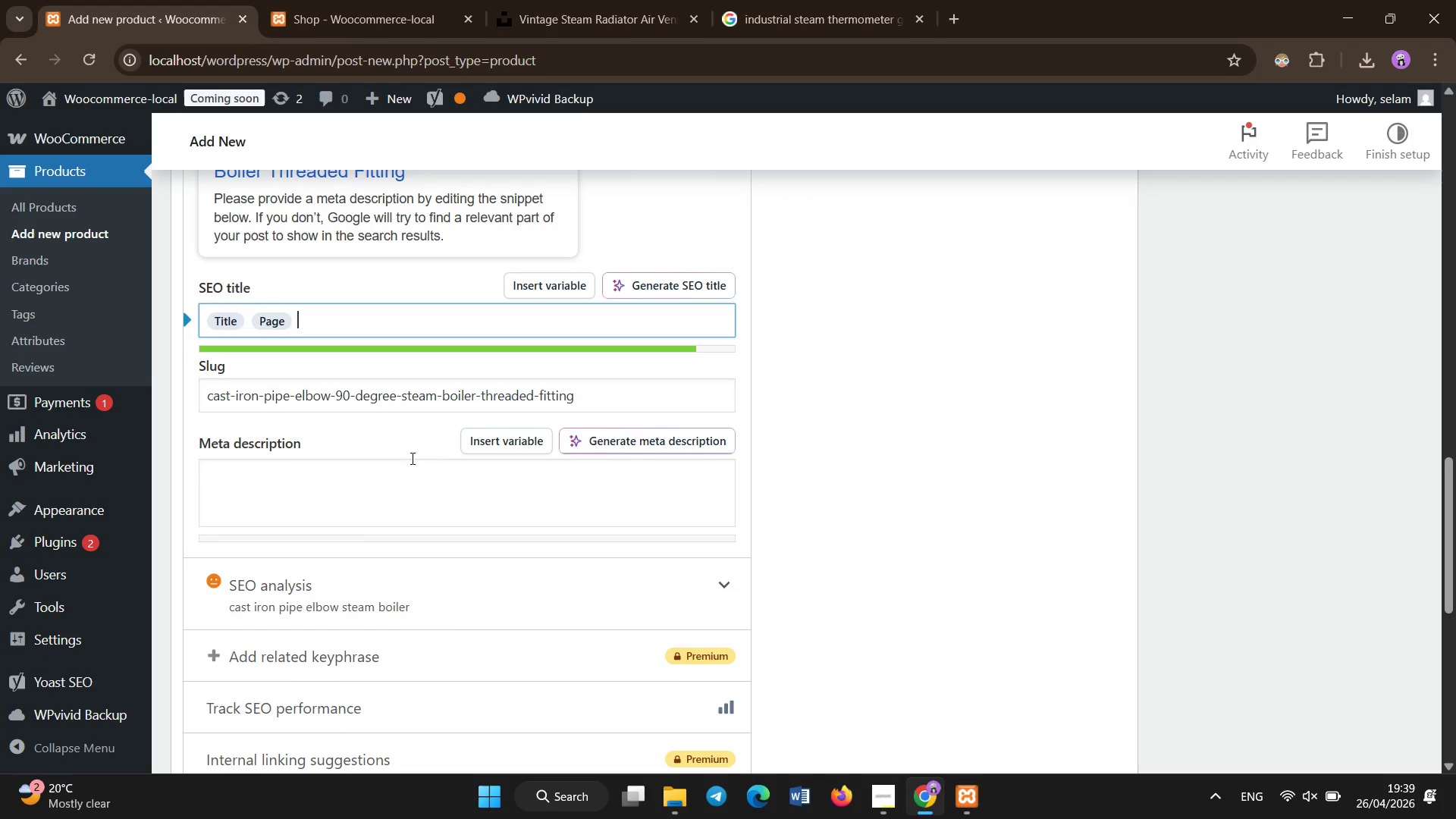 
left_click([412, 495])
 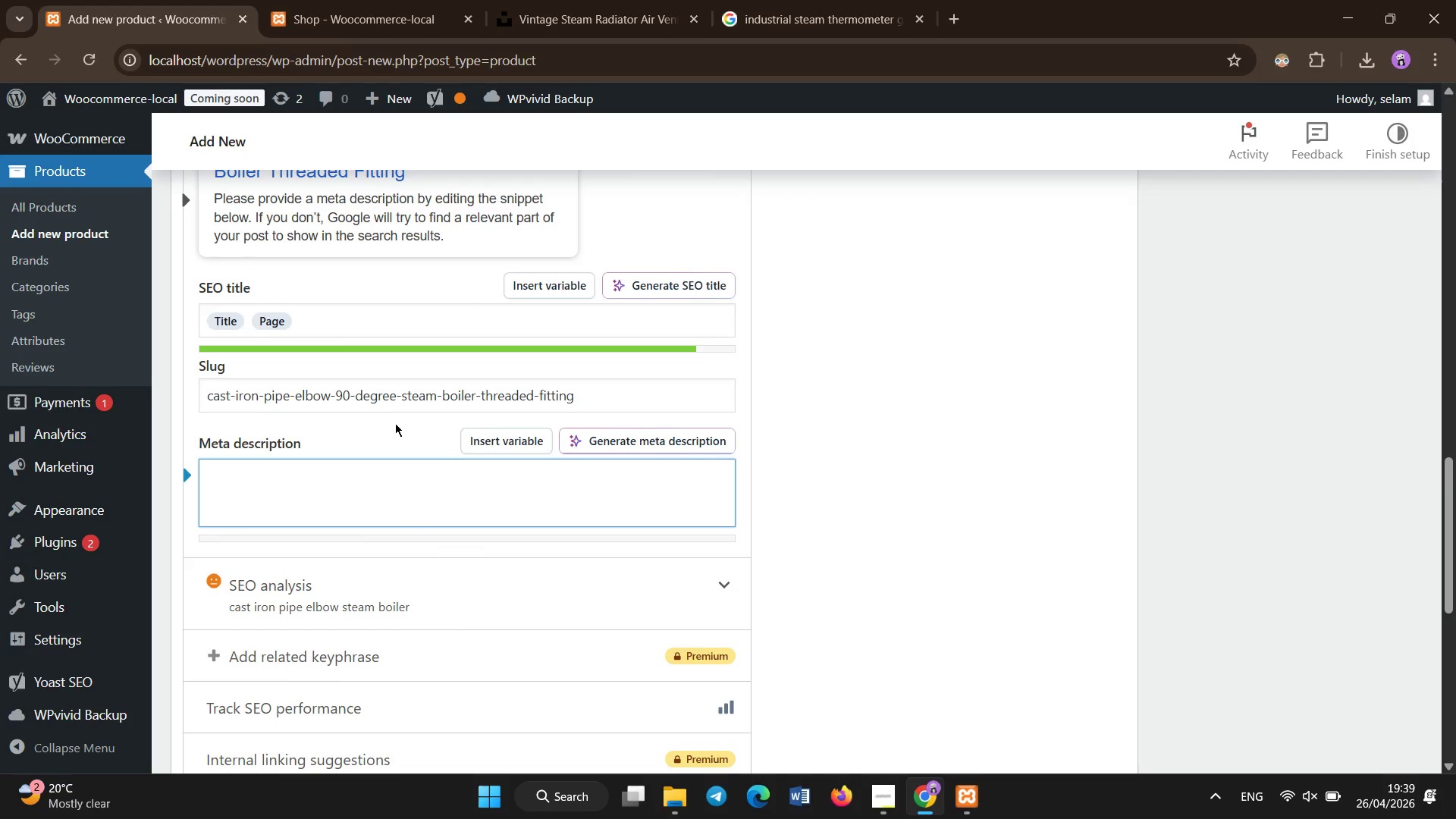 
type(Cast iron 90-dgree pipe elbow for steam boilers. Industrial HVAC fitting for directional steam system piping.)
 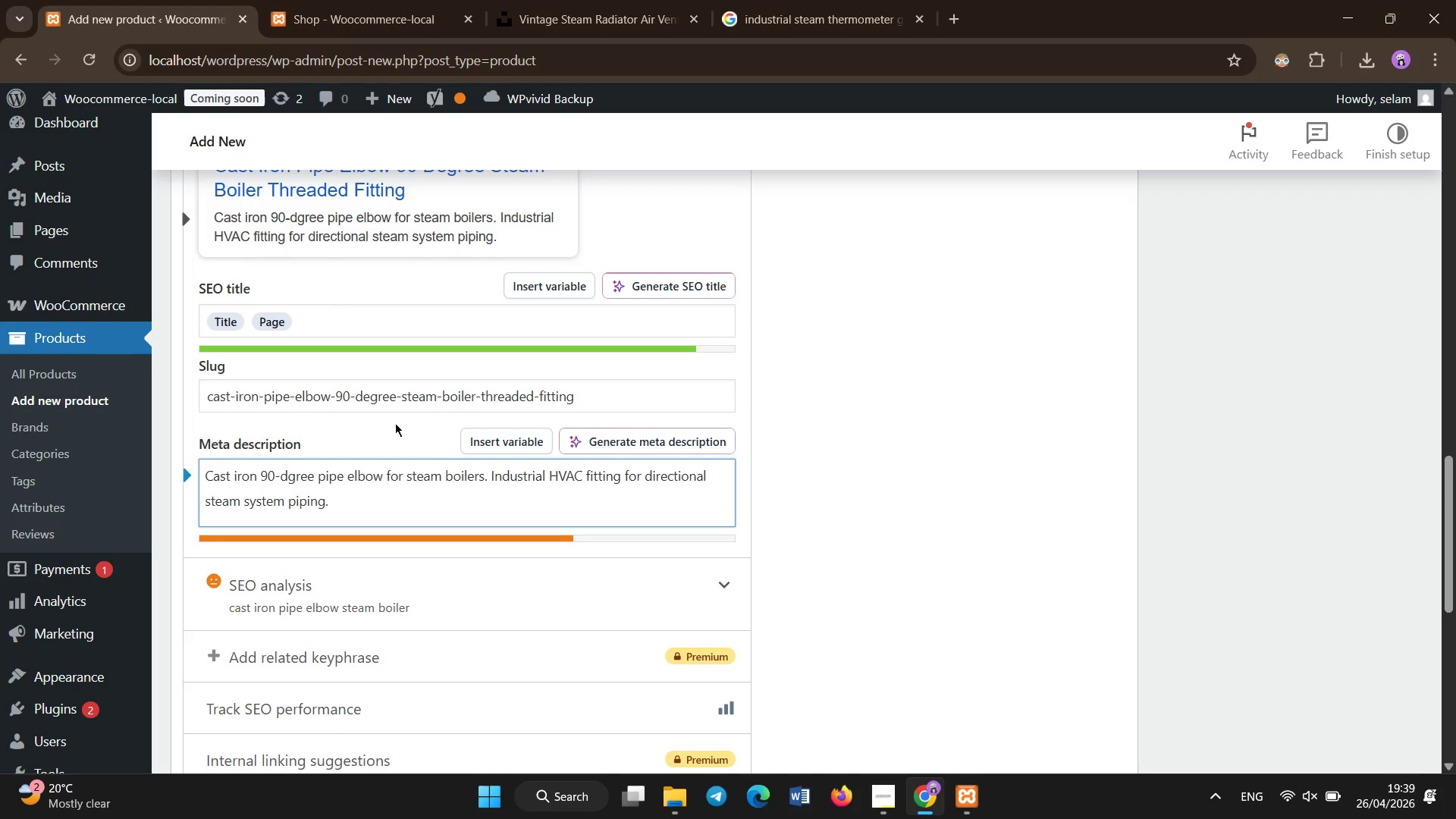 
scroll: coordinate [425, 414], scroll_direction: up, amount: 11.0
 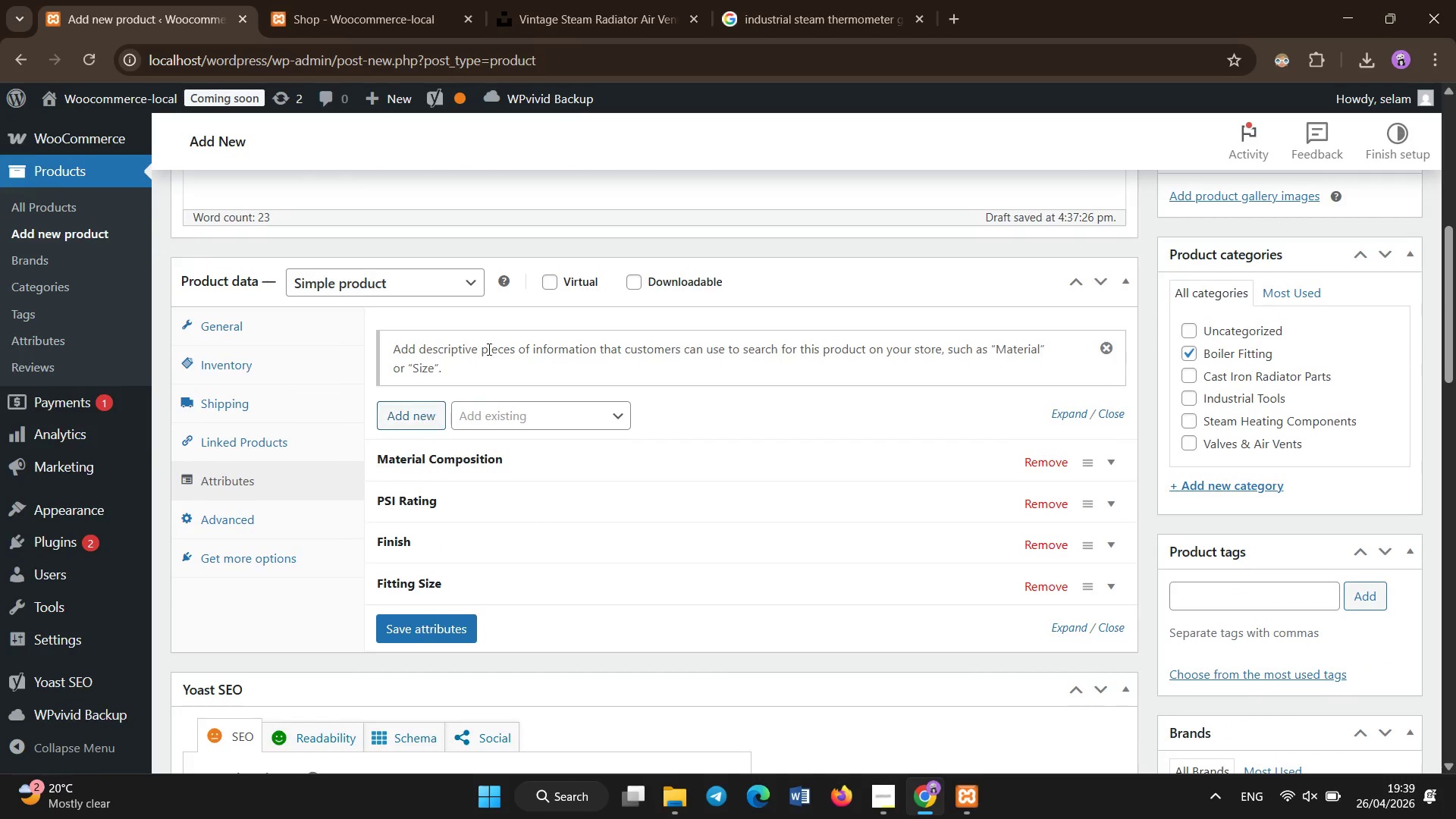 
left_click([861, 0])
 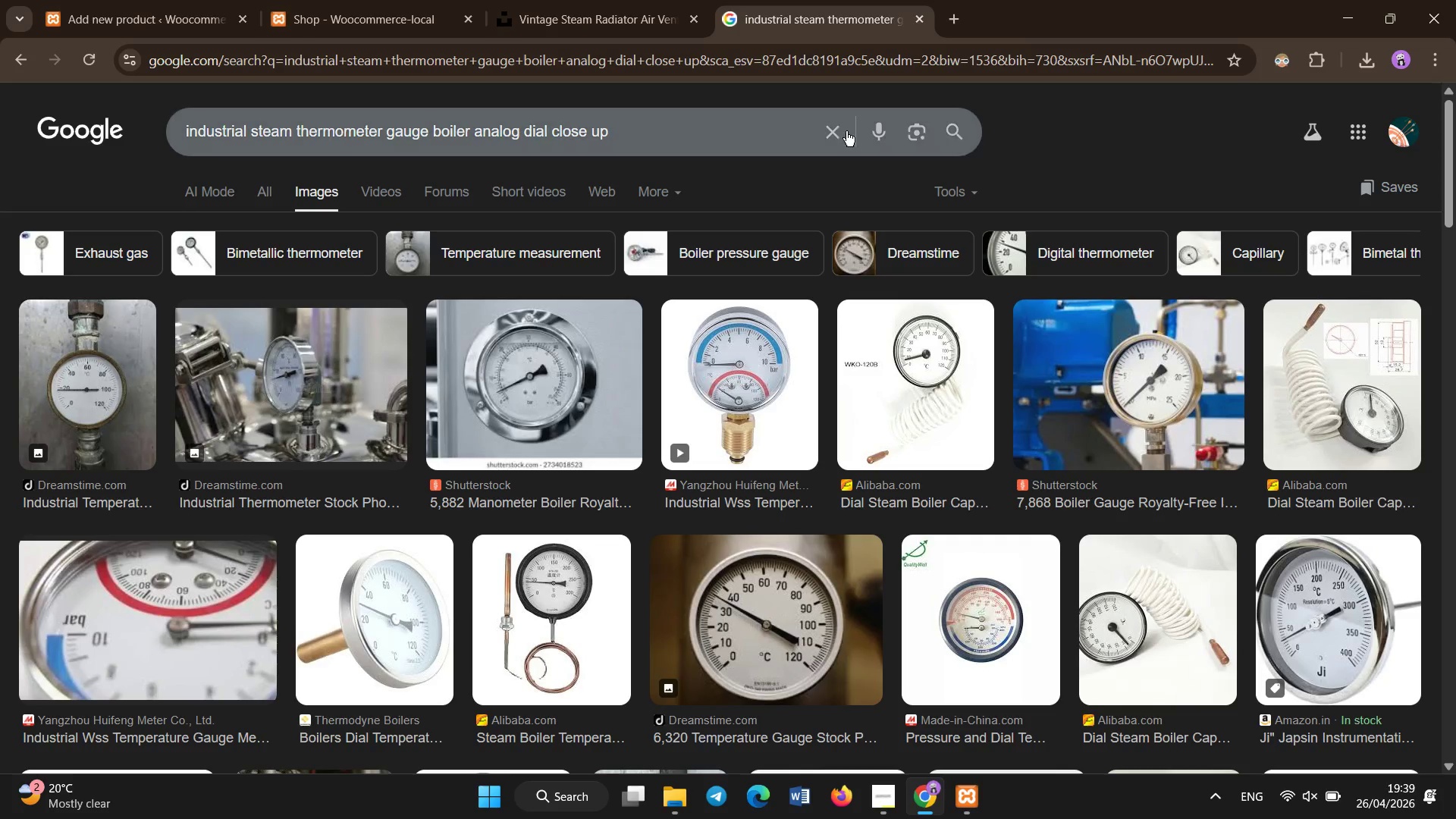 
scroll: coordinate [575, 111], scroll_direction: up, amount: 2.0
 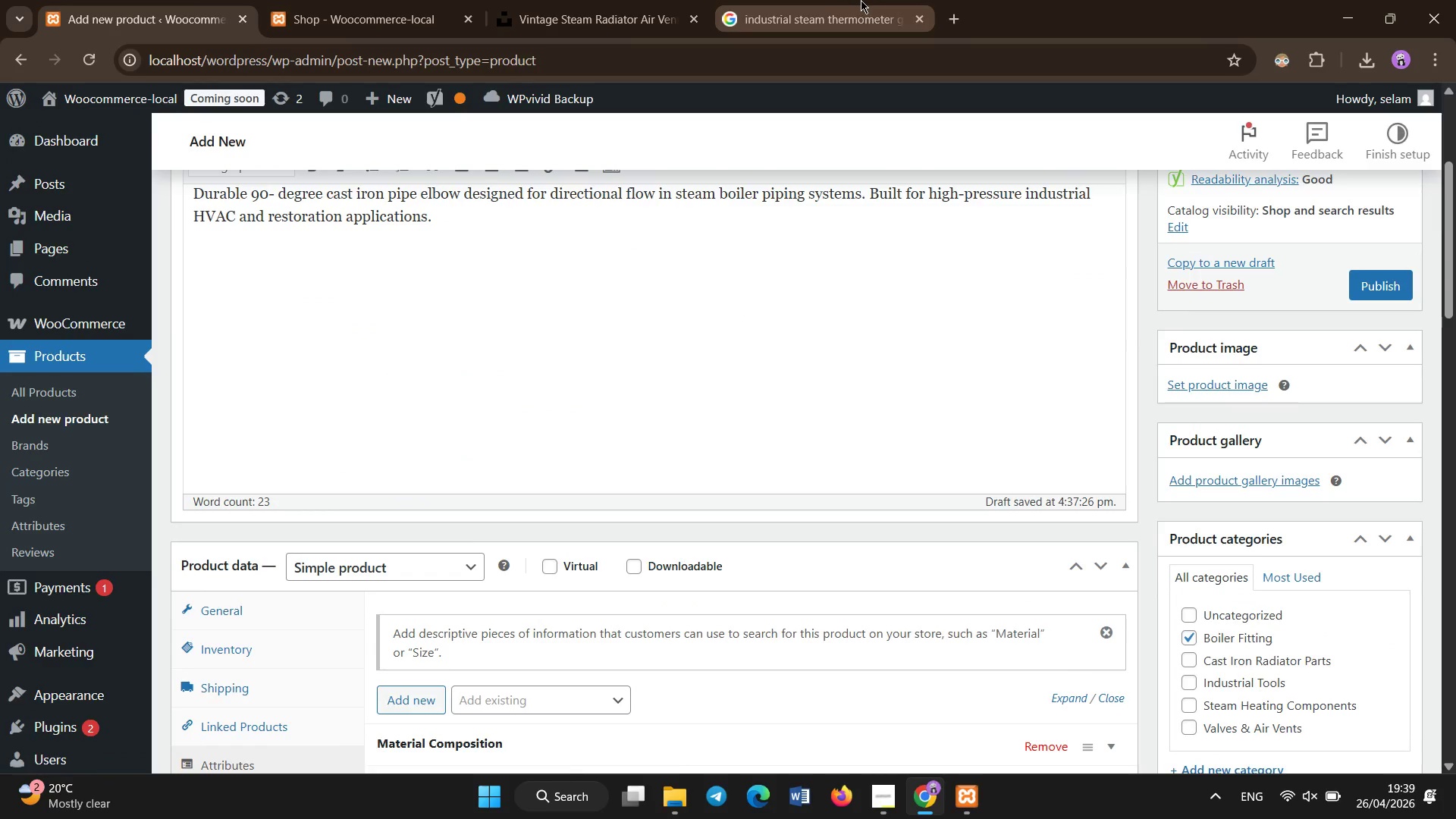 
left_click([834, 130])
 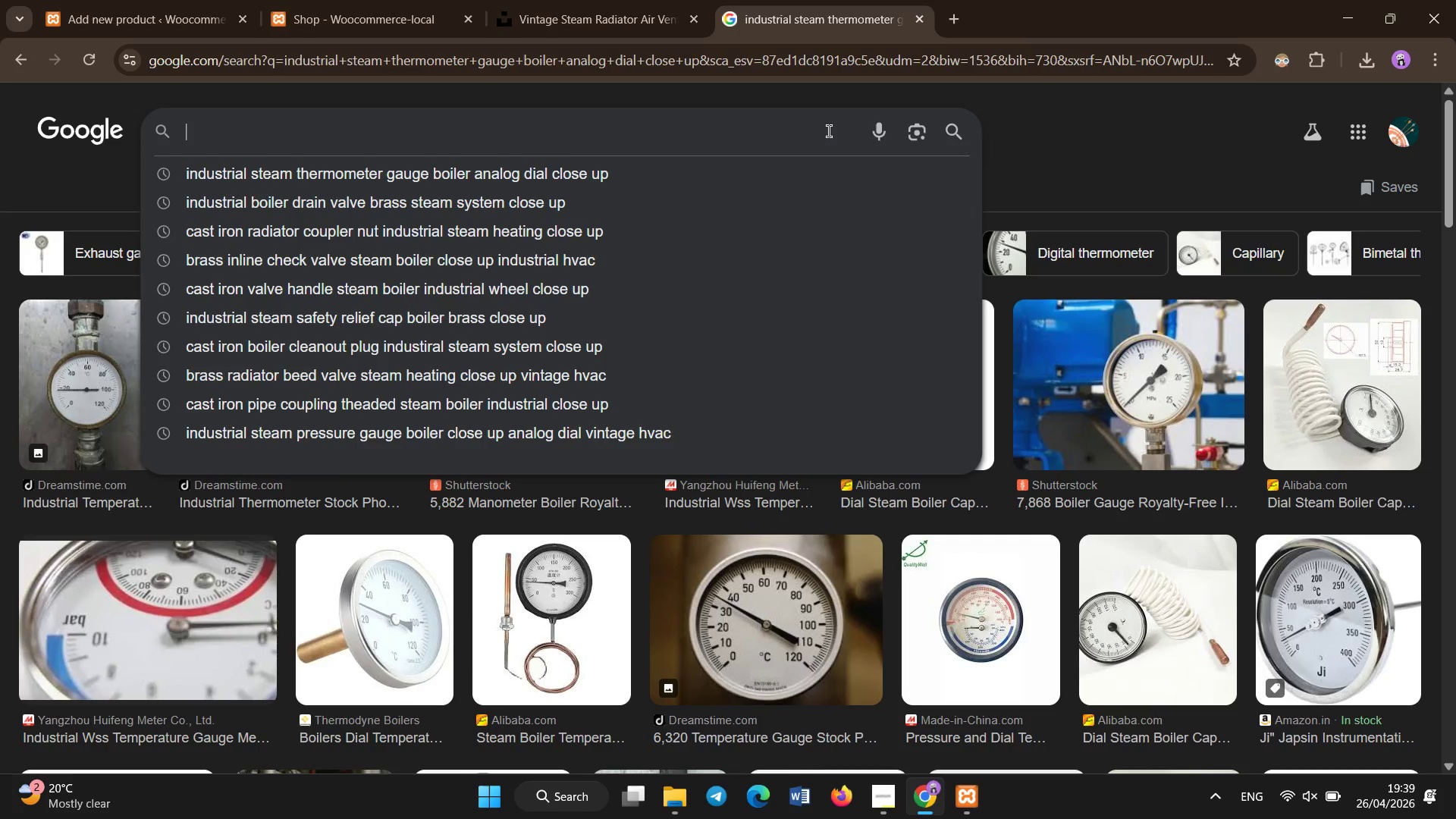 
type(cast iron pipe elbow 90 degree steam boiler industrial close up)
 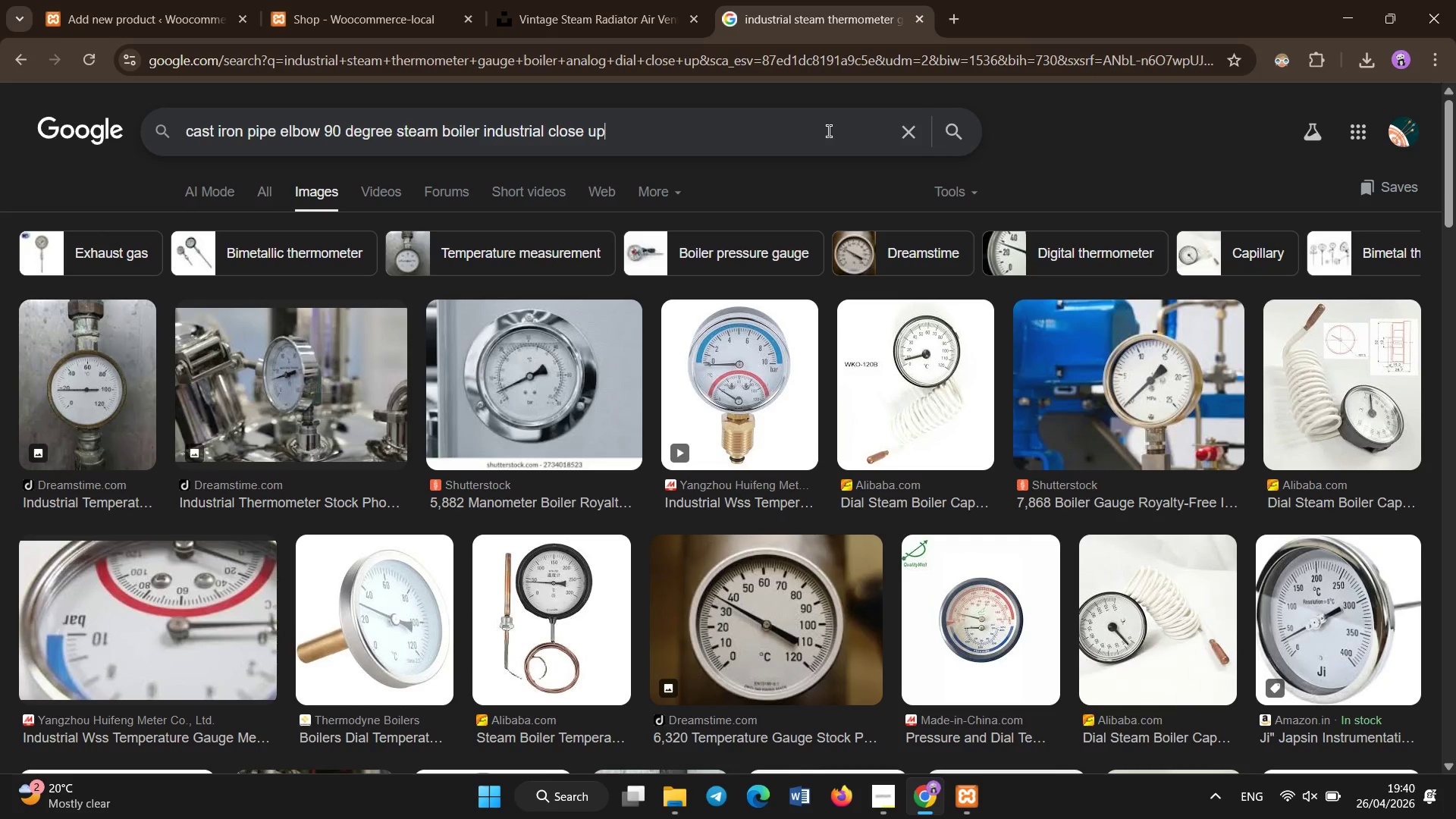 
key(Control+A)
 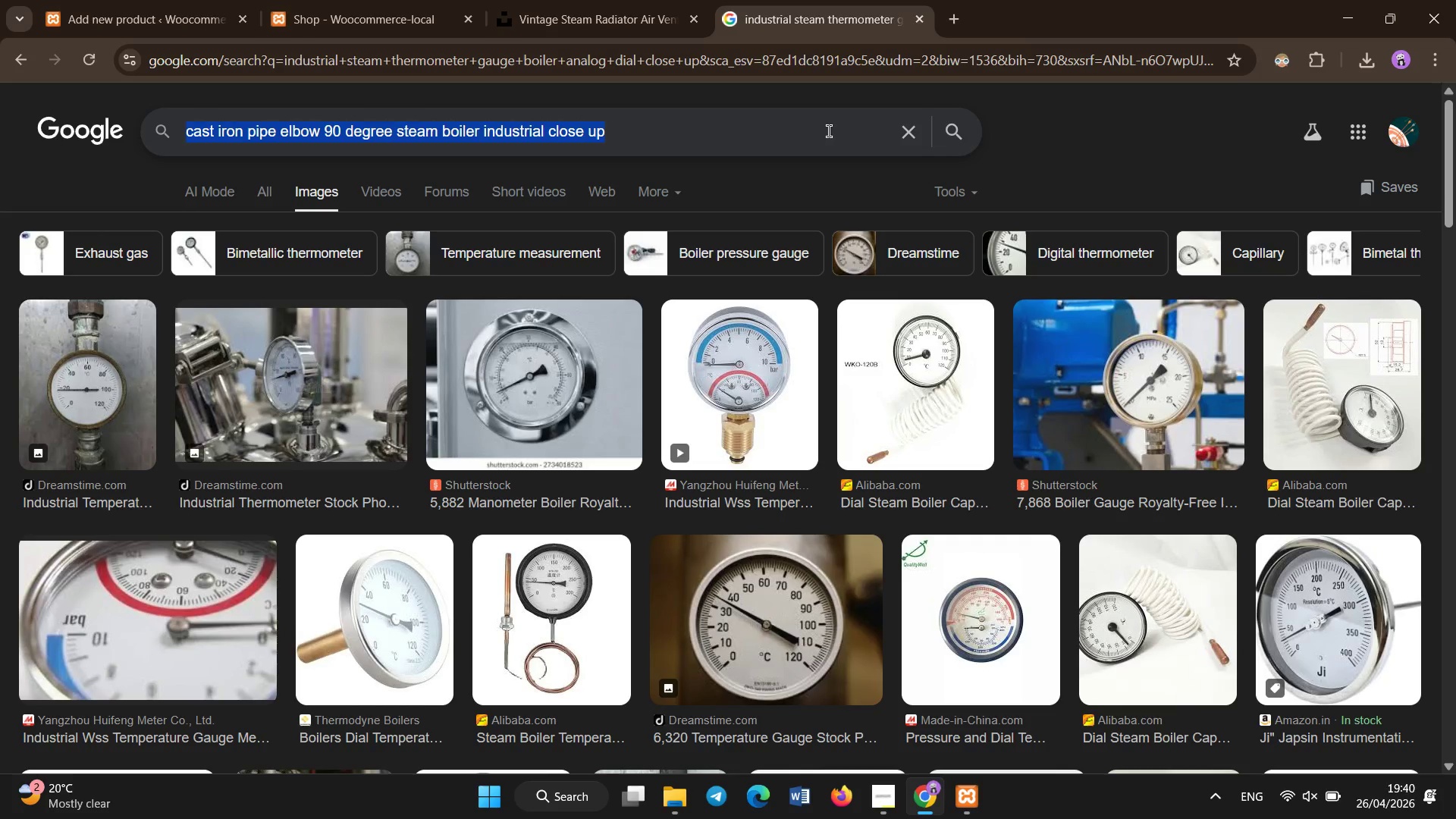 
key(Control+C)
 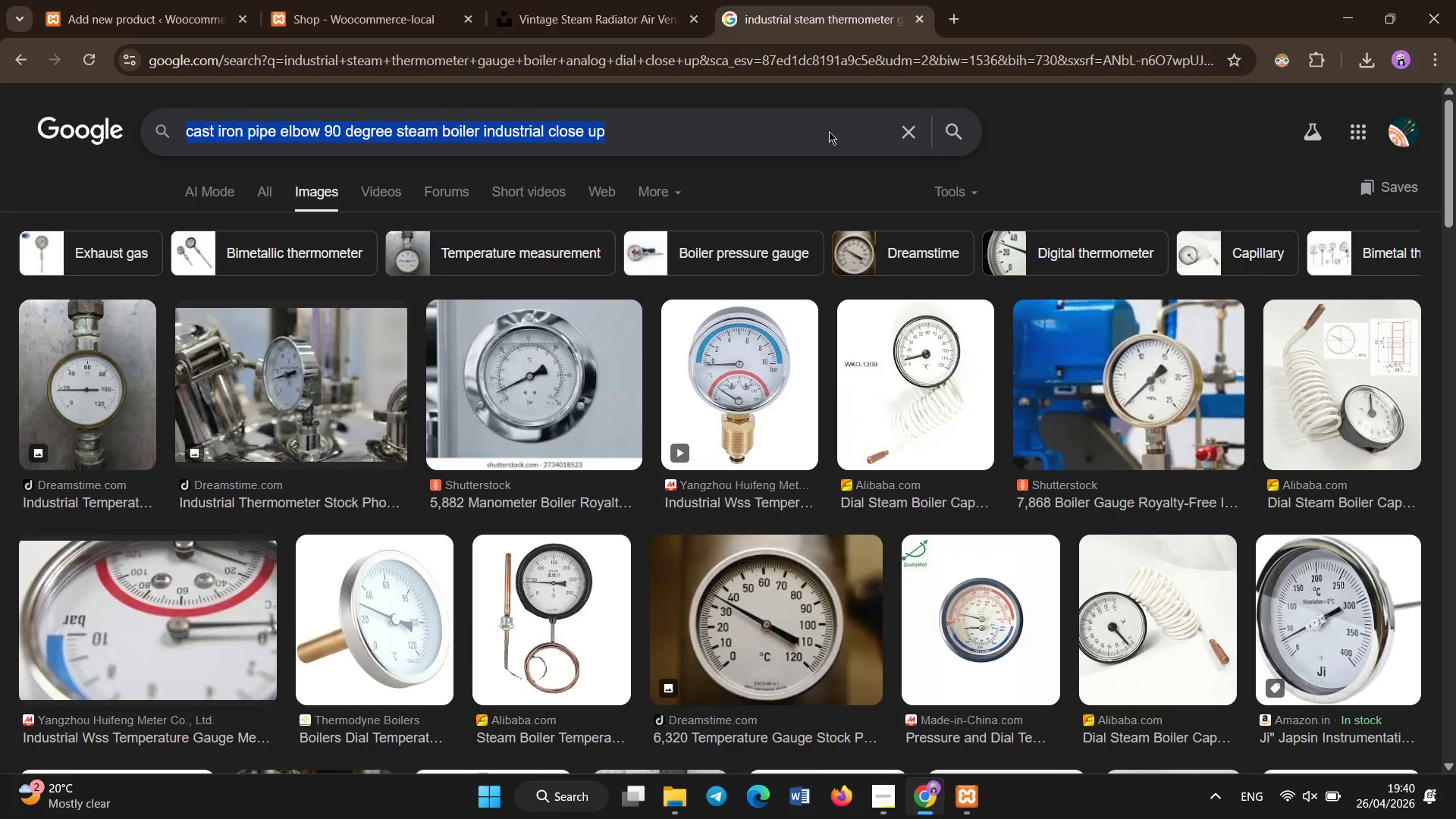 
key(Enter)
 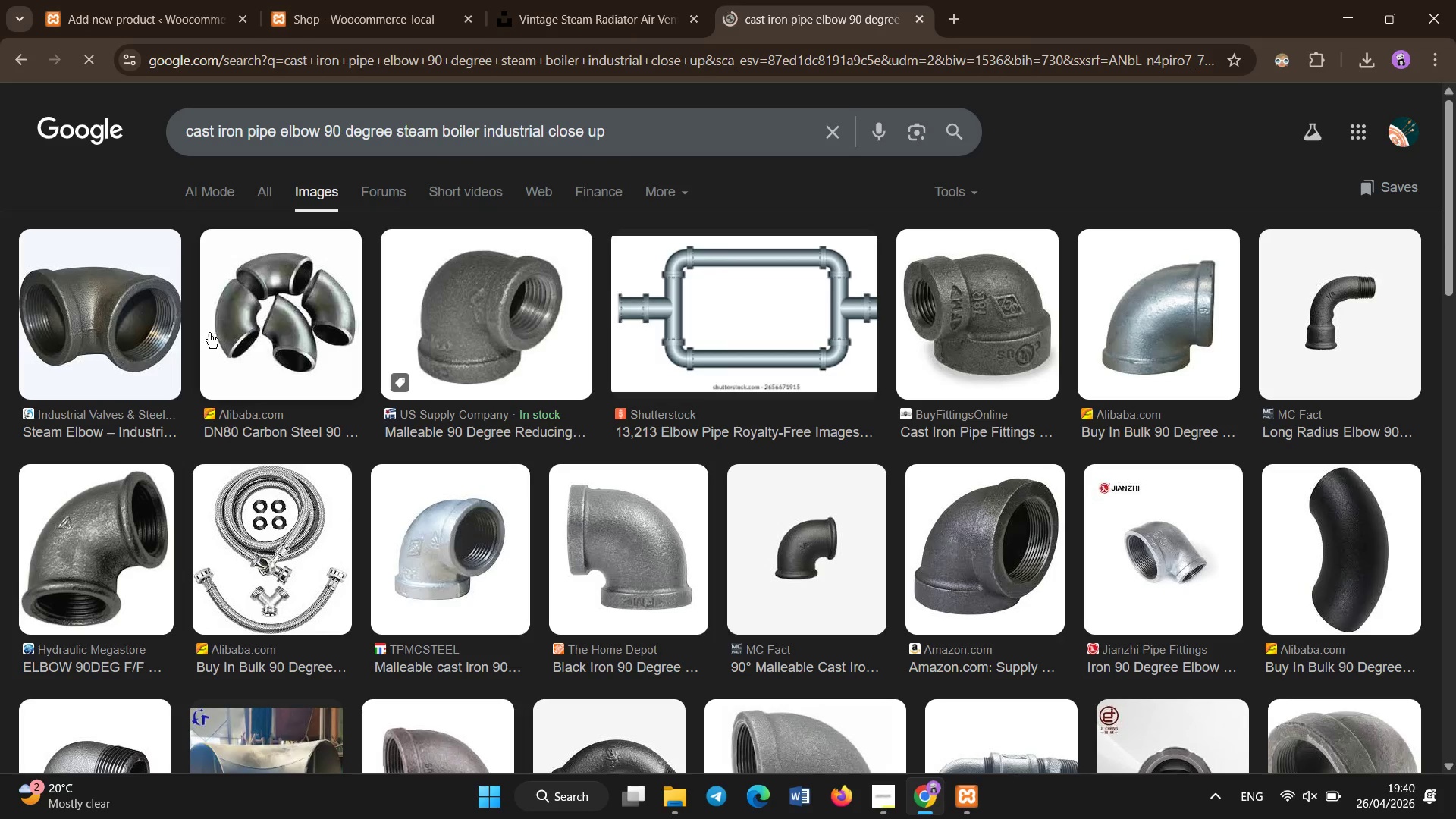 
right_click([114, 310])
 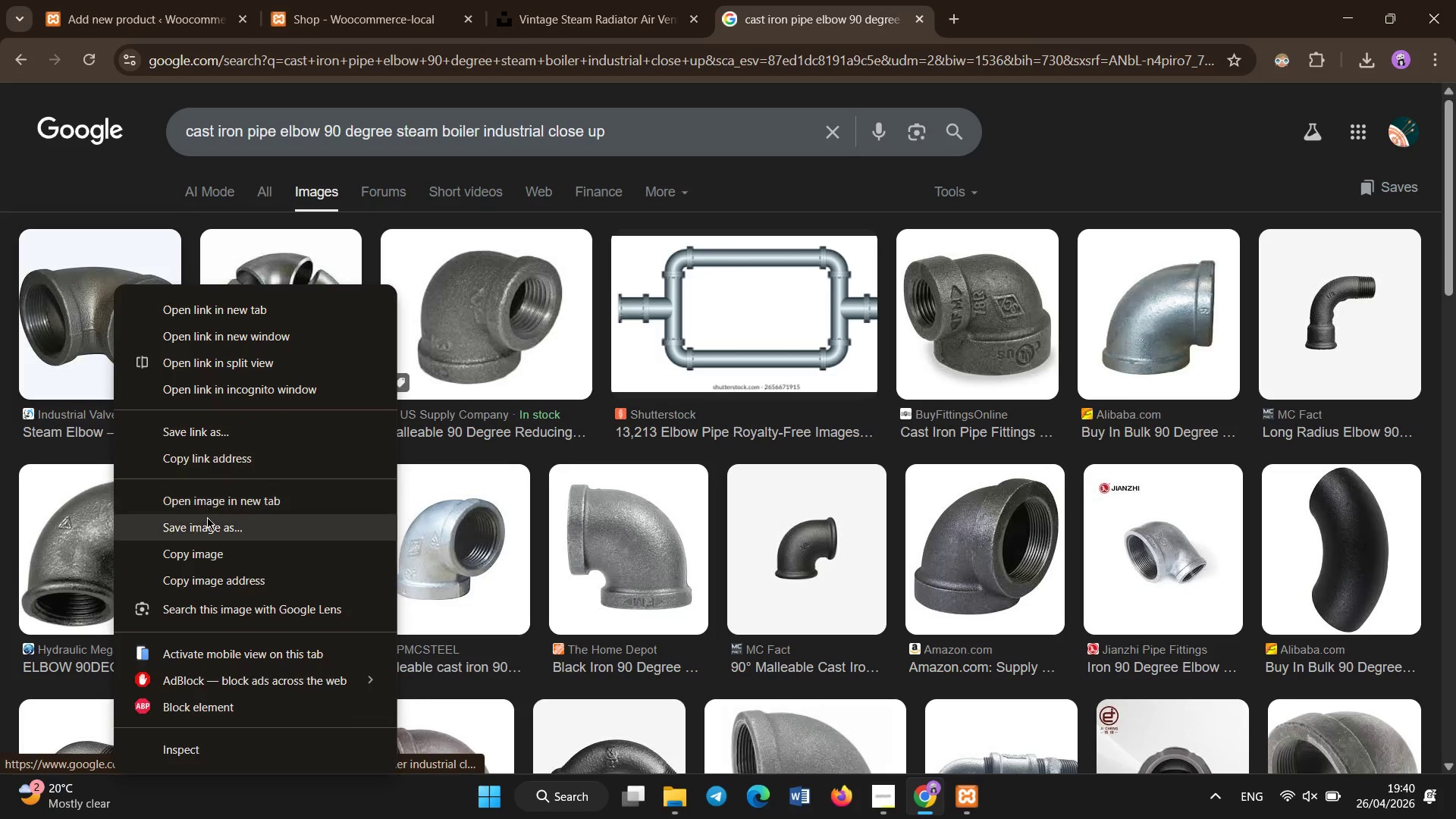 
left_click([208, 528])
 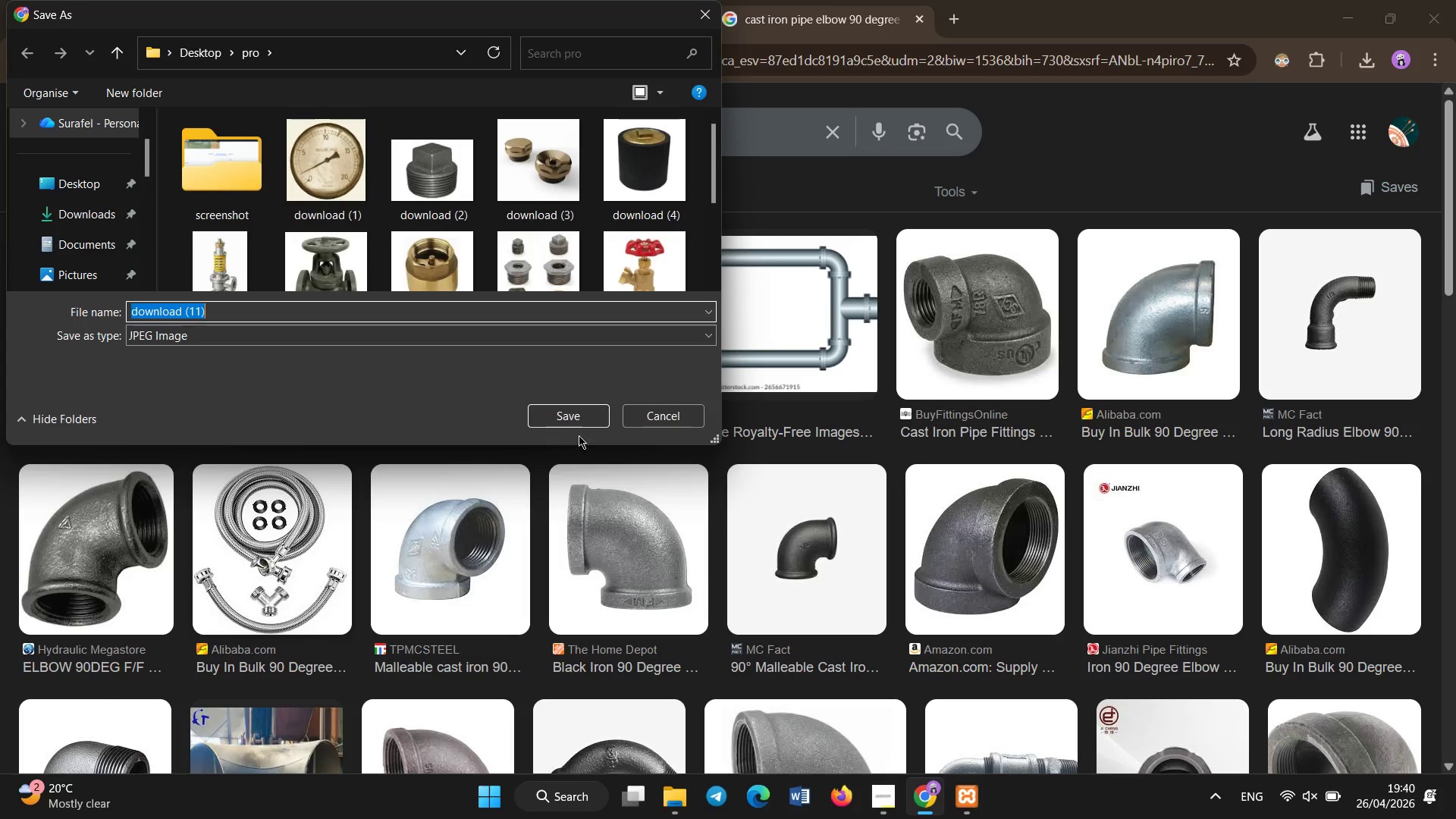 
left_click([576, 422])
 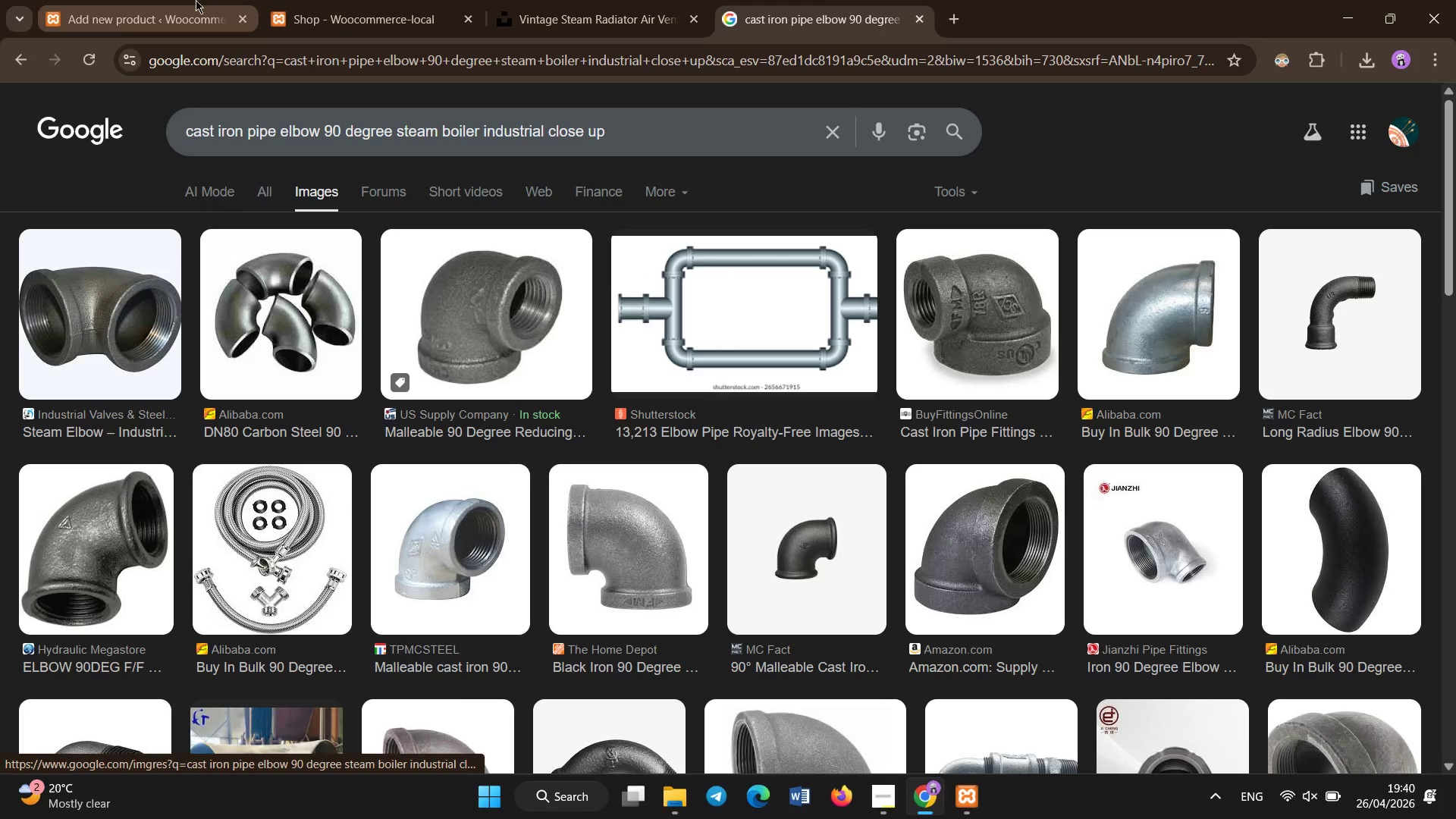 
left_click([190, 0])
 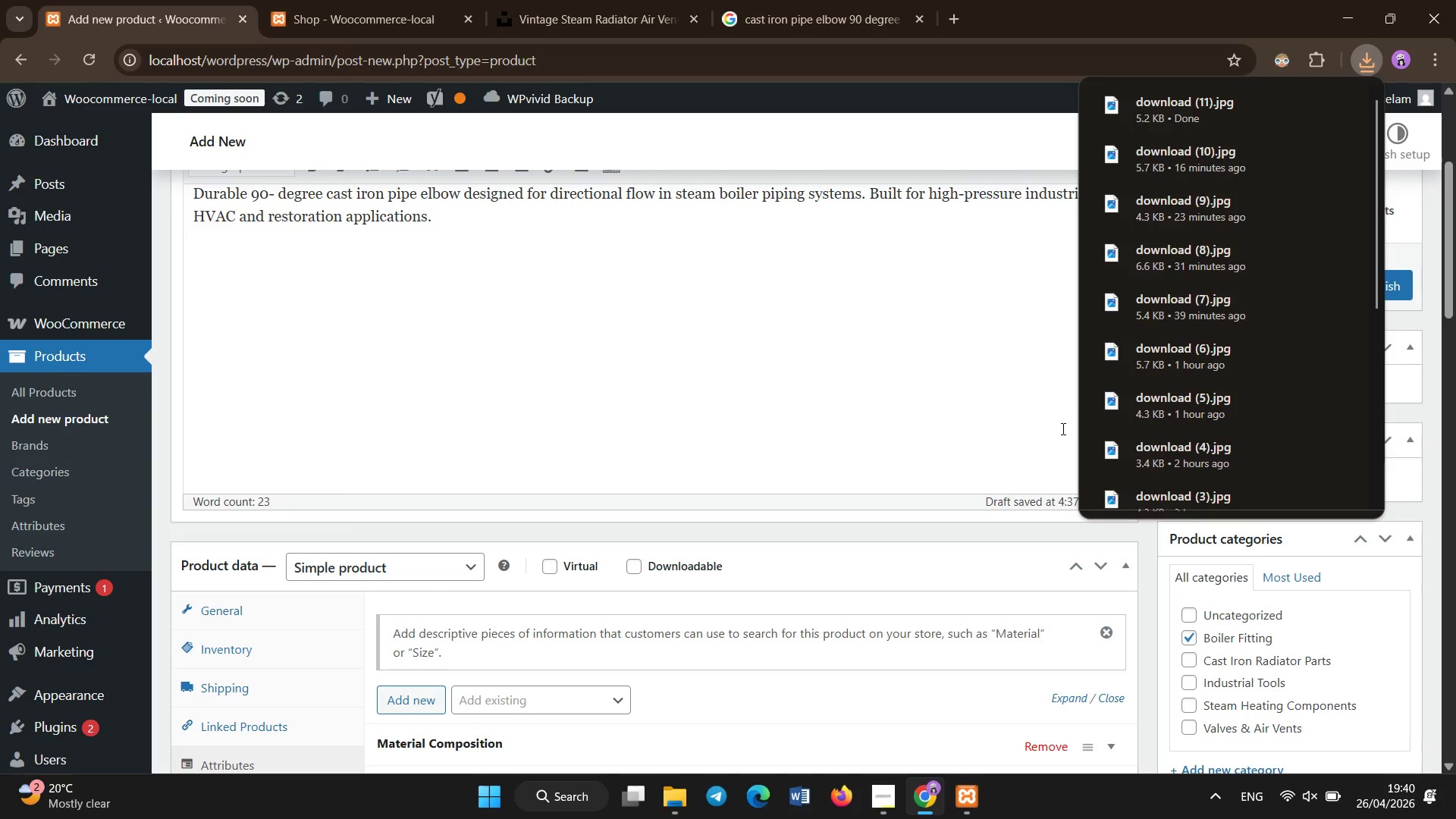 
scroll: coordinate [1063, 435], scroll_direction: up, amount: 2.0
 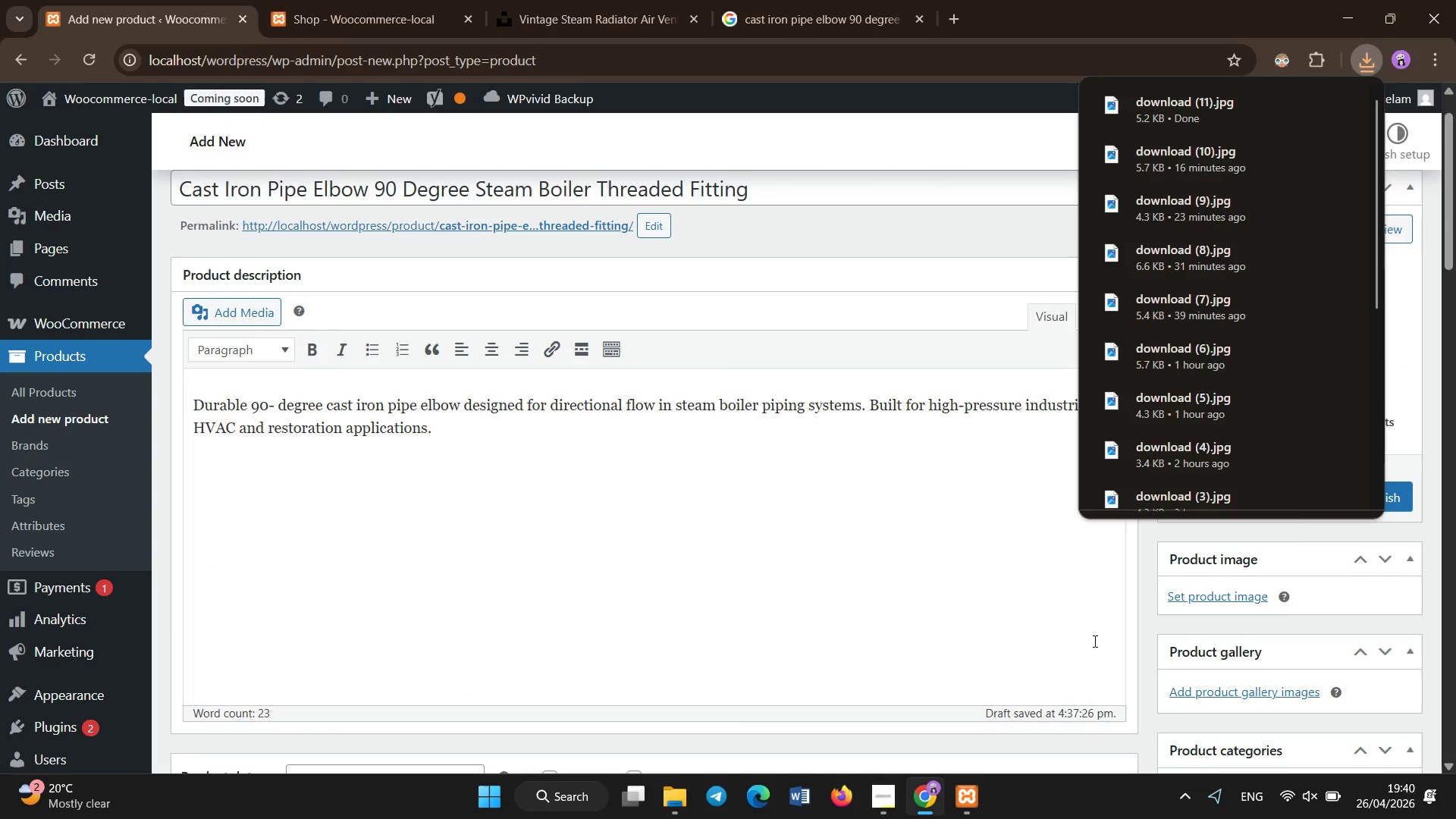 
left_click([1096, 645])
 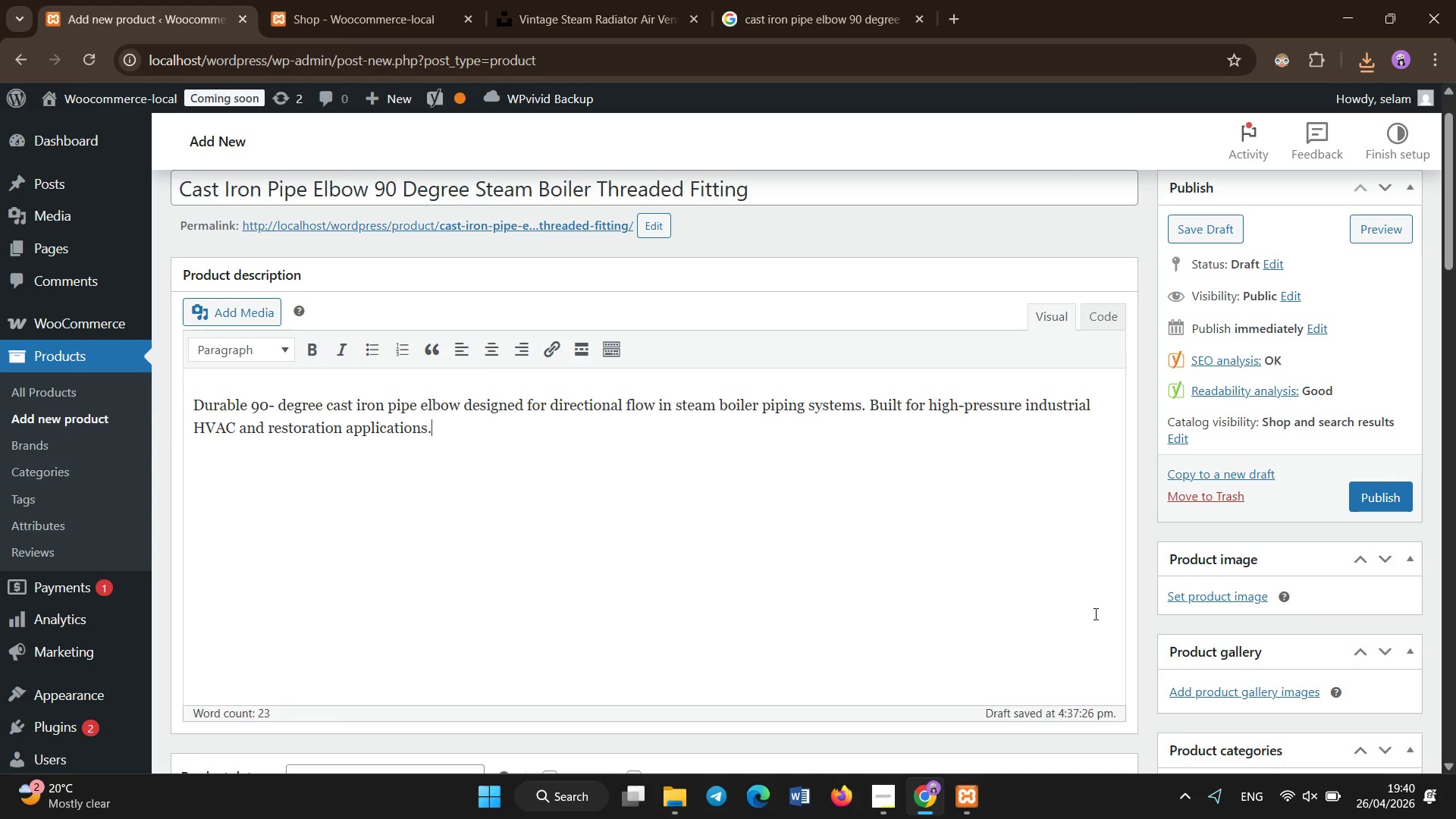 
scroll: coordinate [1145, 516], scroll_direction: up, amount: 1.0
 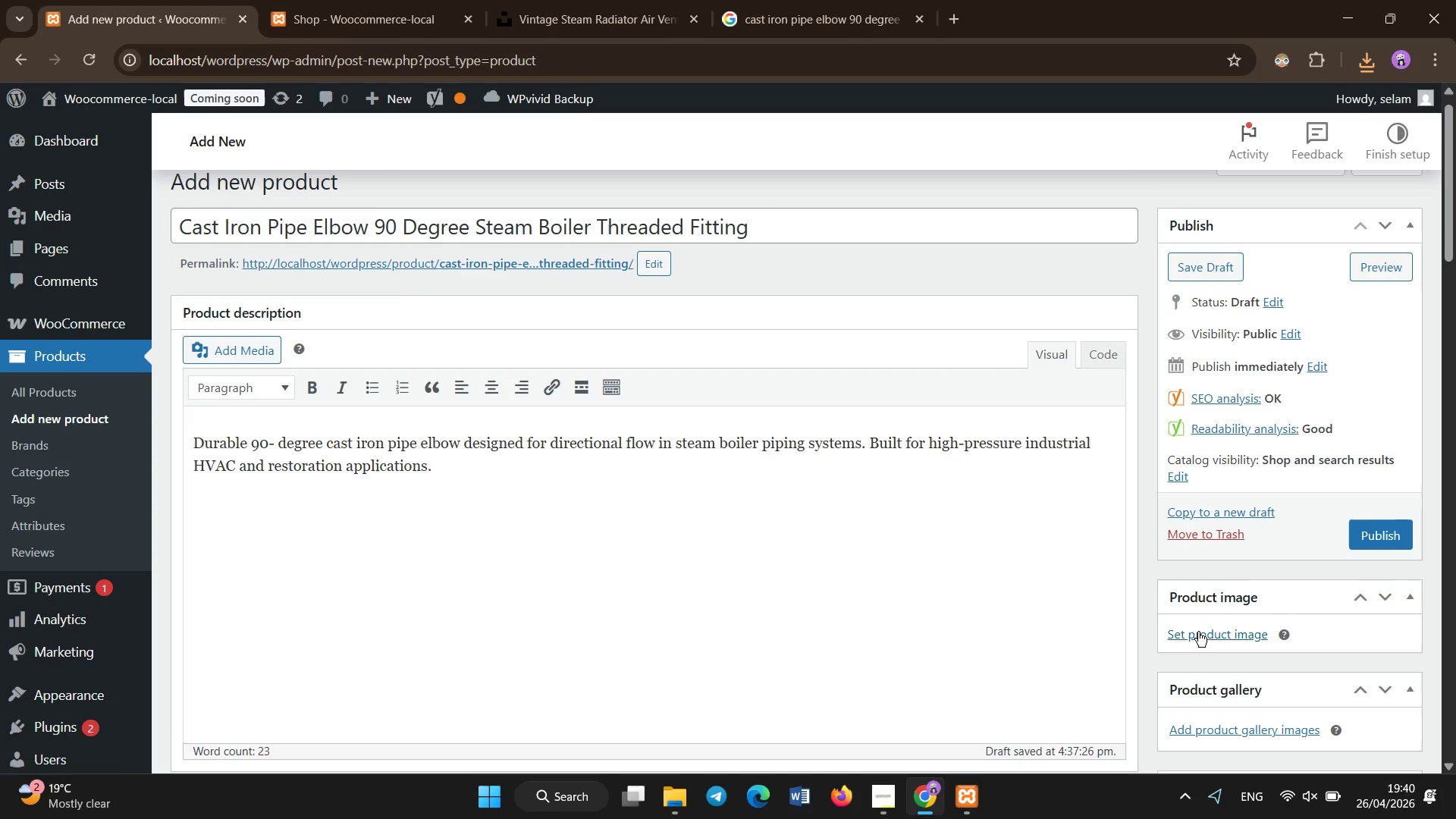 
left_click([1198, 634])
 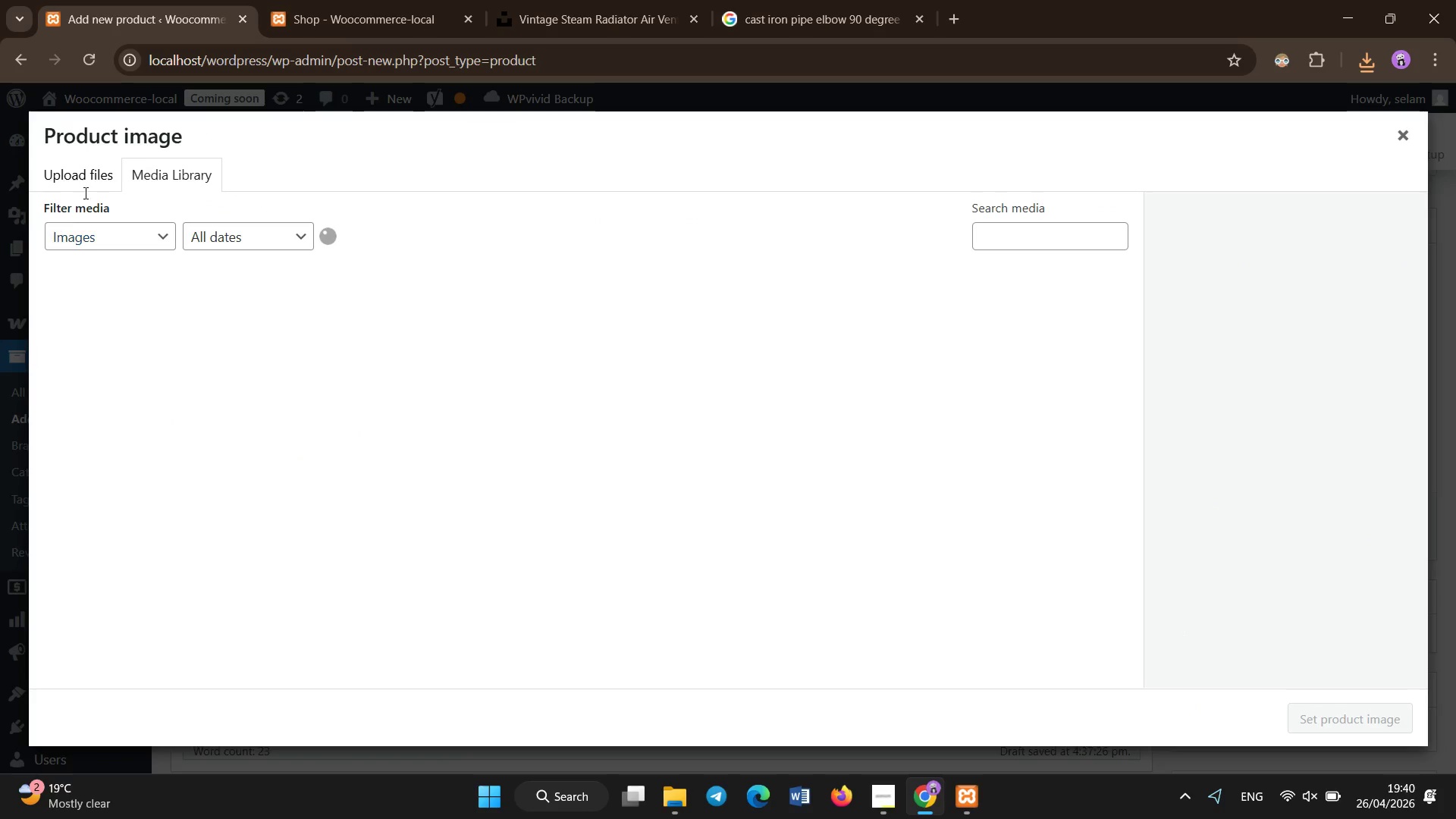 
left_click([95, 180])
 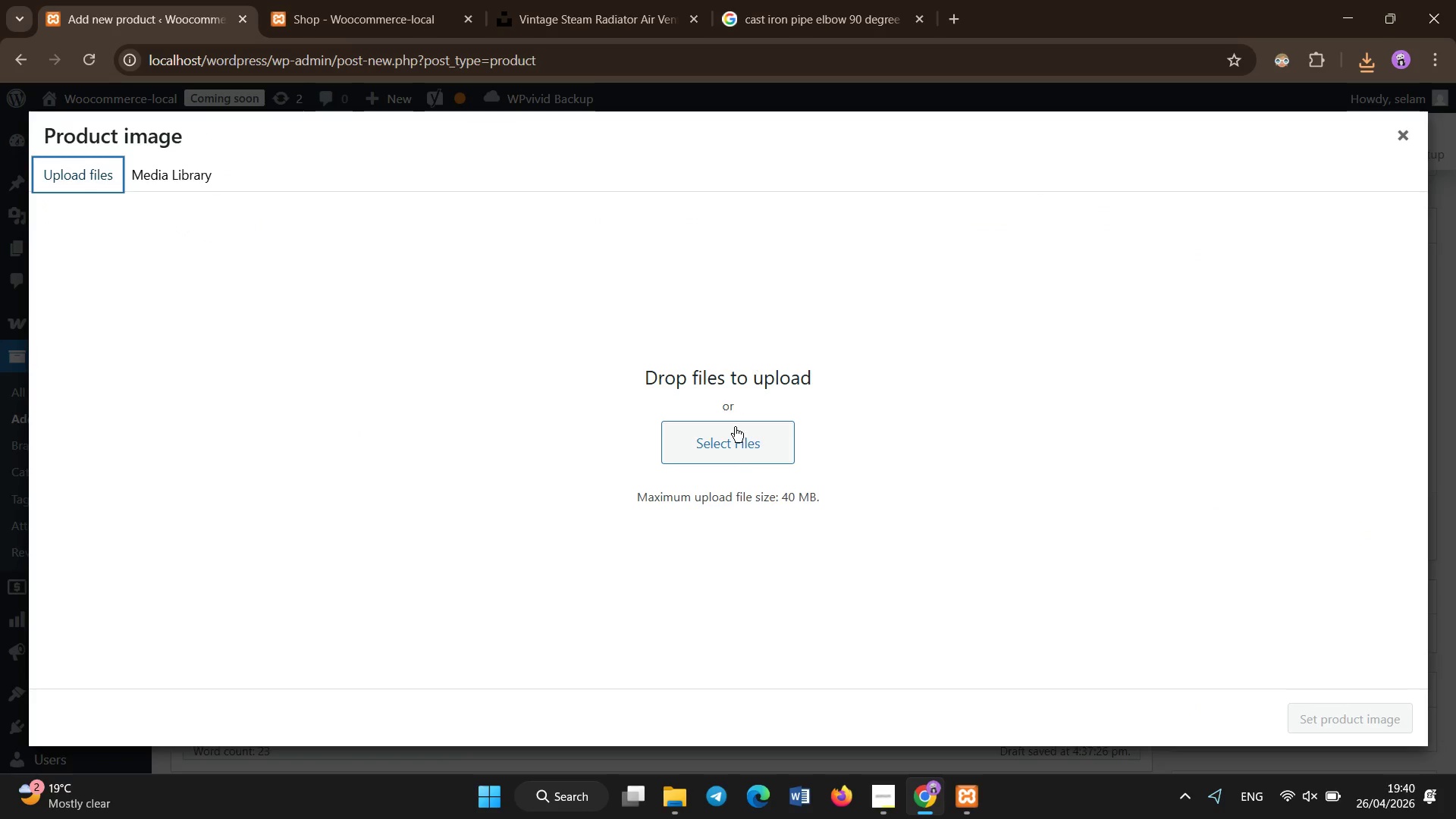 
left_click([734, 456])
 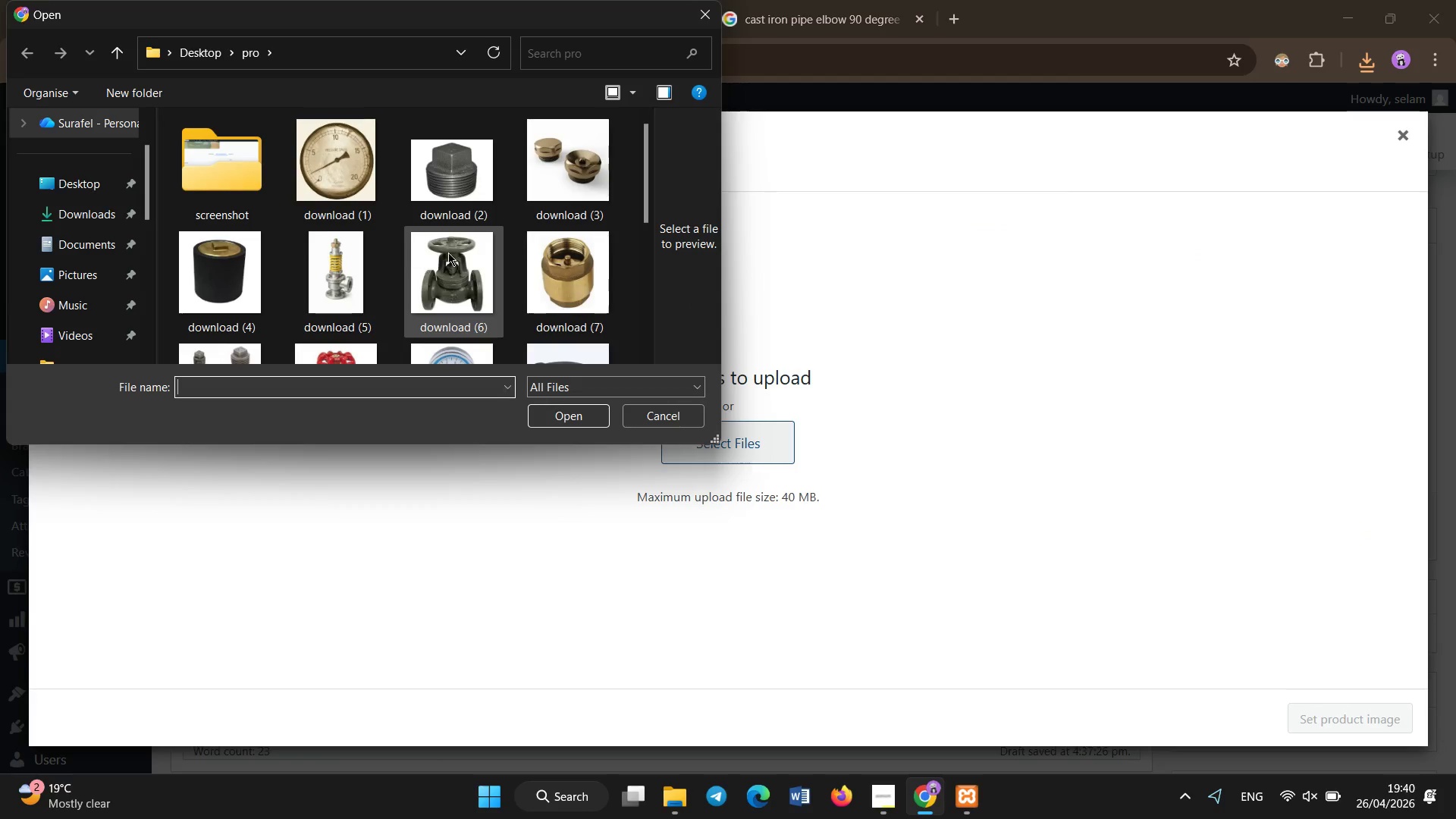 
scroll: coordinate [529, 235], scroll_direction: down, amount: 1.0
 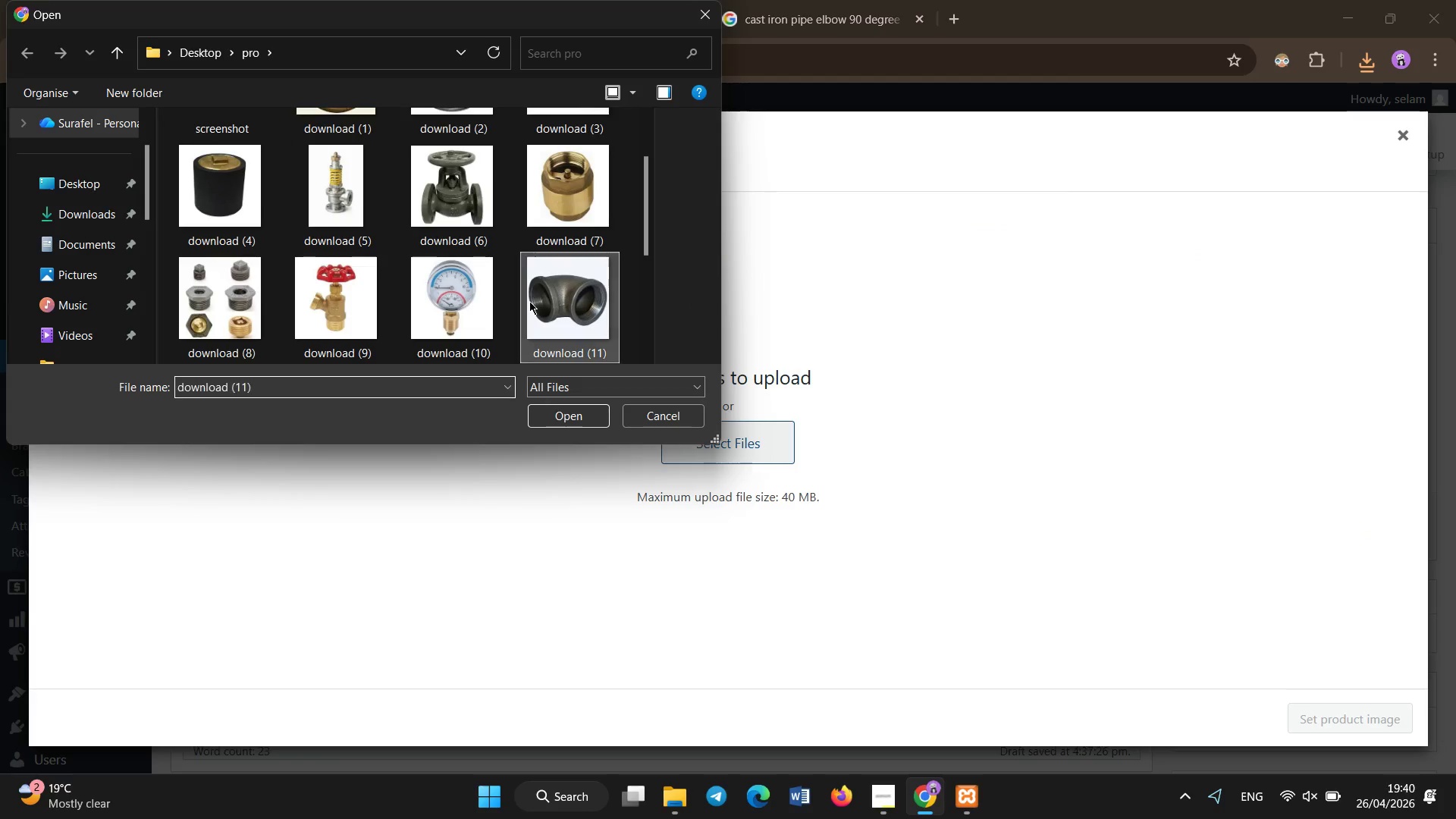 
double_click([529, 301])
 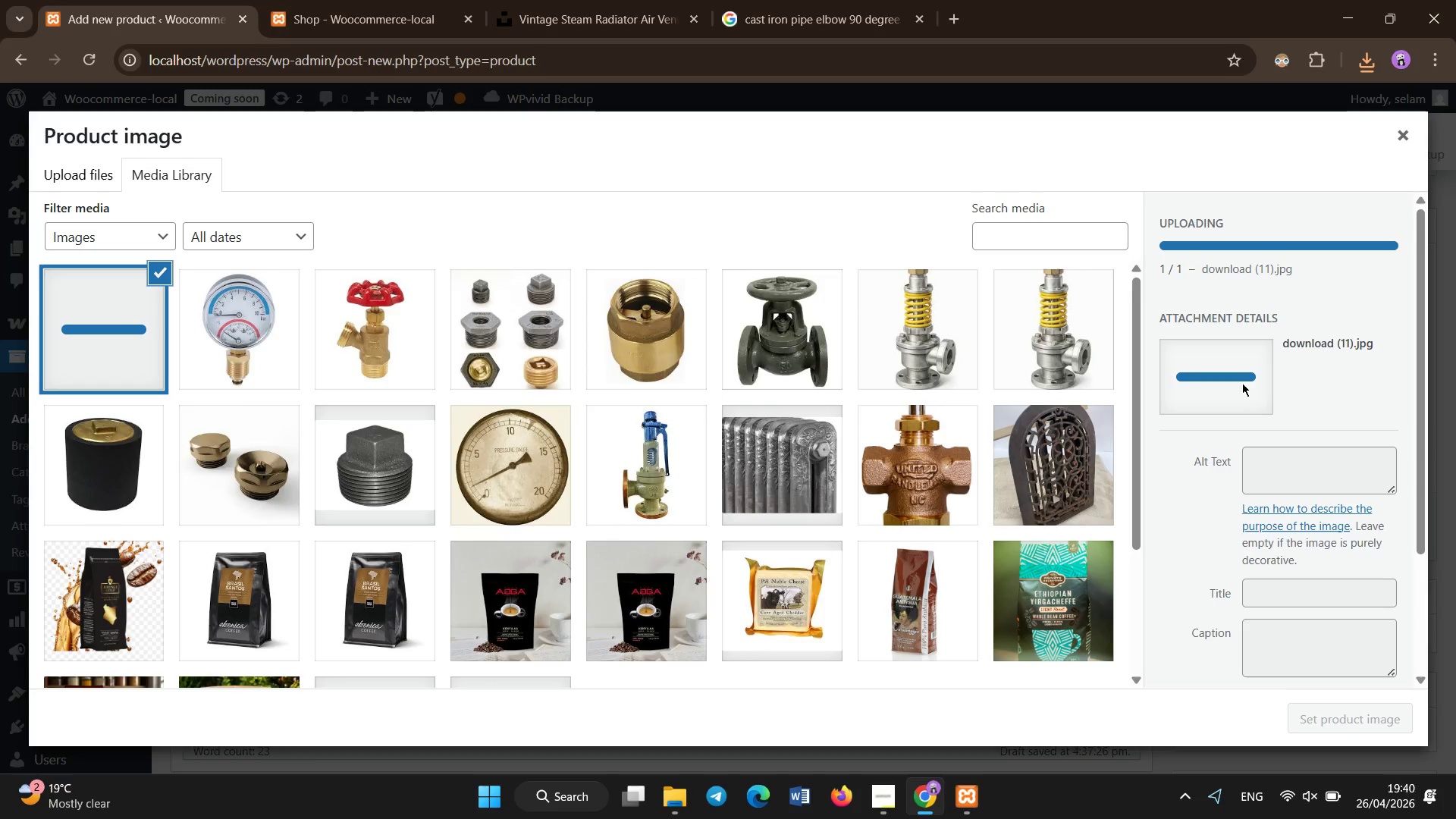 
left_click([1261, 468])
 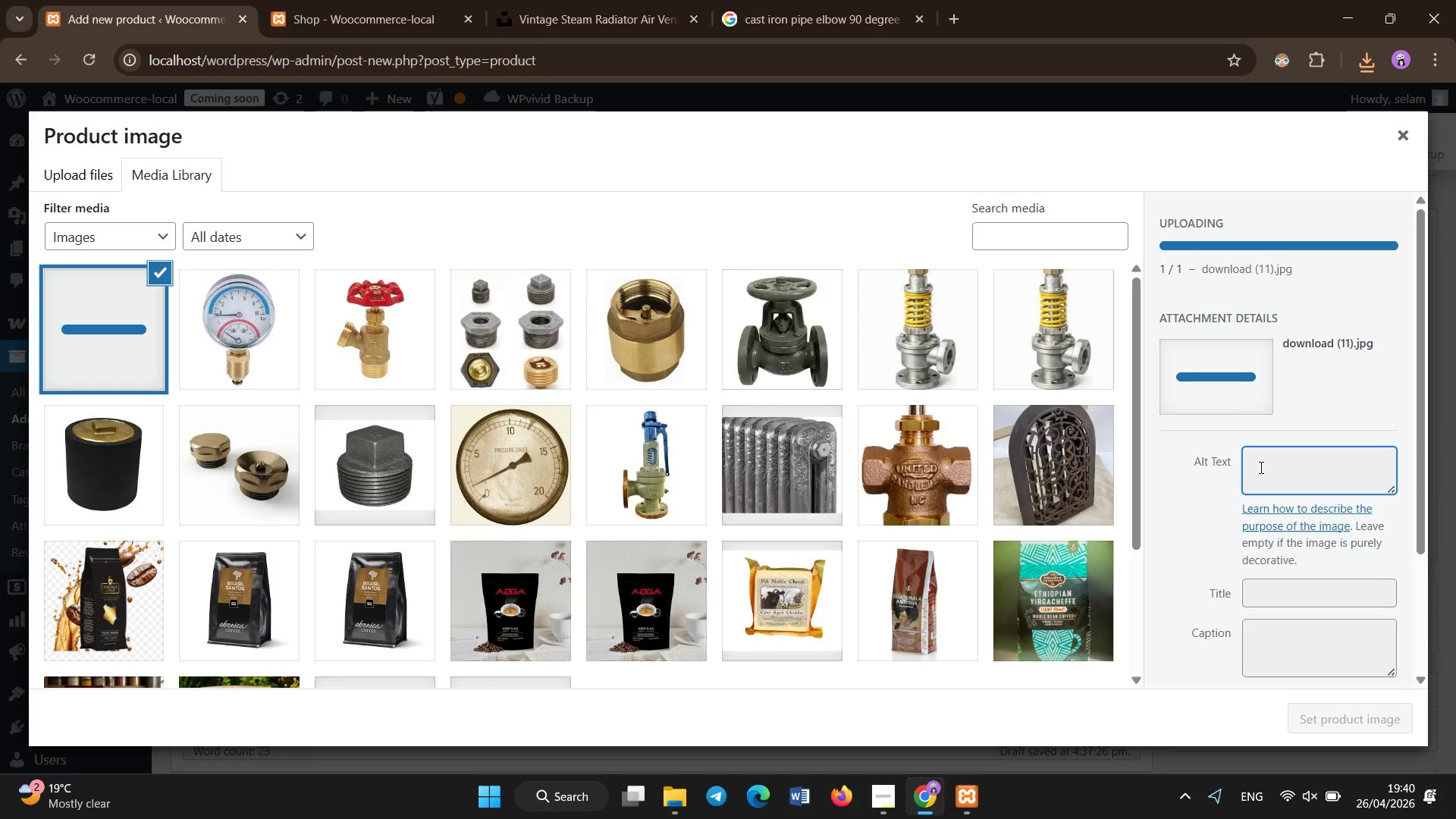 
left_click([1261, 468])
 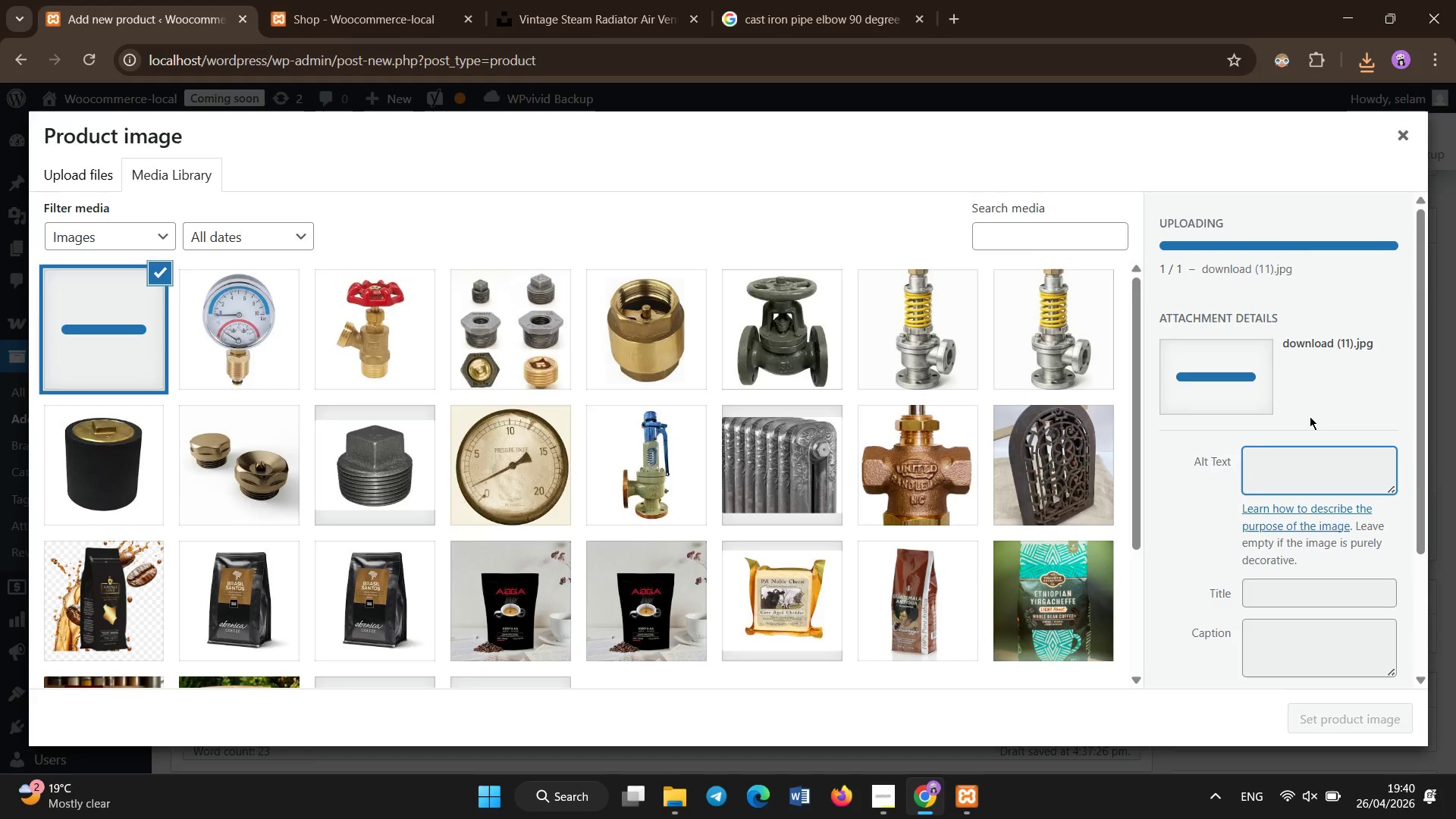 
left_click([1310, 416])
 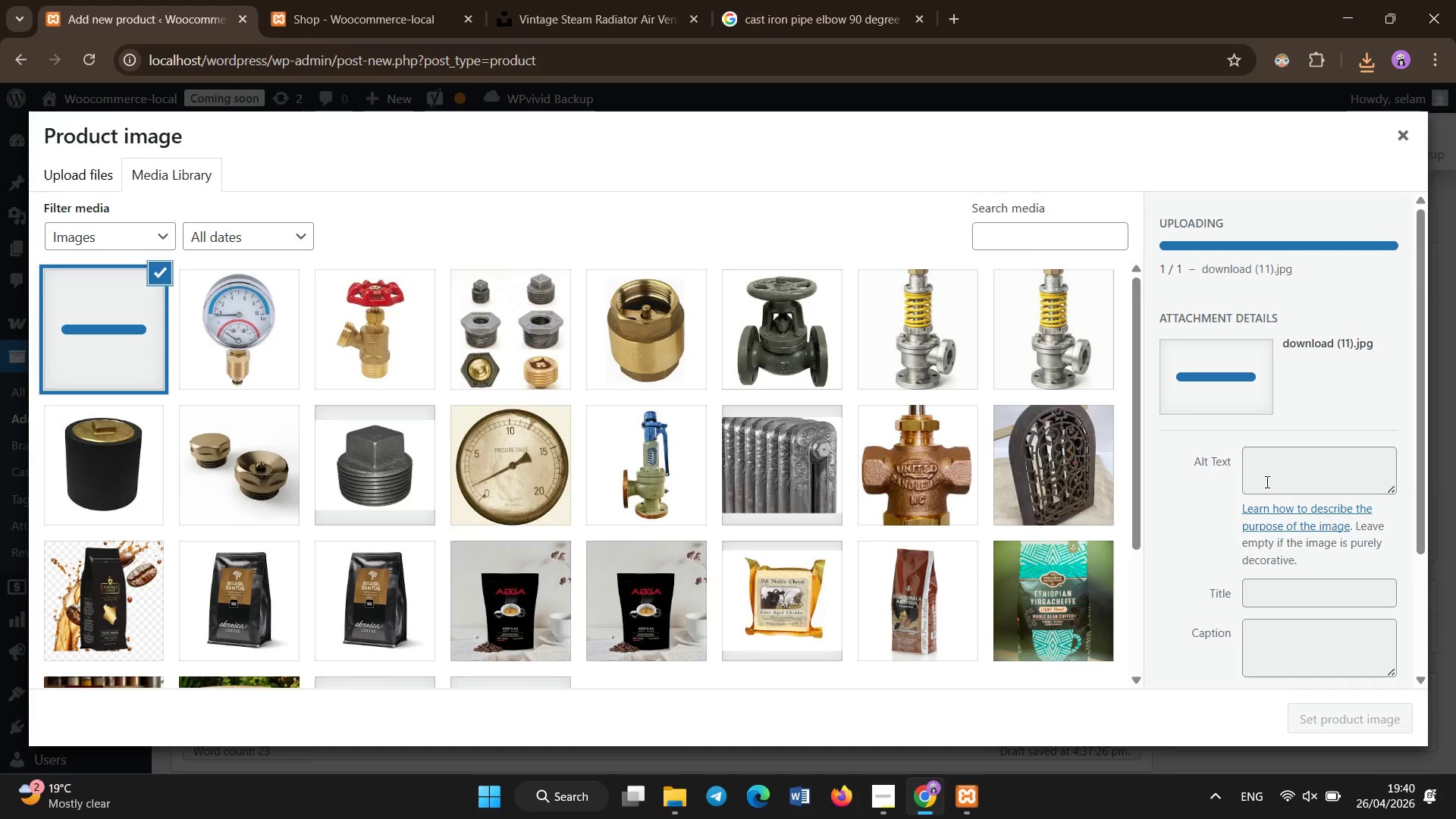 
left_click([1267, 482])
 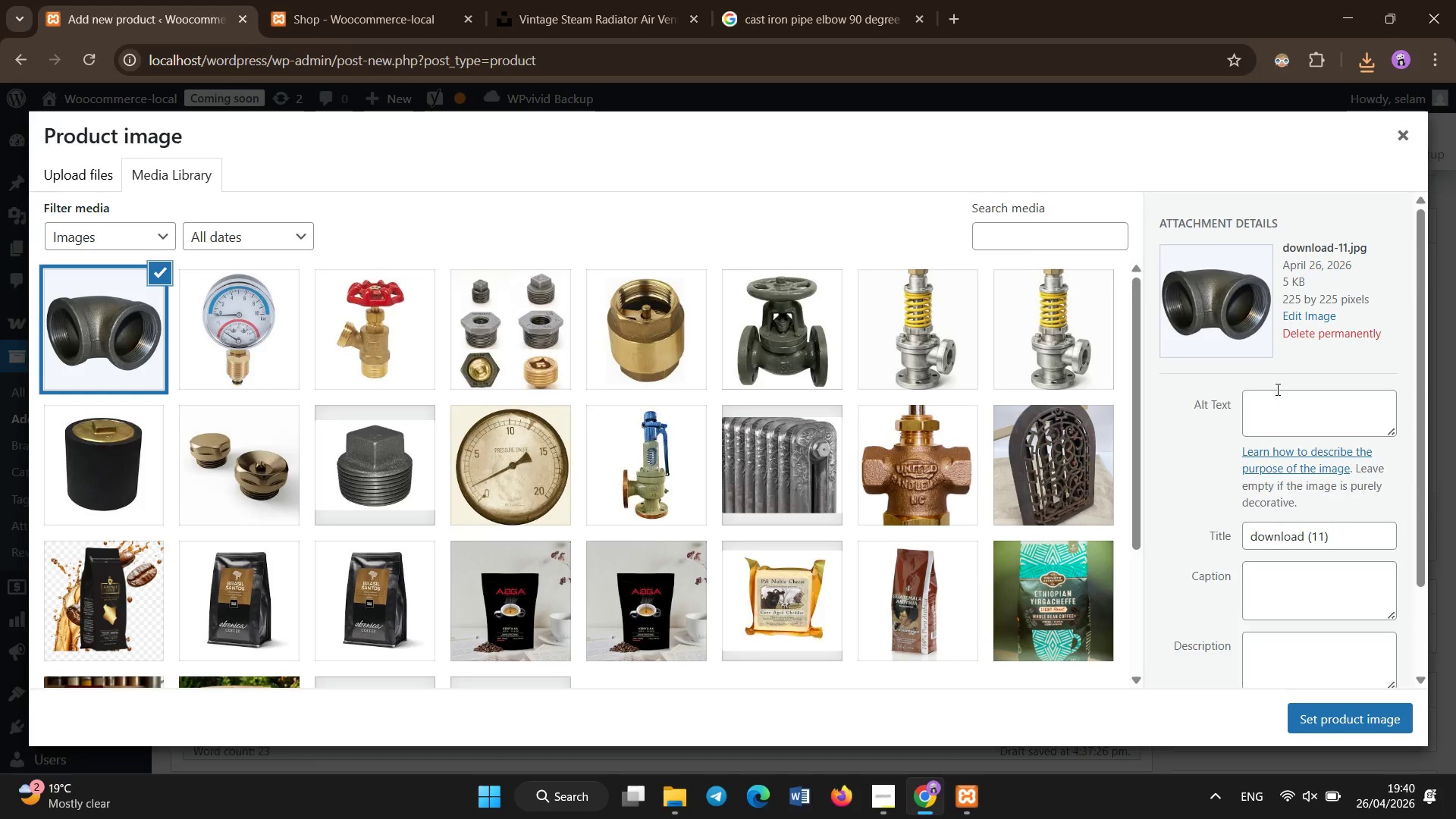 
left_click([1278, 390])
 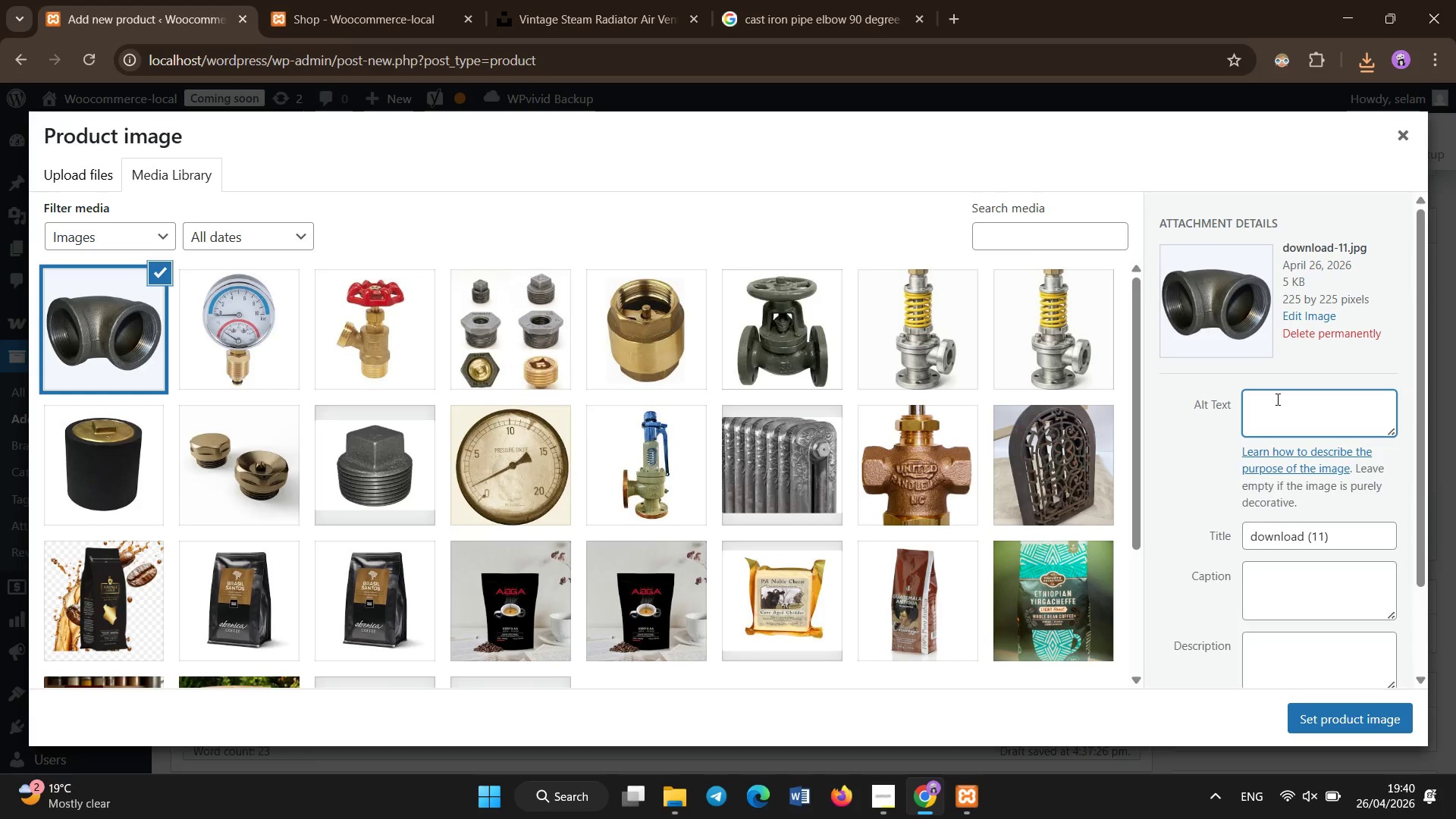 
key(Control+V)
 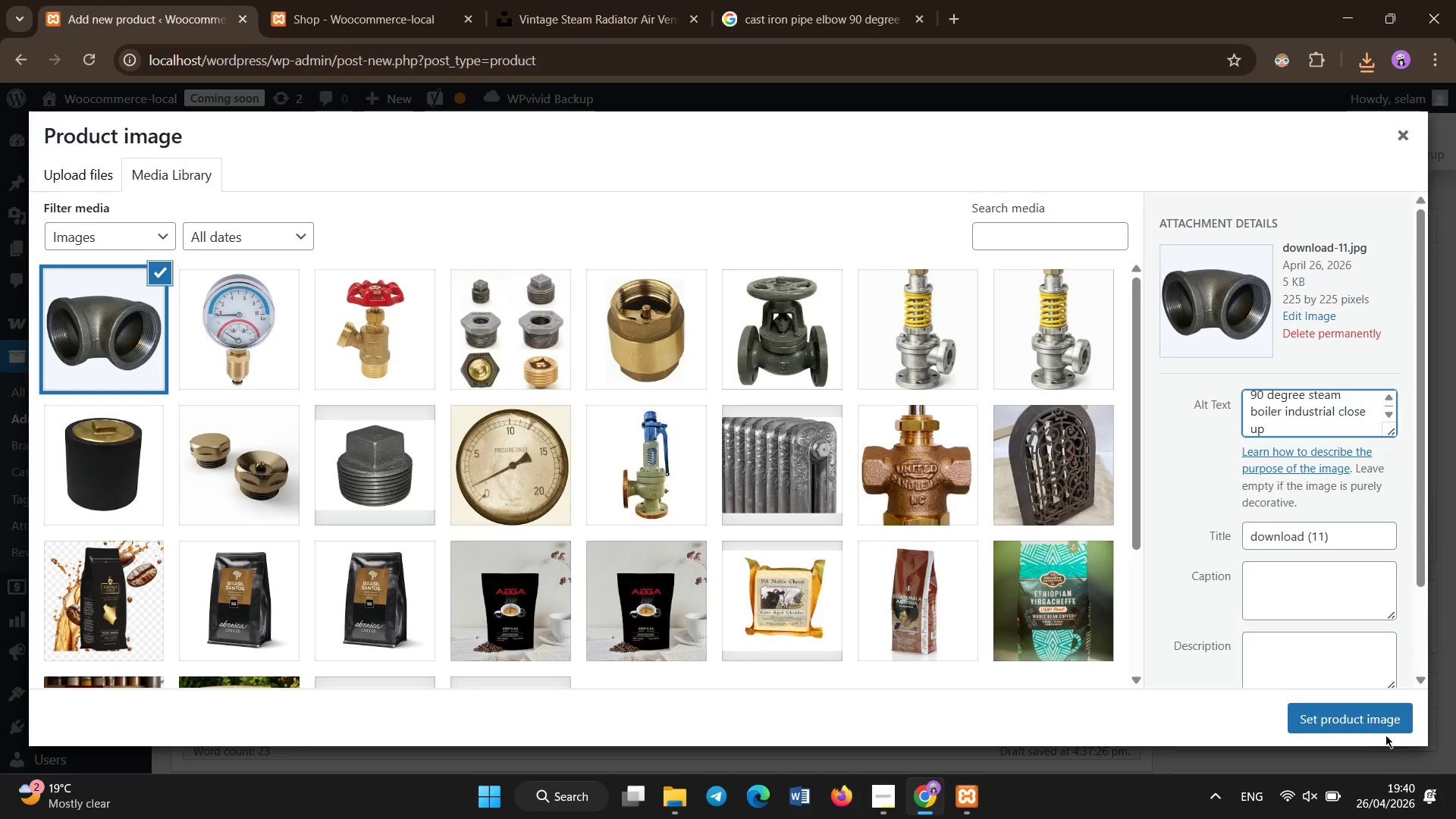 
left_click([1385, 732])
 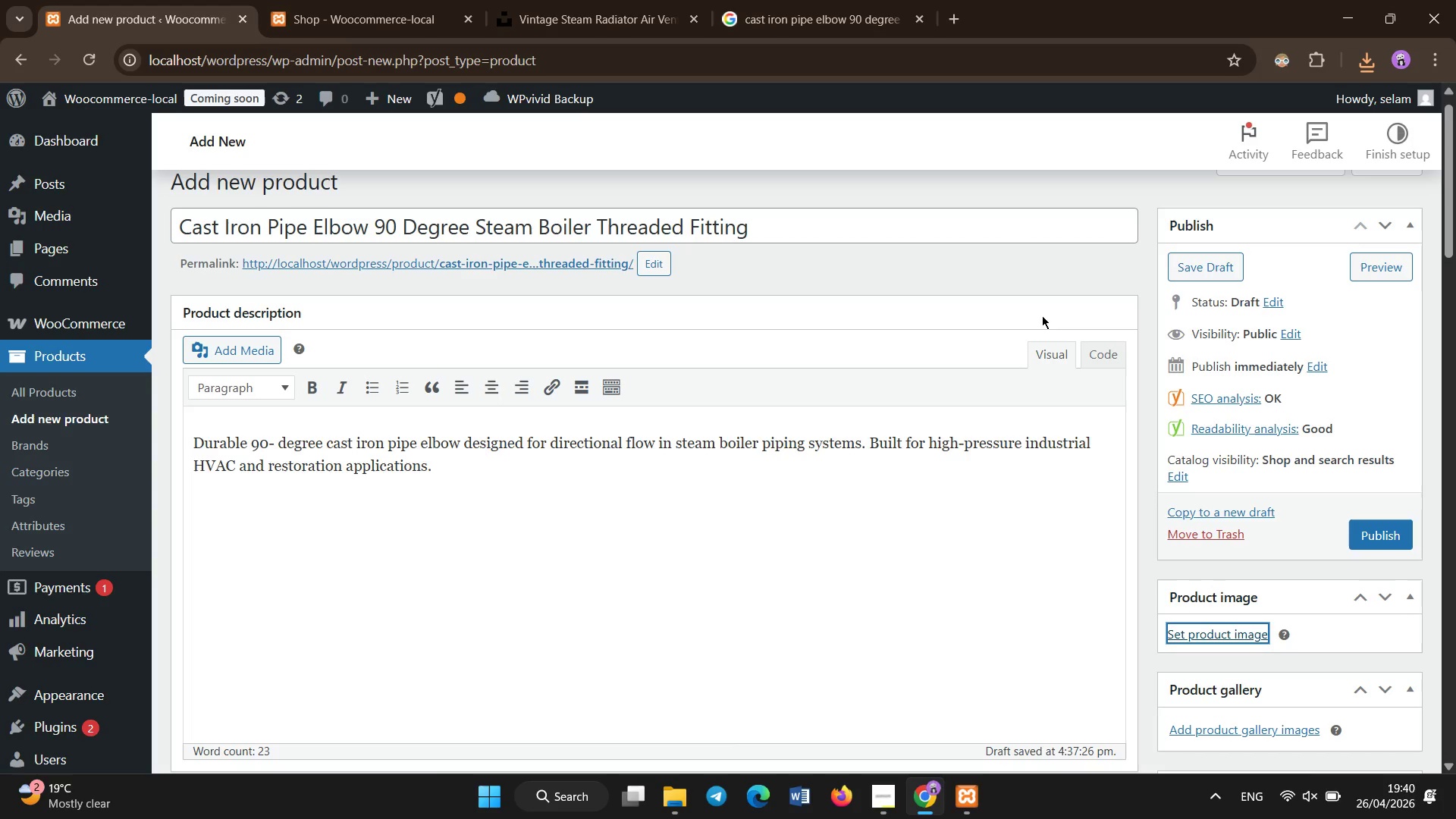 
key(Control+ControlLeft)
 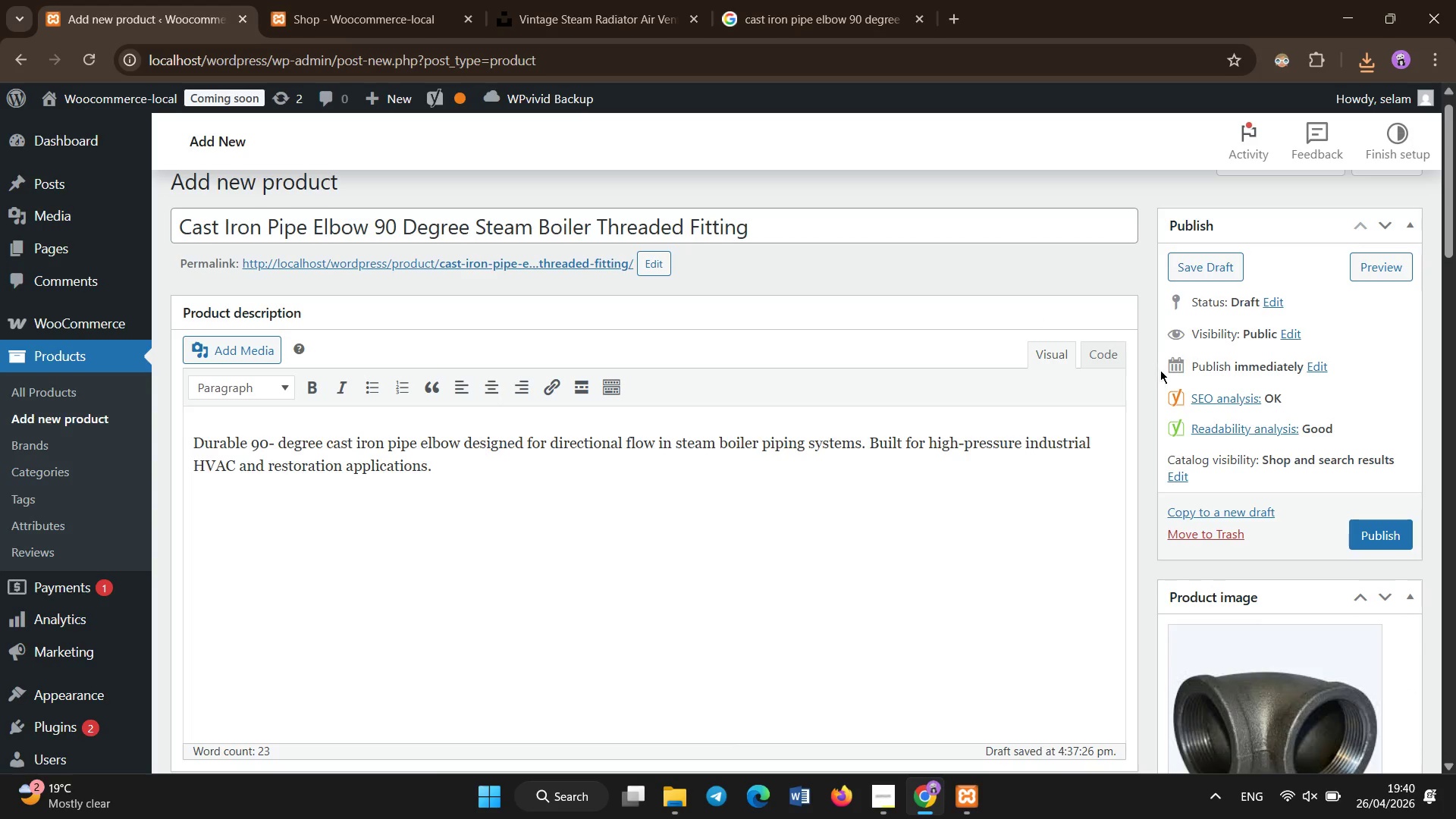 
key(Control+ControlLeft)
 